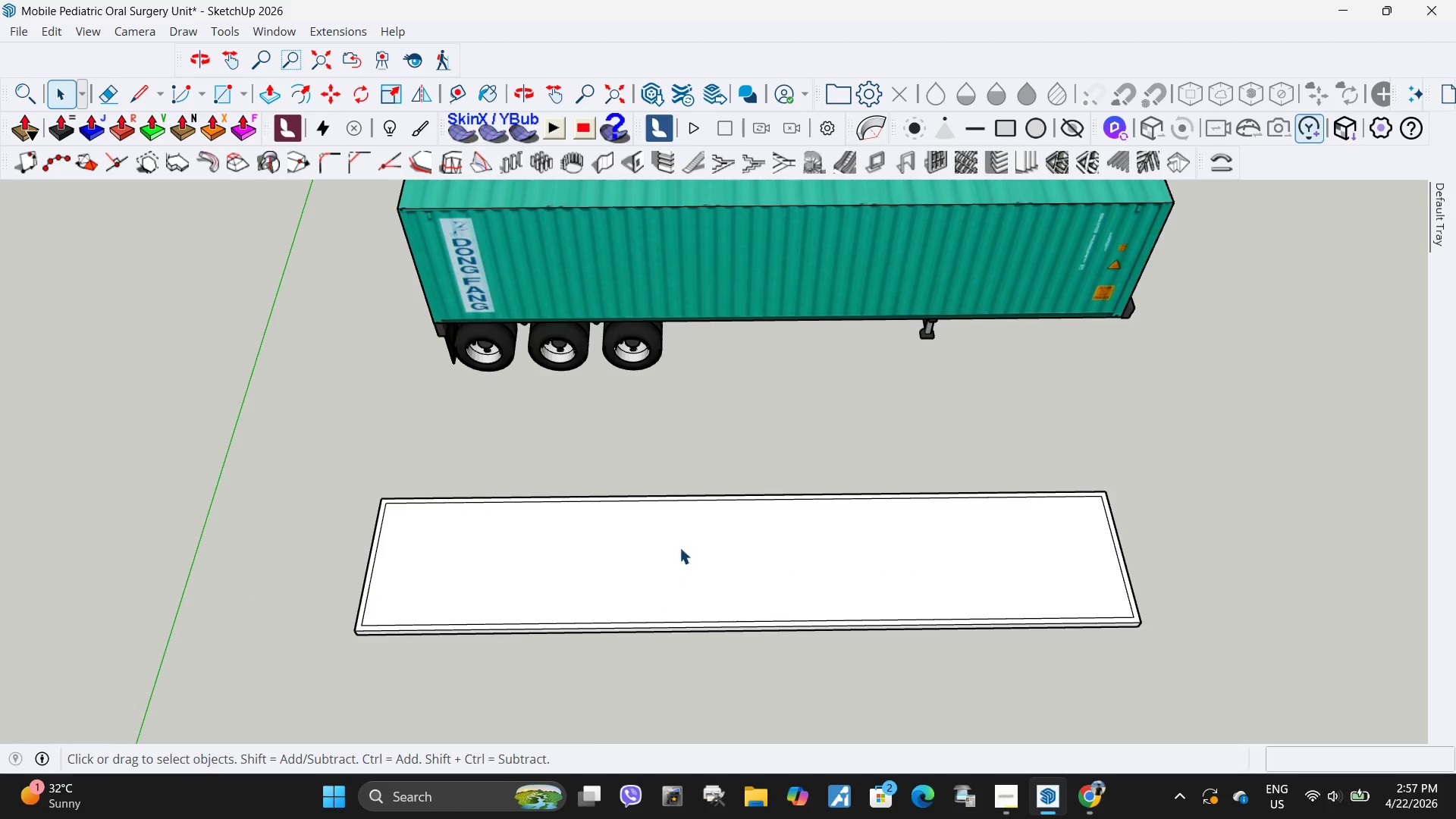 
scroll: coordinate [704, 489], scroll_direction: down, amount: 5.0
 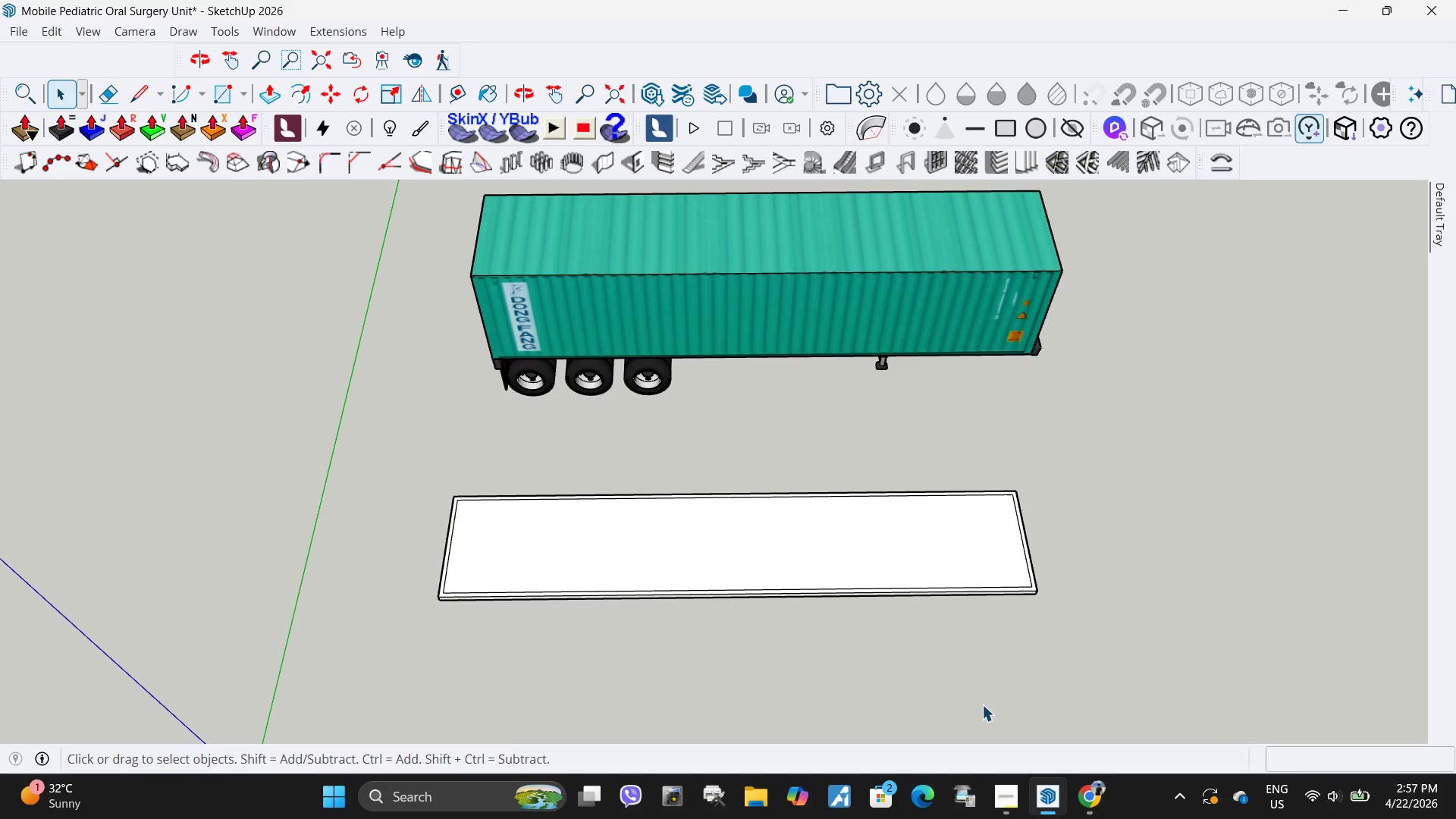 
wait(22.2)
 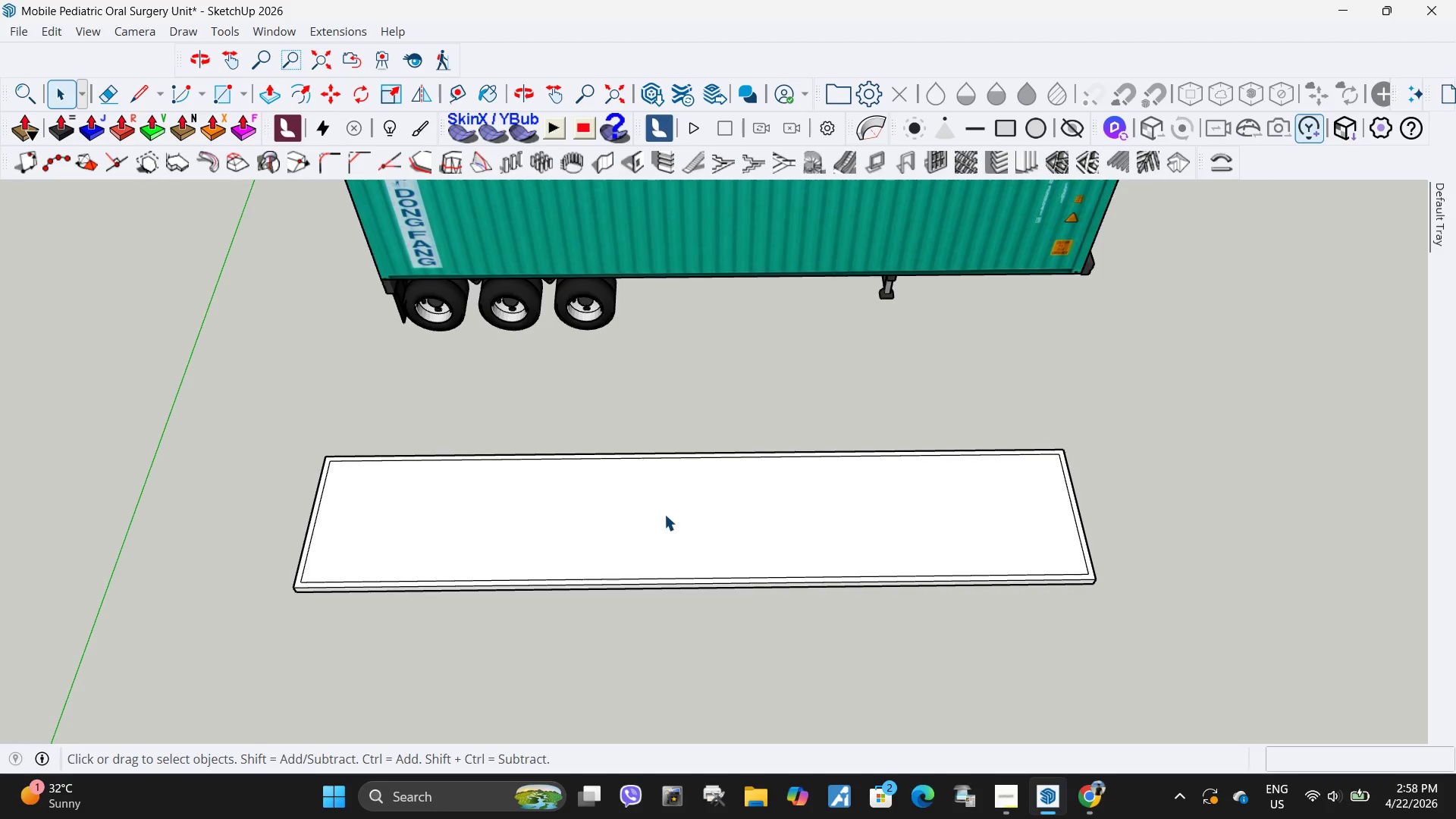 
left_click([664, 514])
 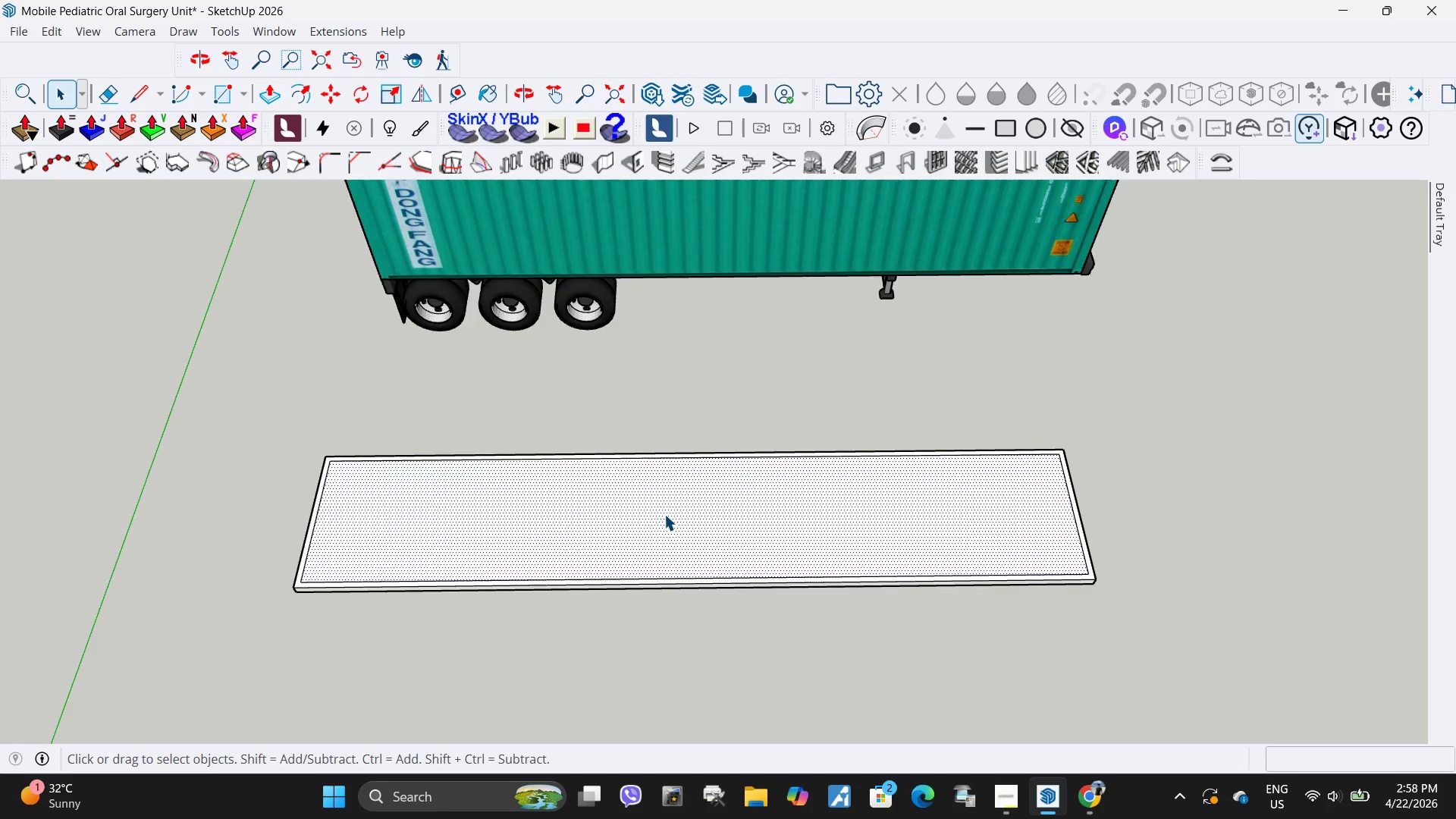 
scroll: coordinate [861, 622], scroll_direction: up, amount: 3.0
 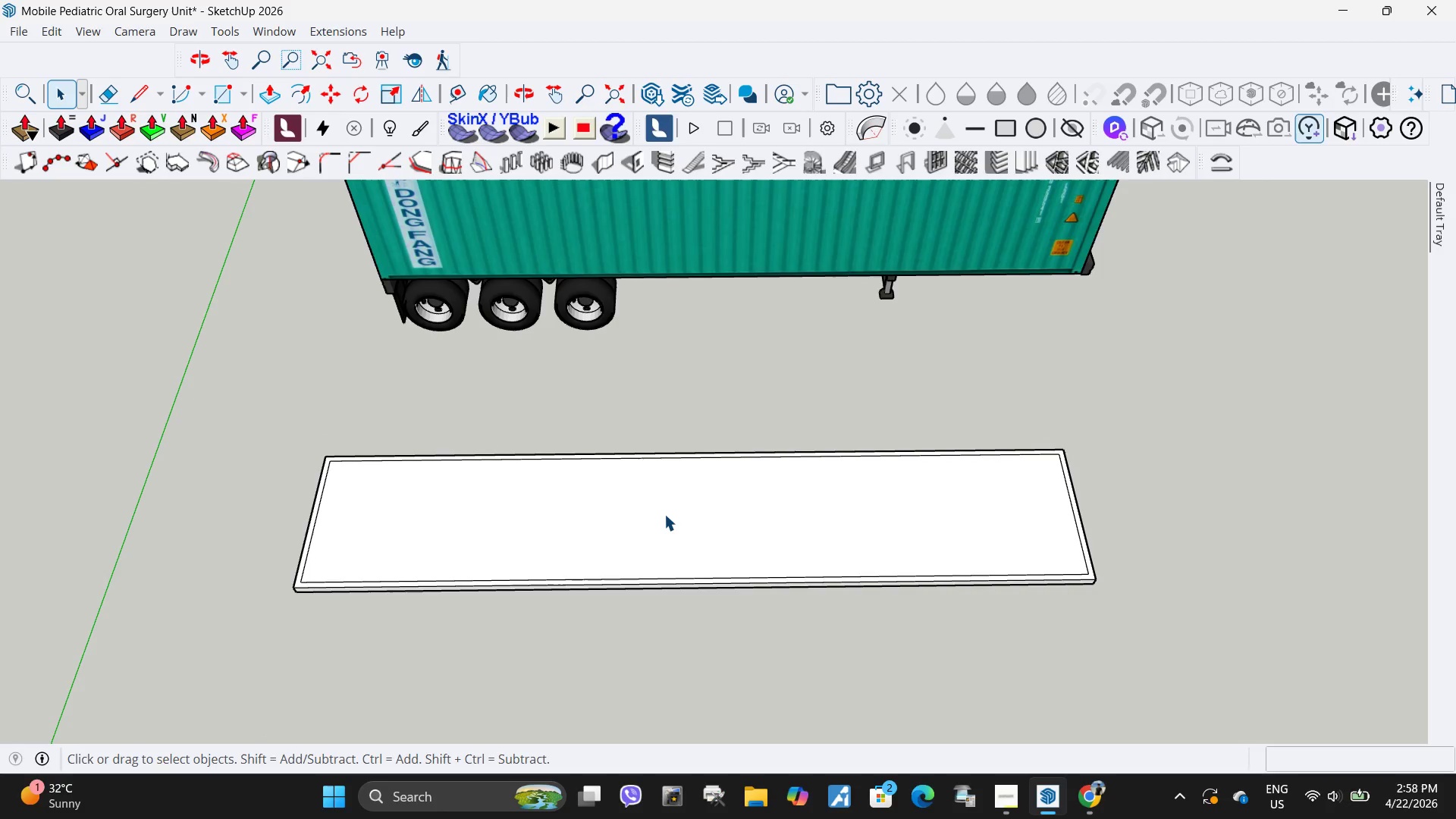 
left_click([730, 620])
 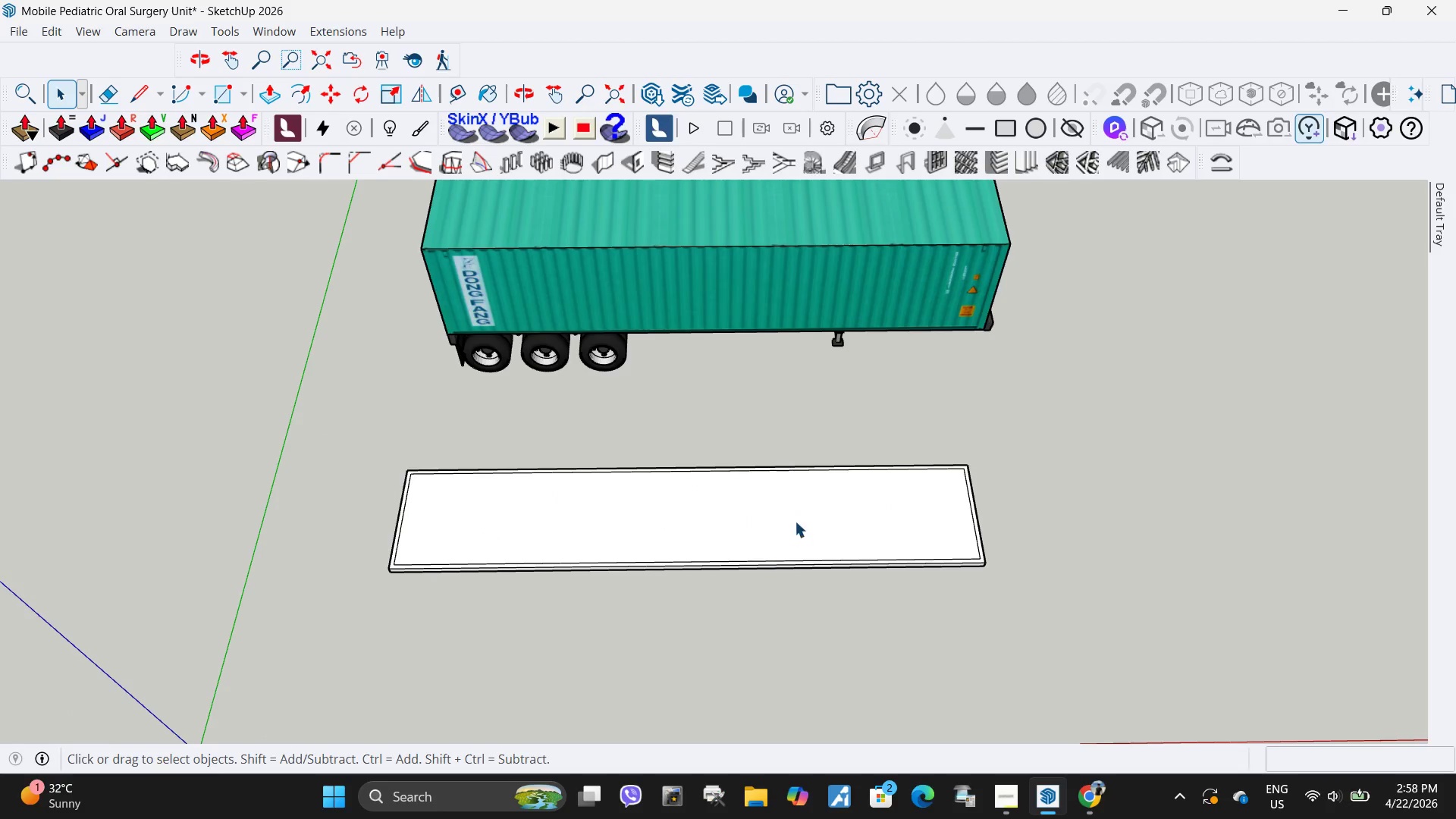 
scroll: coordinate [664, 514], scroll_direction: down, amount: 3.0
 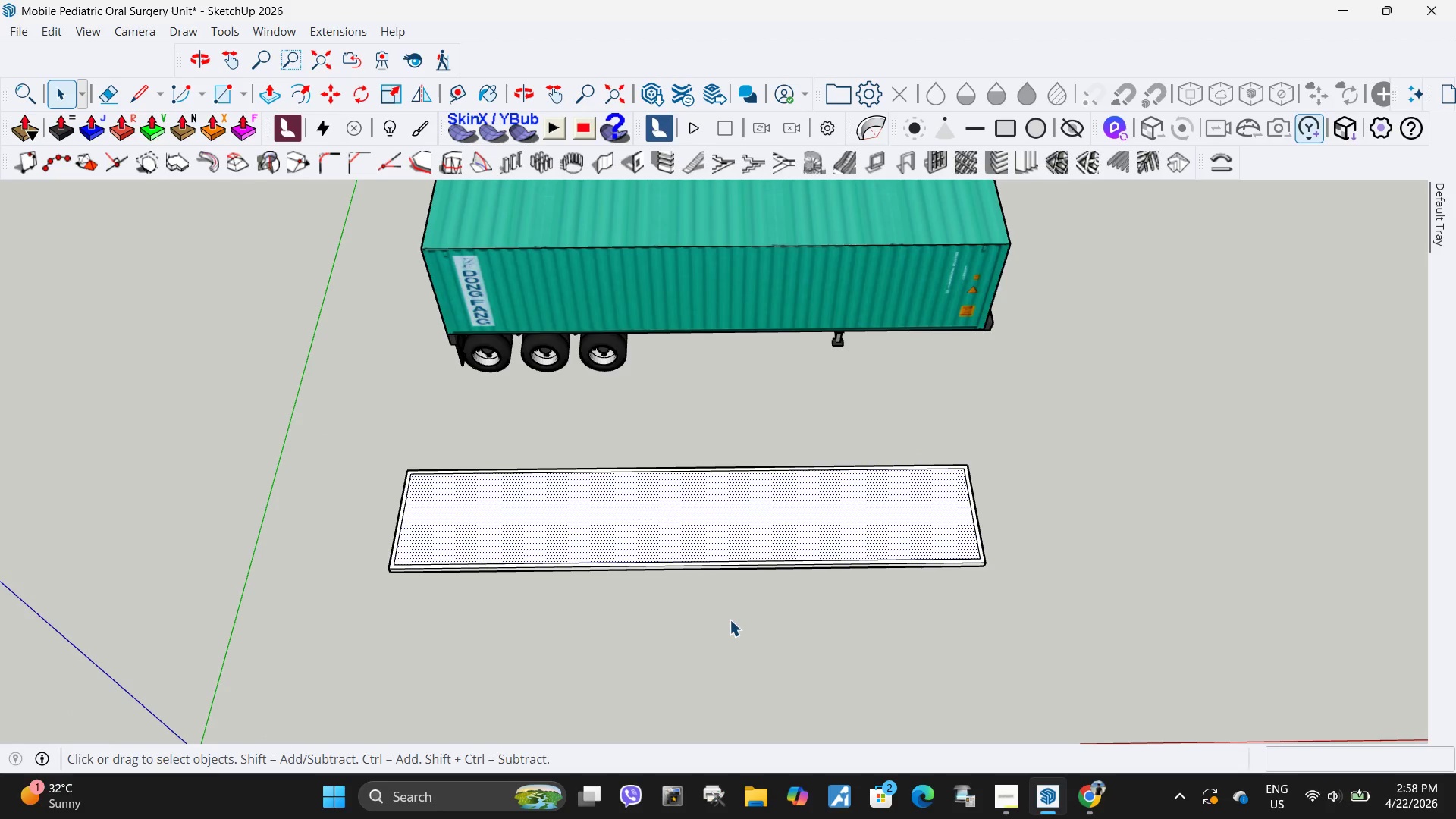 
scroll: coordinate [795, 521], scroll_direction: up, amount: 2.0
 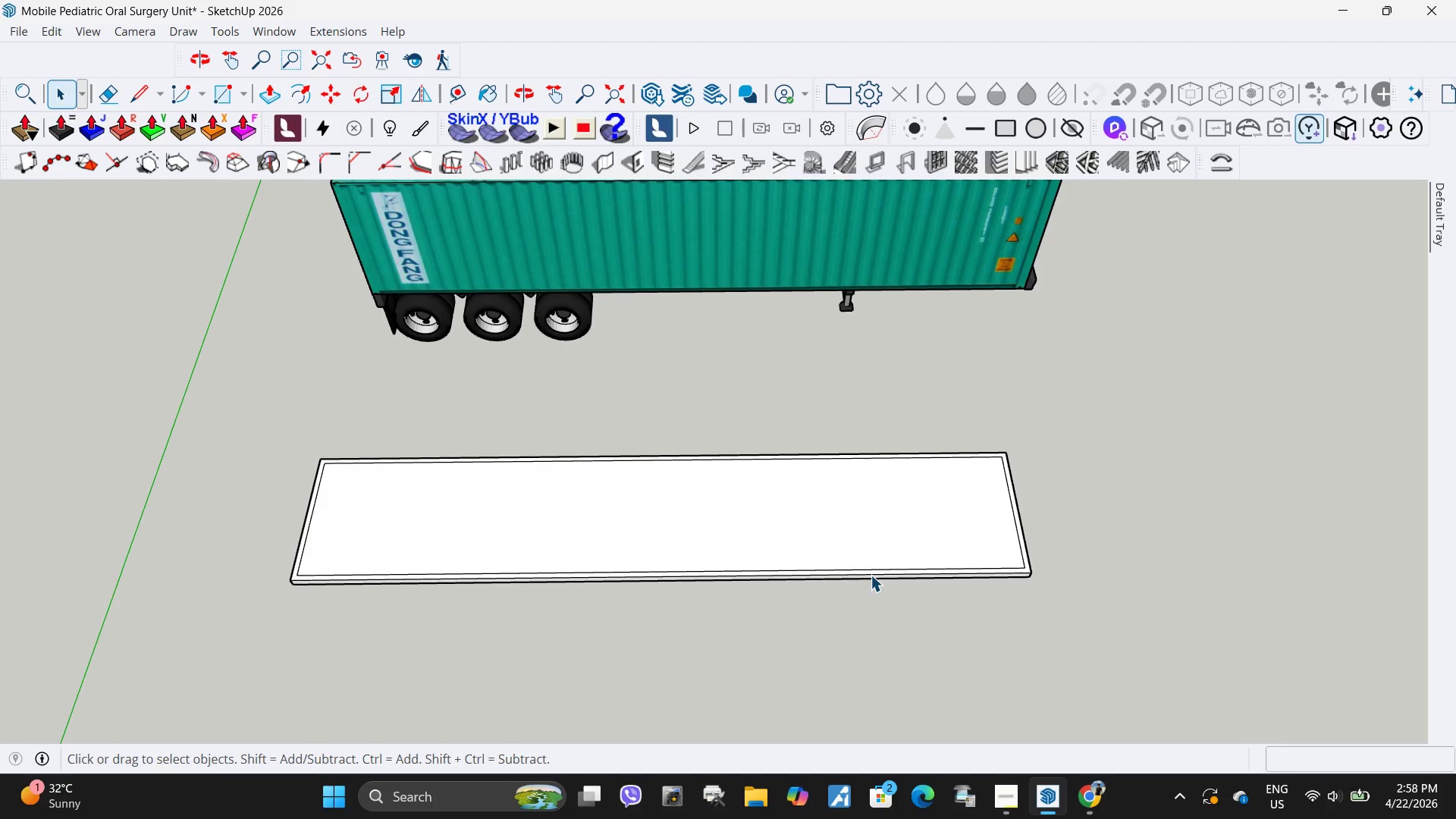 
key(Control+Z)
 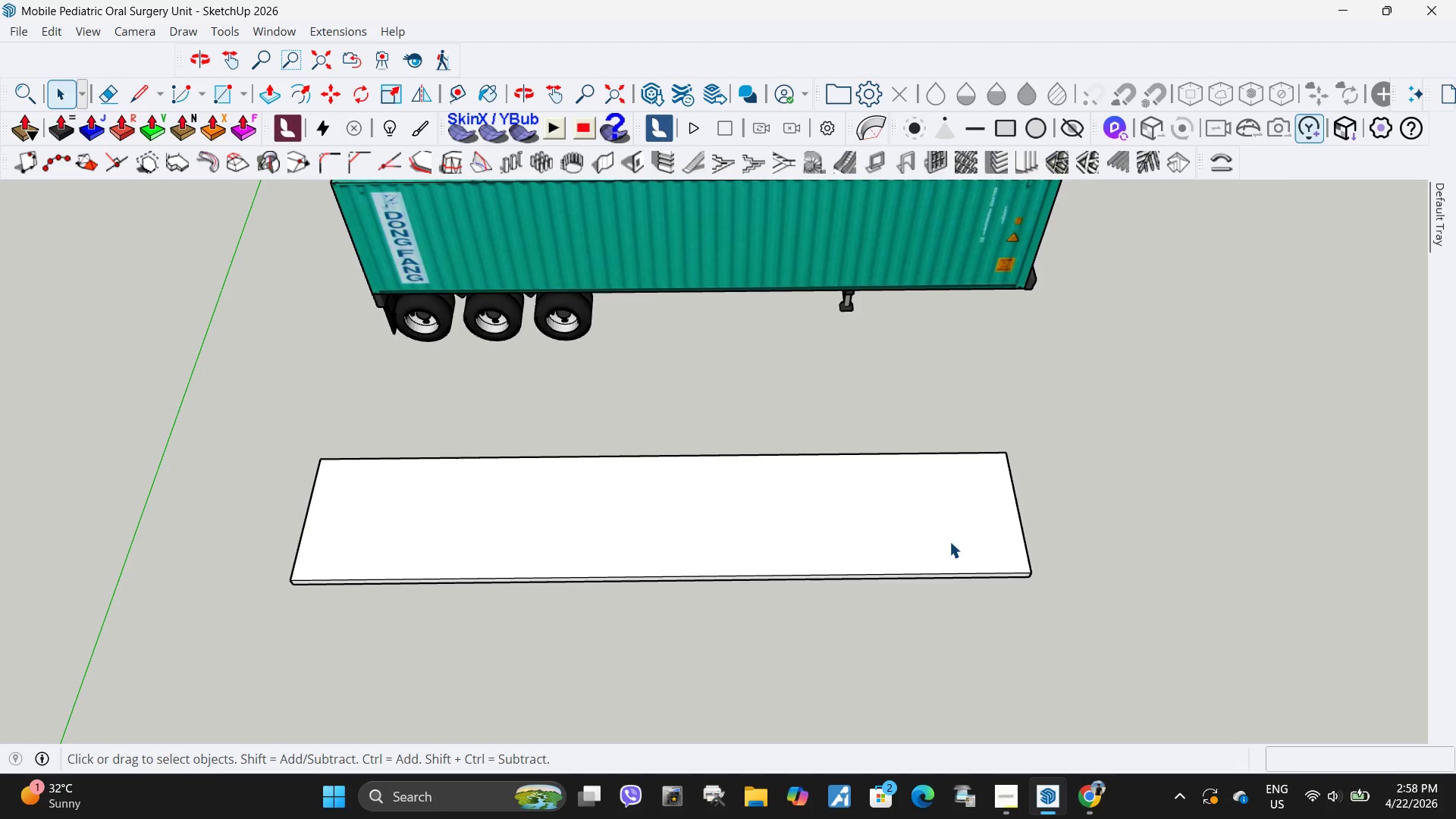 
left_click([940, 529])
 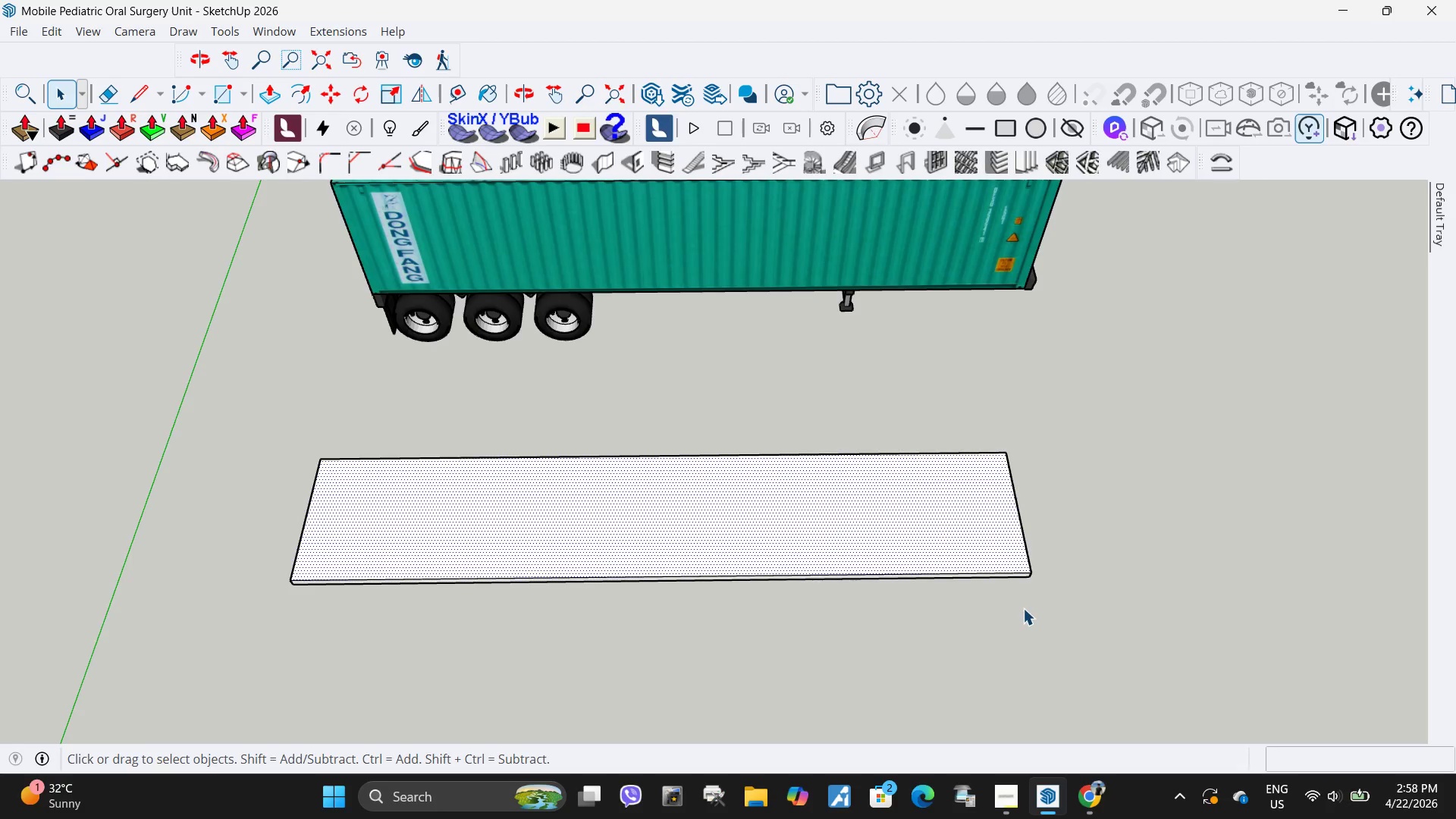 
scroll: coordinate [1023, 608], scroll_direction: down, amount: 2.0
 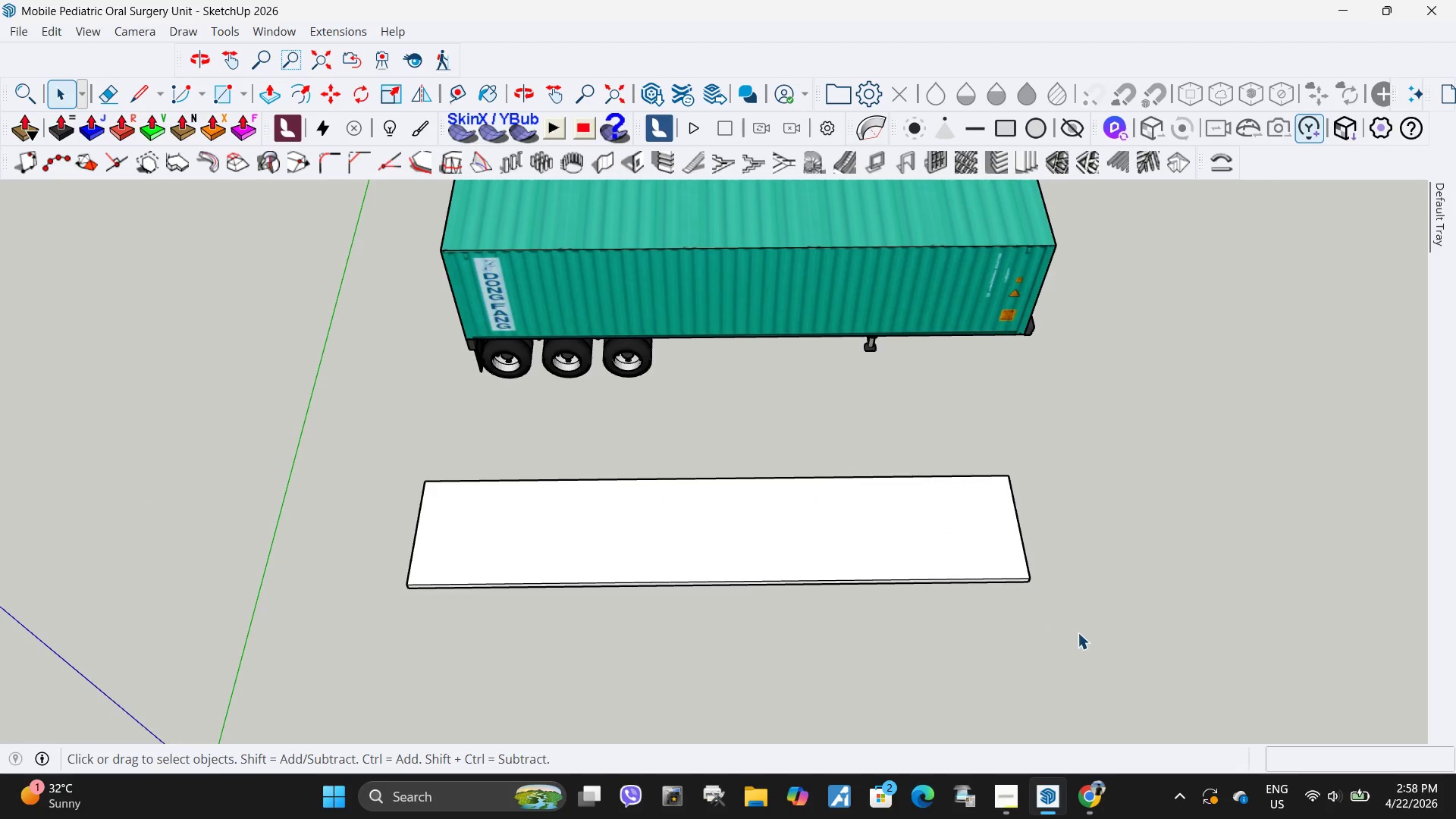 
left_click_drag(start_coordinate=[1076, 632], to_coordinate=[315, 455])
 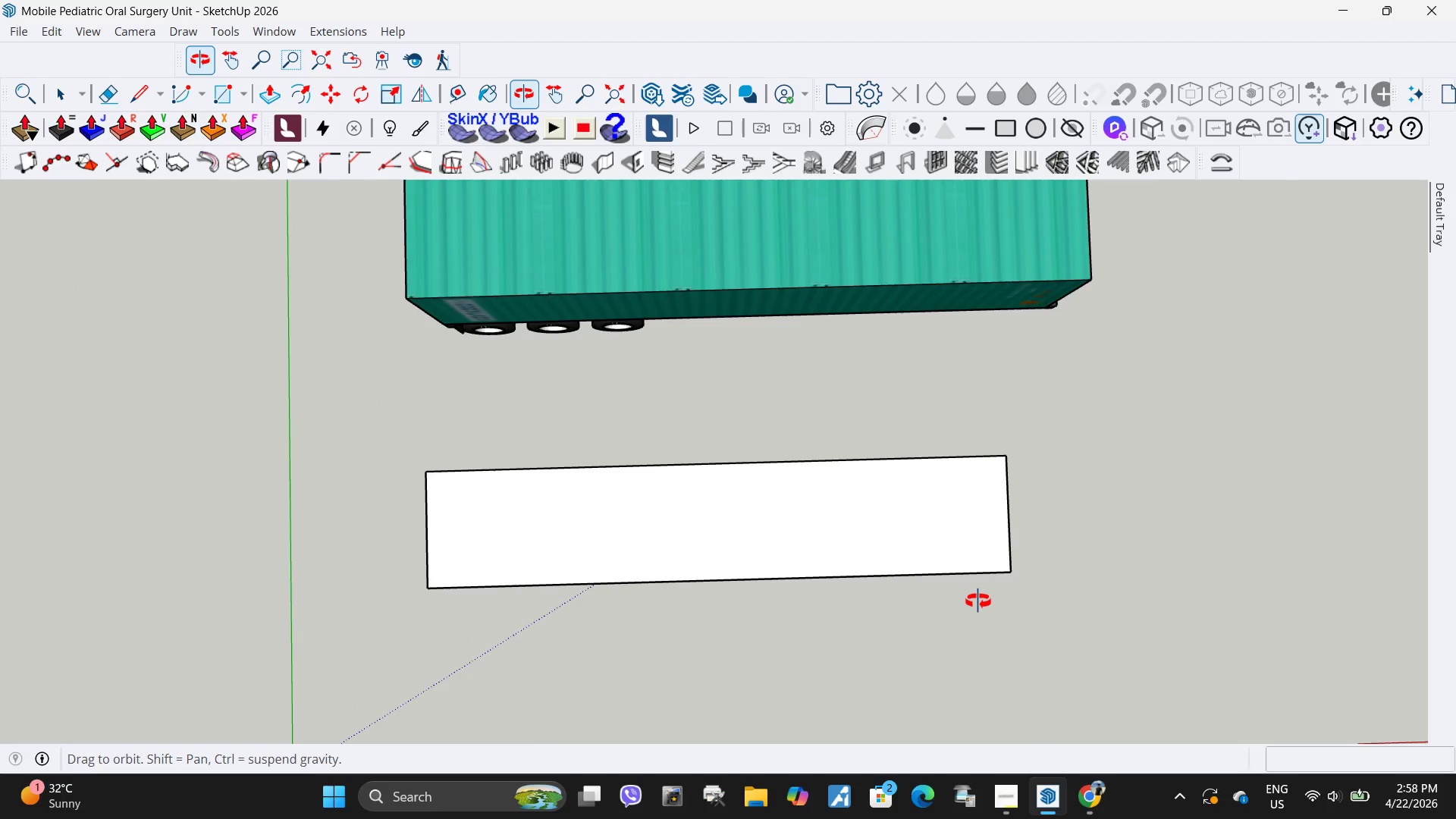 
left_click_drag(start_coordinate=[1078, 682], to_coordinate=[316, 417])
 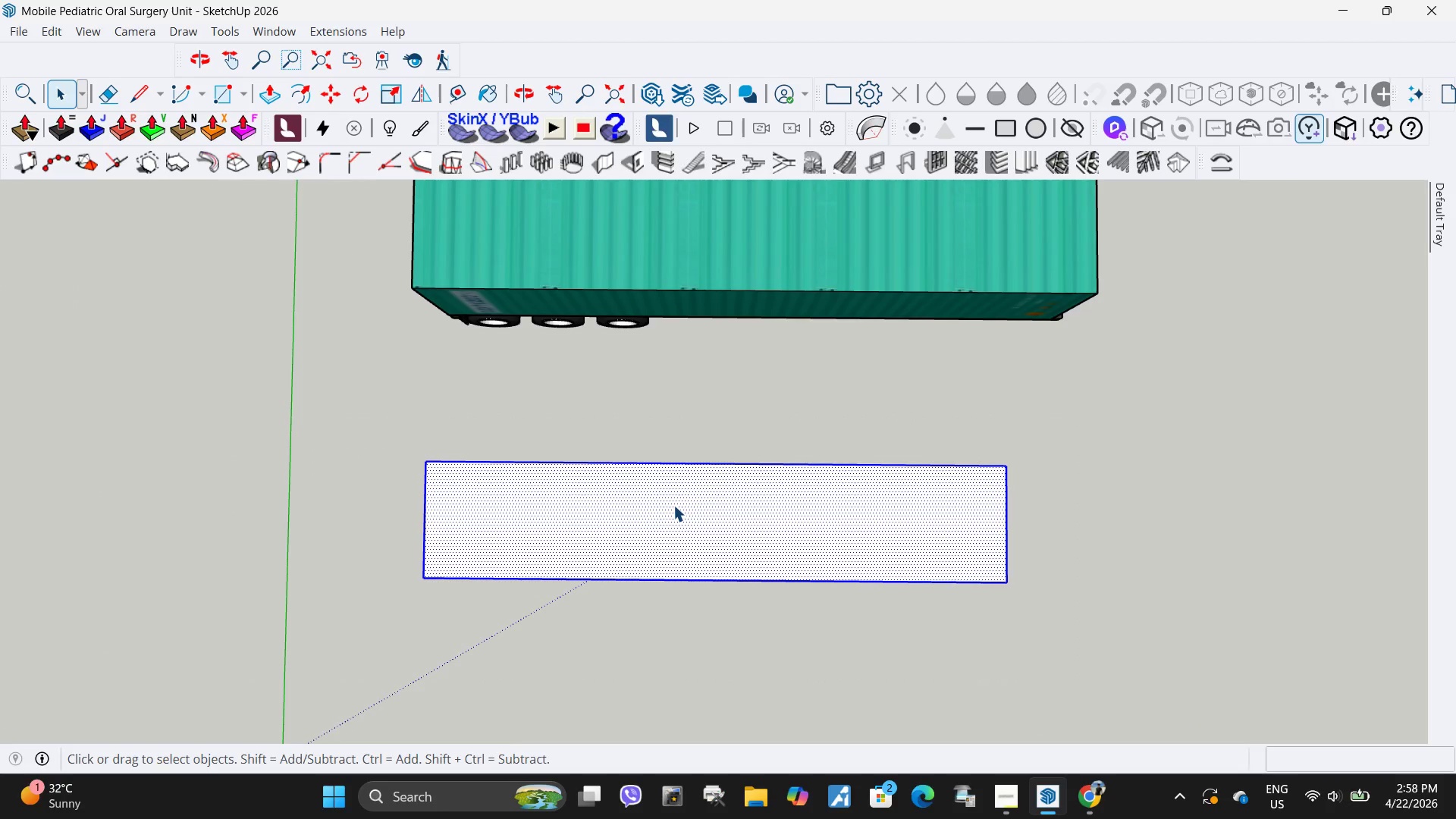 
right_click([673, 505])
 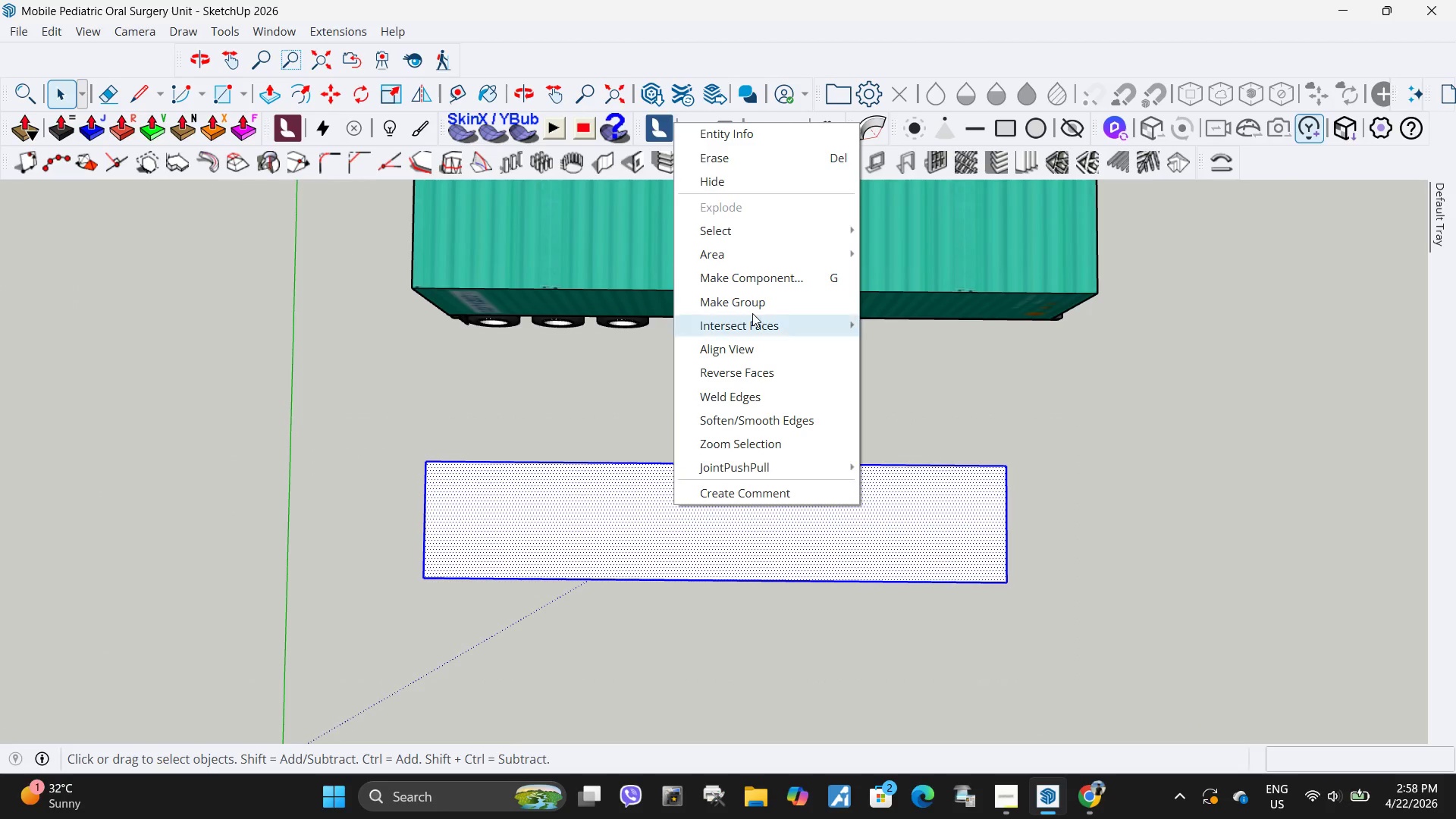 
left_click([752, 299])
 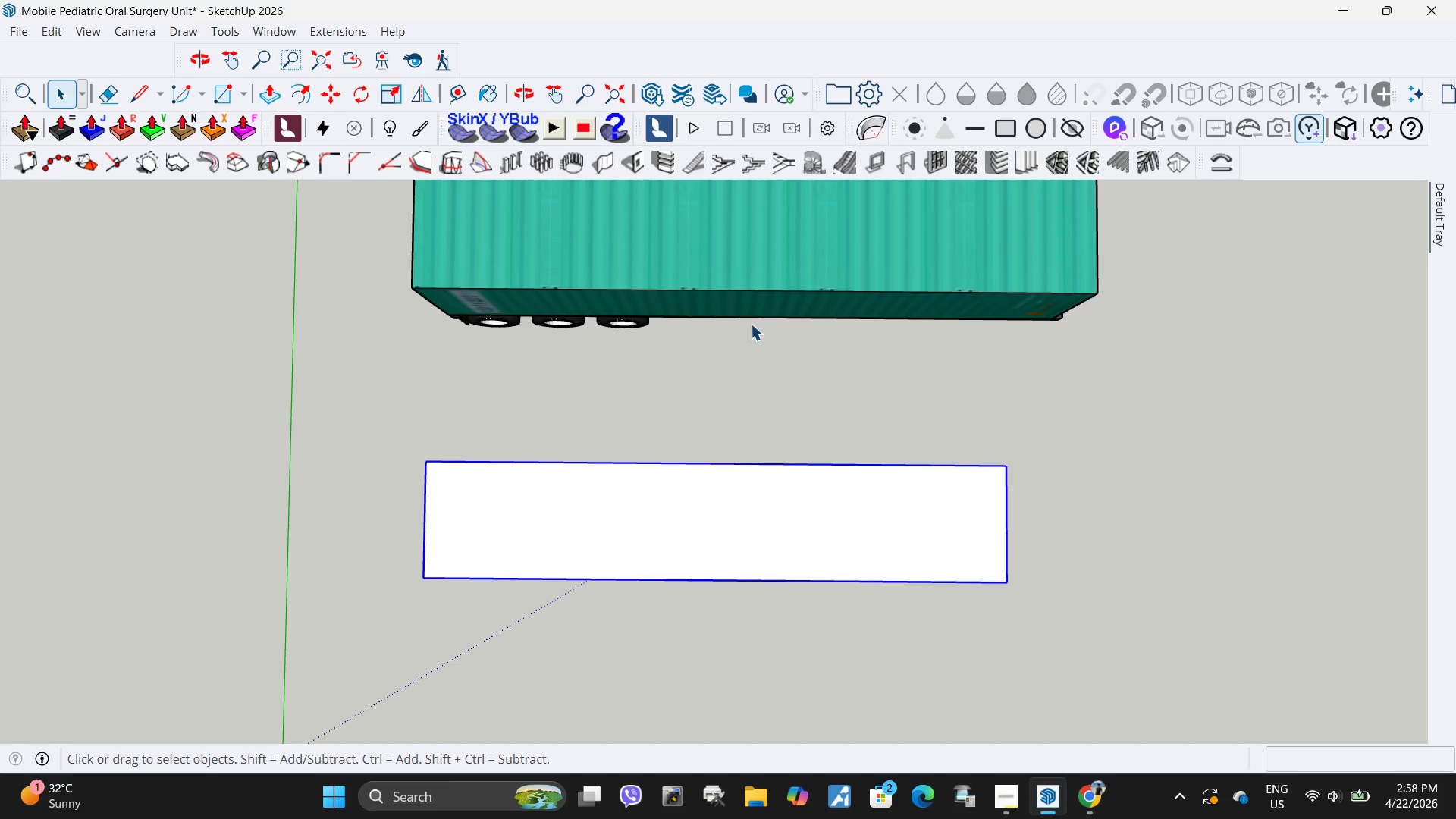 
scroll: coordinate [749, 369], scroll_direction: down, amount: 3.0
 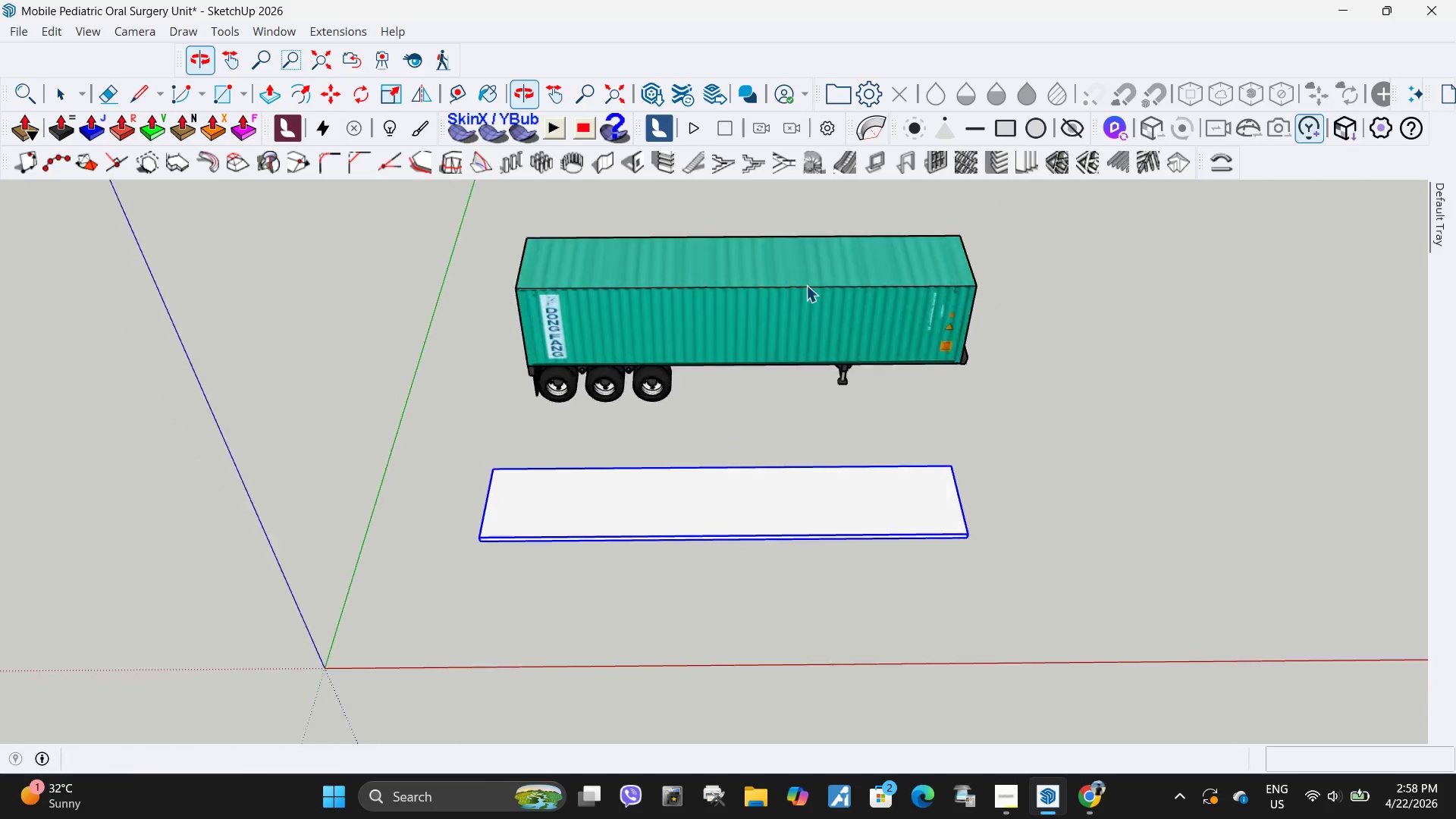 
scroll: coordinate [782, 481], scroll_direction: up, amount: 3.0
 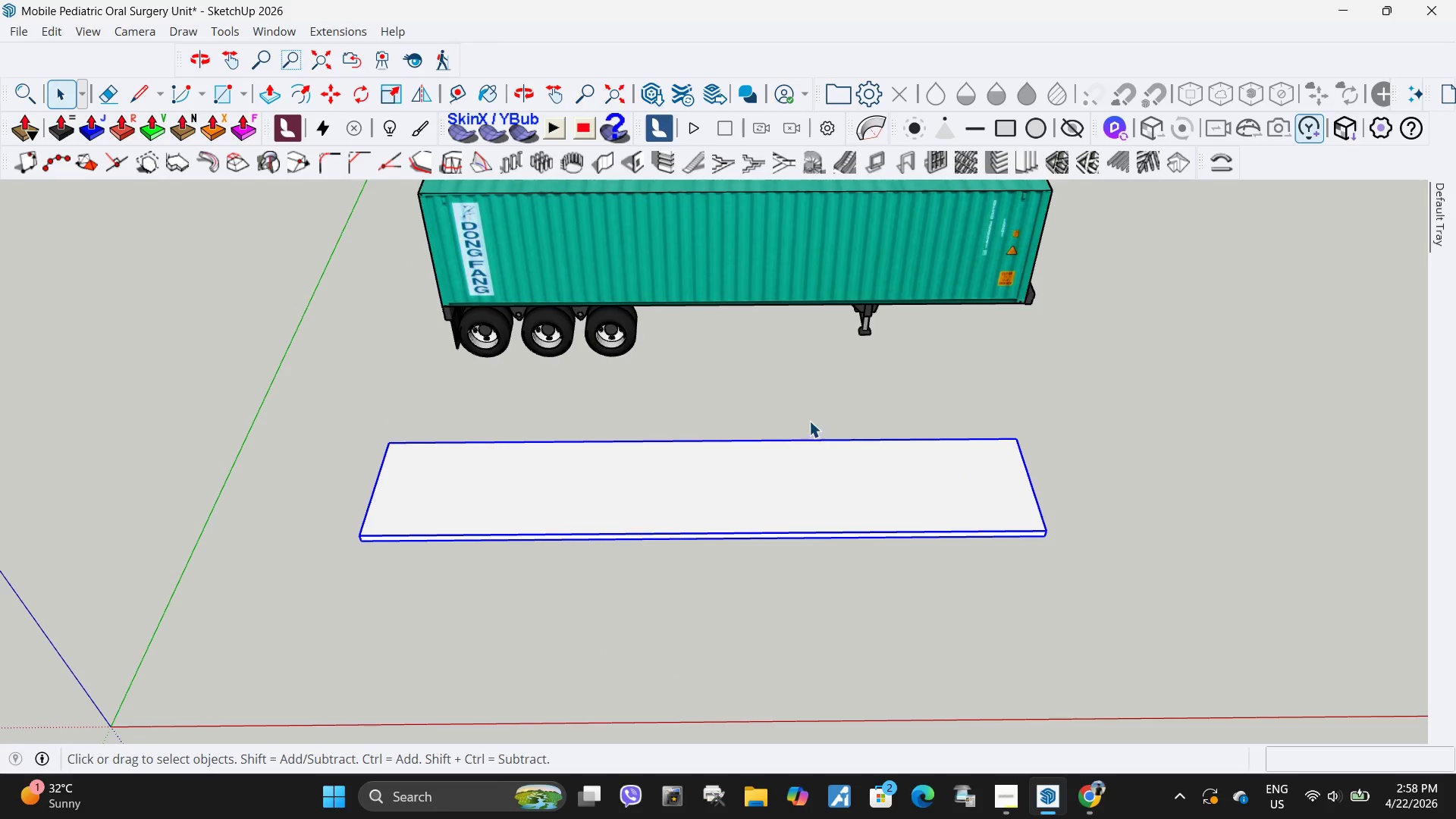 
left_click([811, 398])
 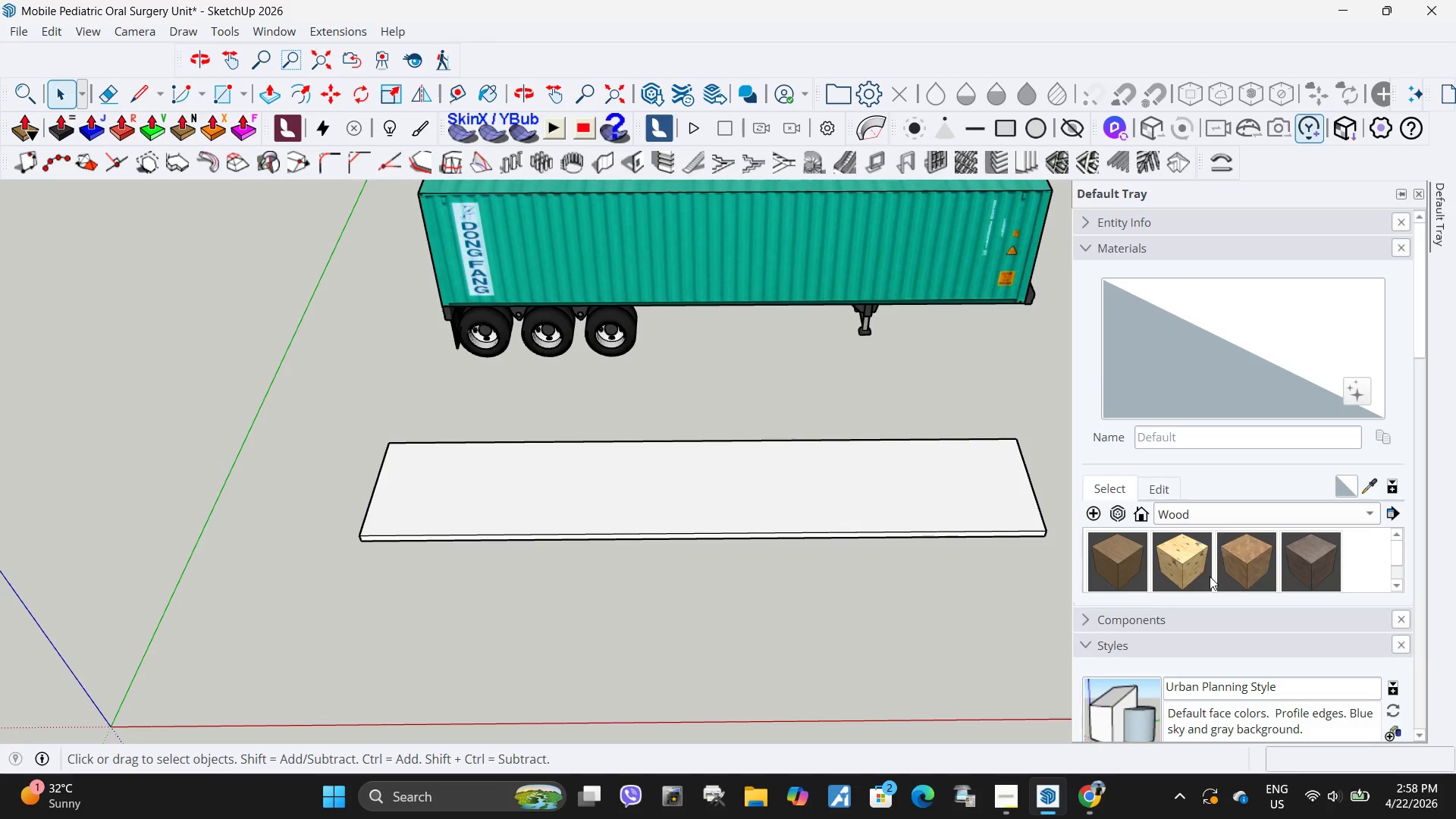 
left_click([958, 485])
 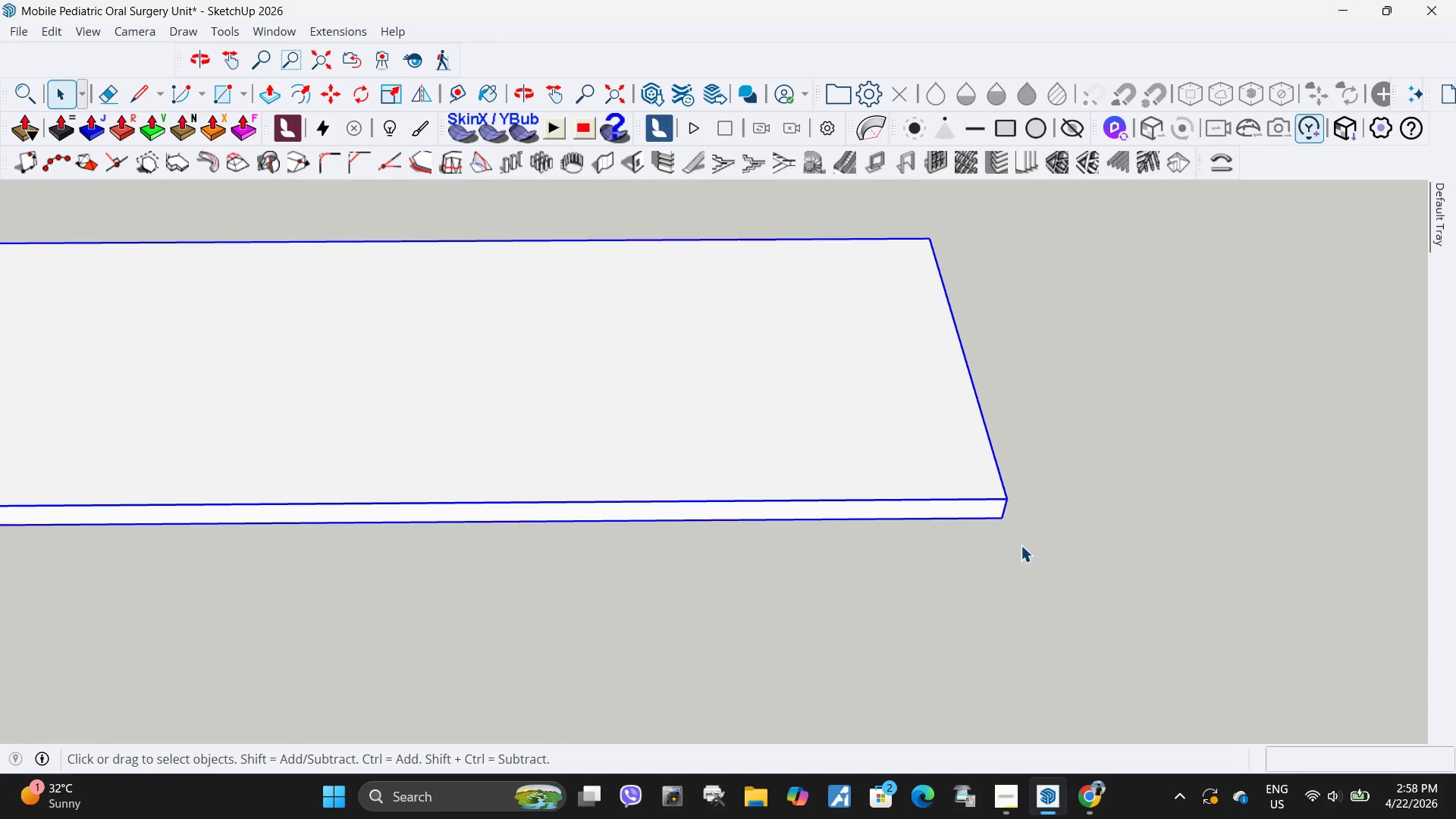 
key(M)
 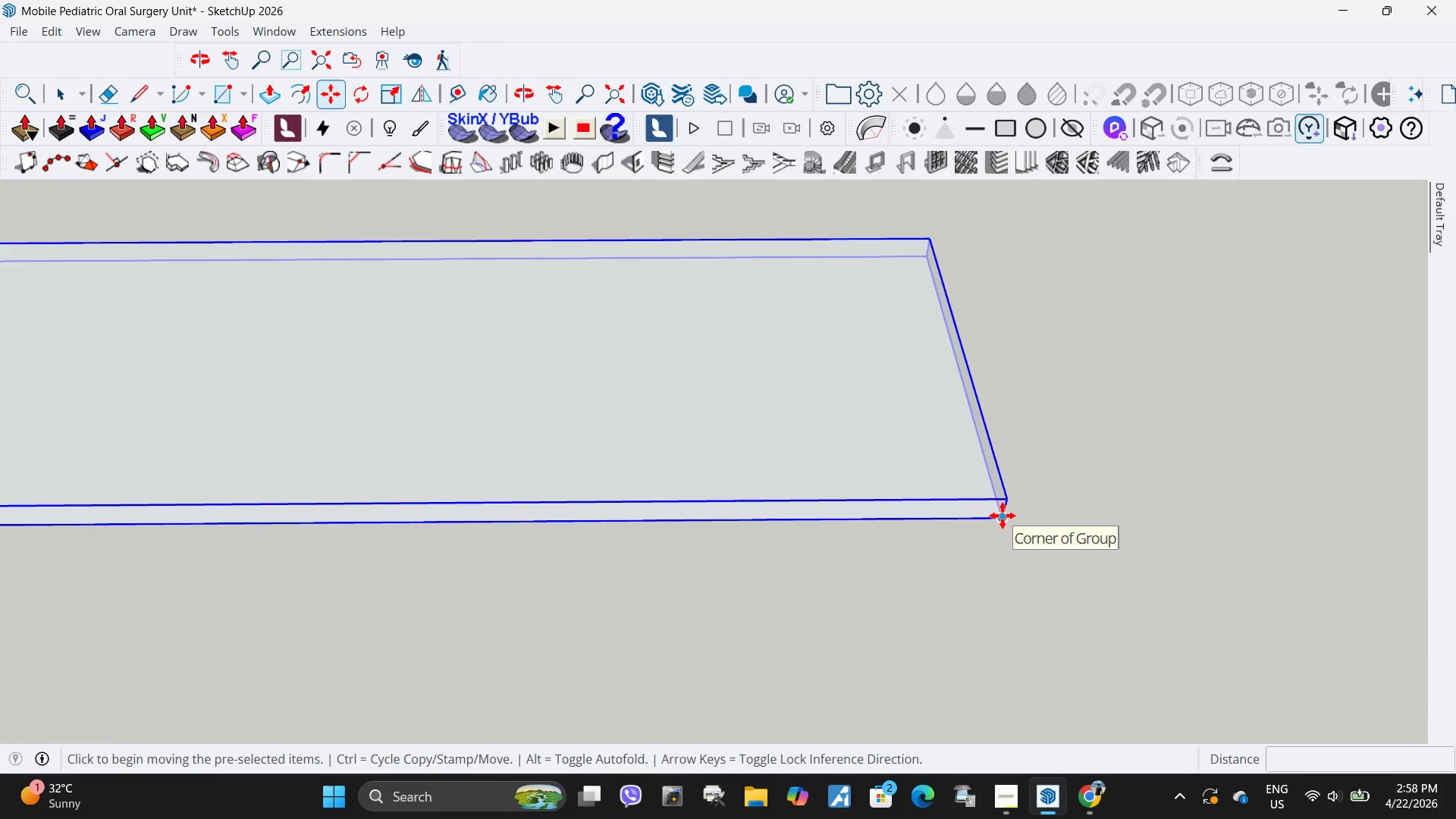 
scroll: coordinate [1021, 545], scroll_direction: up, amount: 13.0
 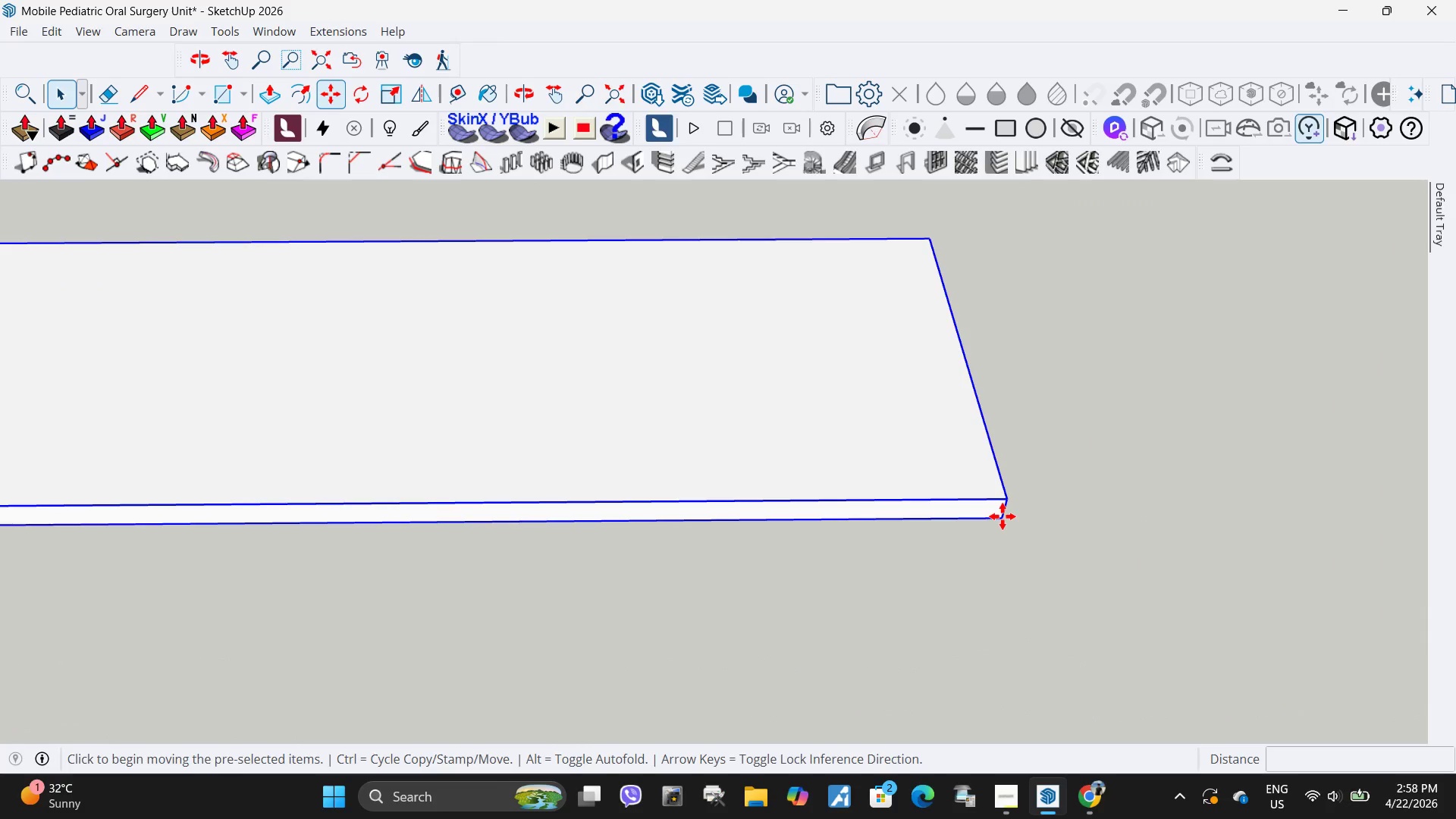 
left_click([1003, 516])
 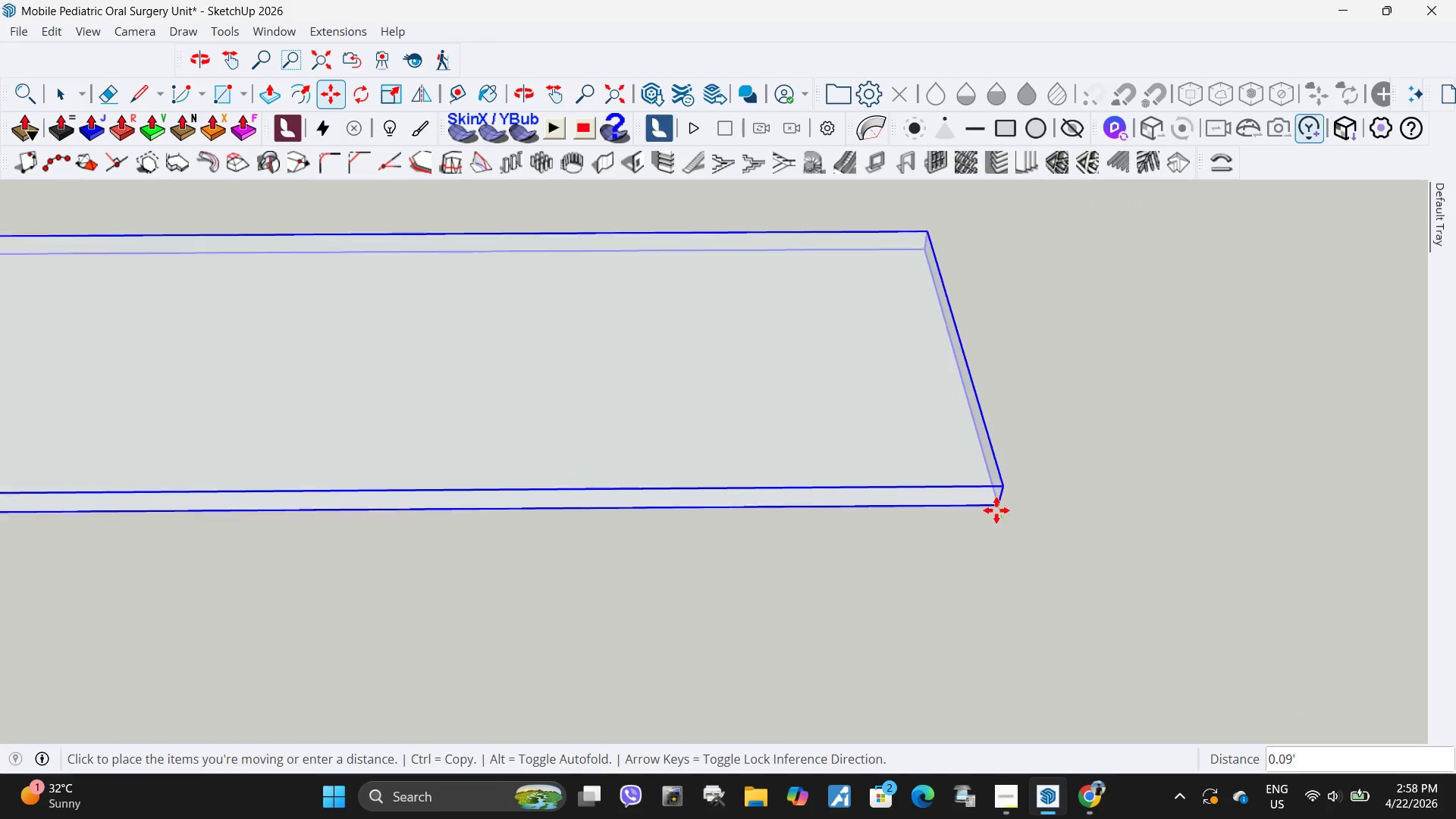 
key(Escape)
 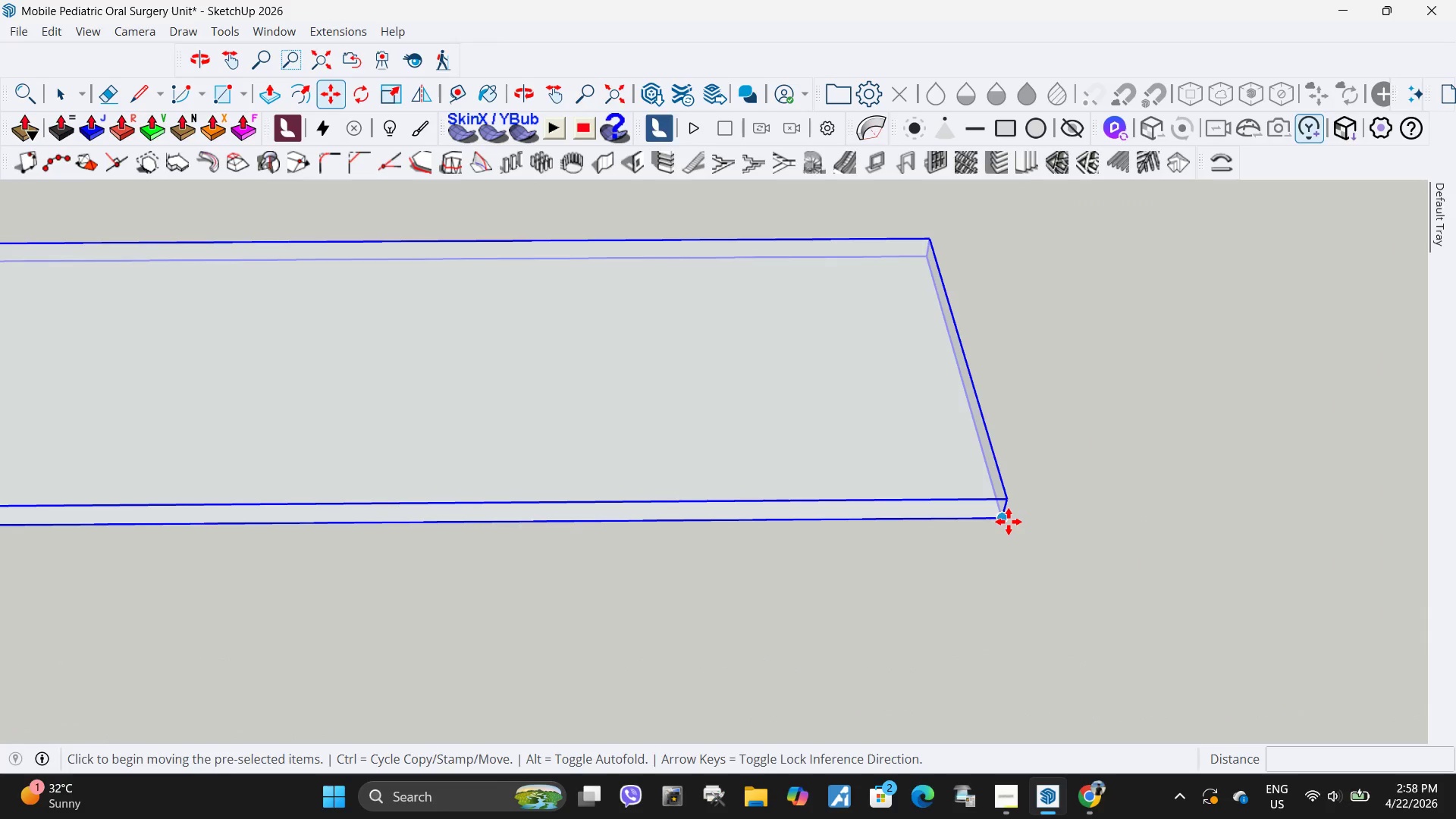 
key(Control+ControlLeft)
 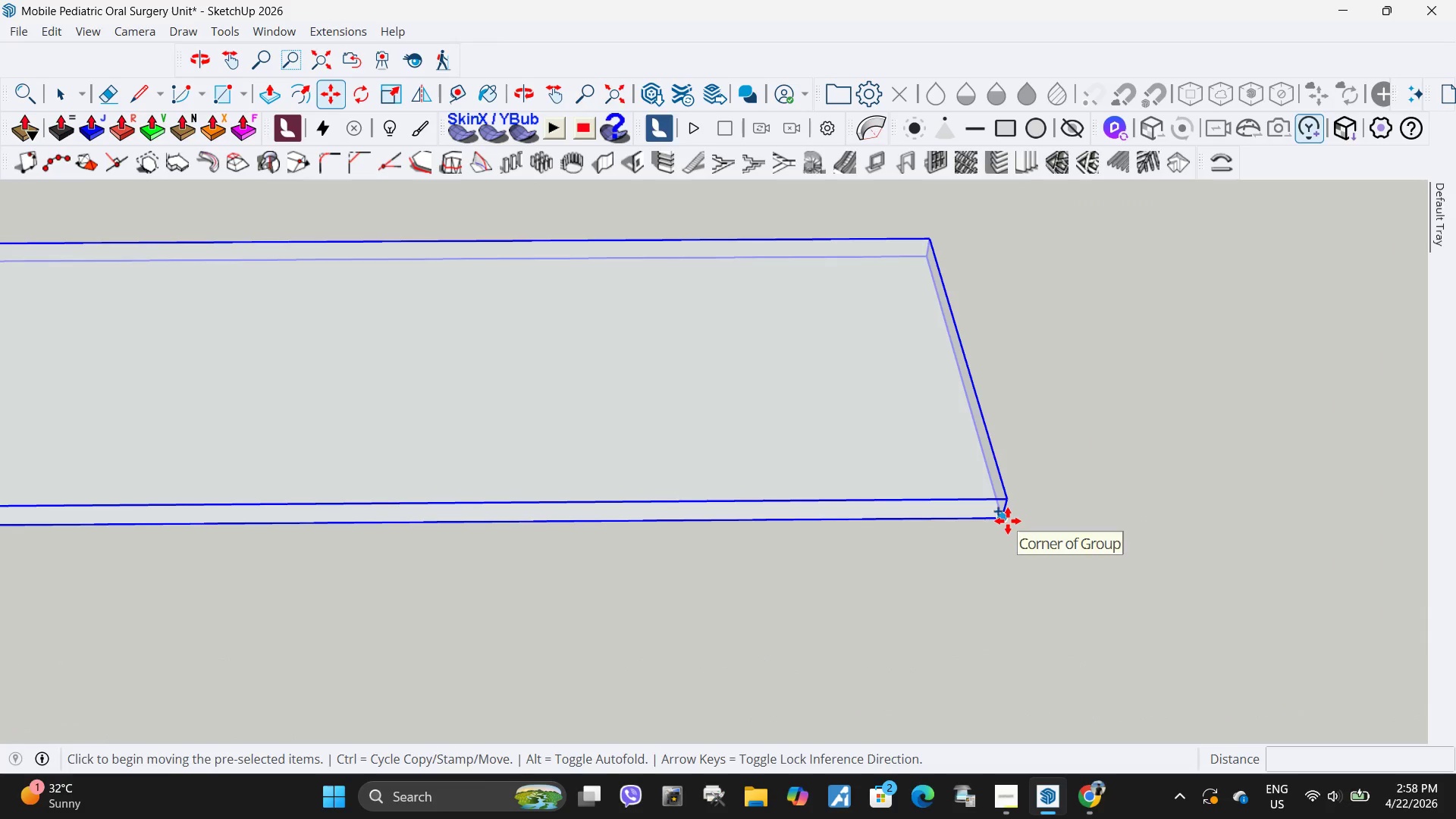 
left_click([1008, 521])
 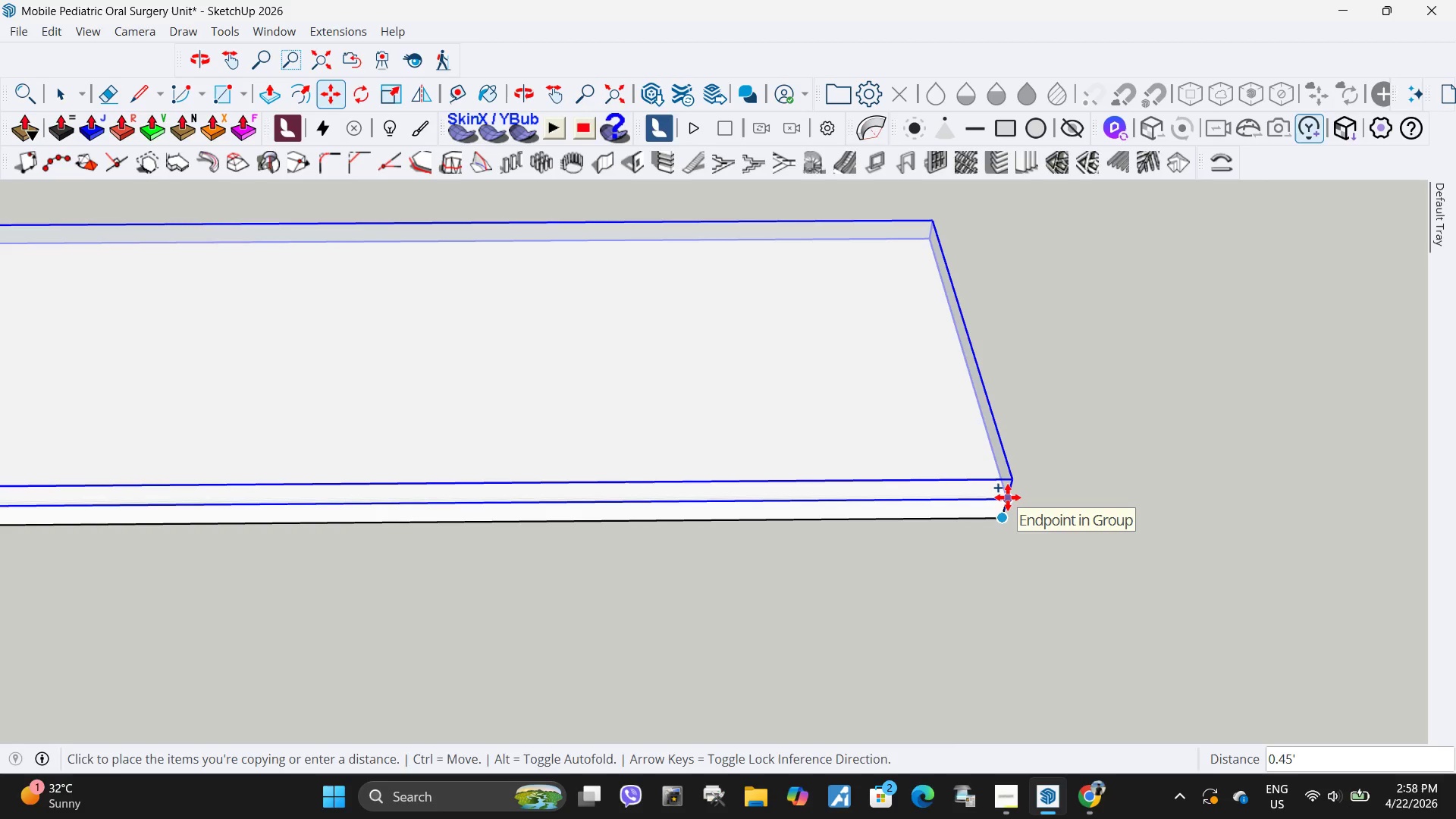 
left_click([1008, 497])
 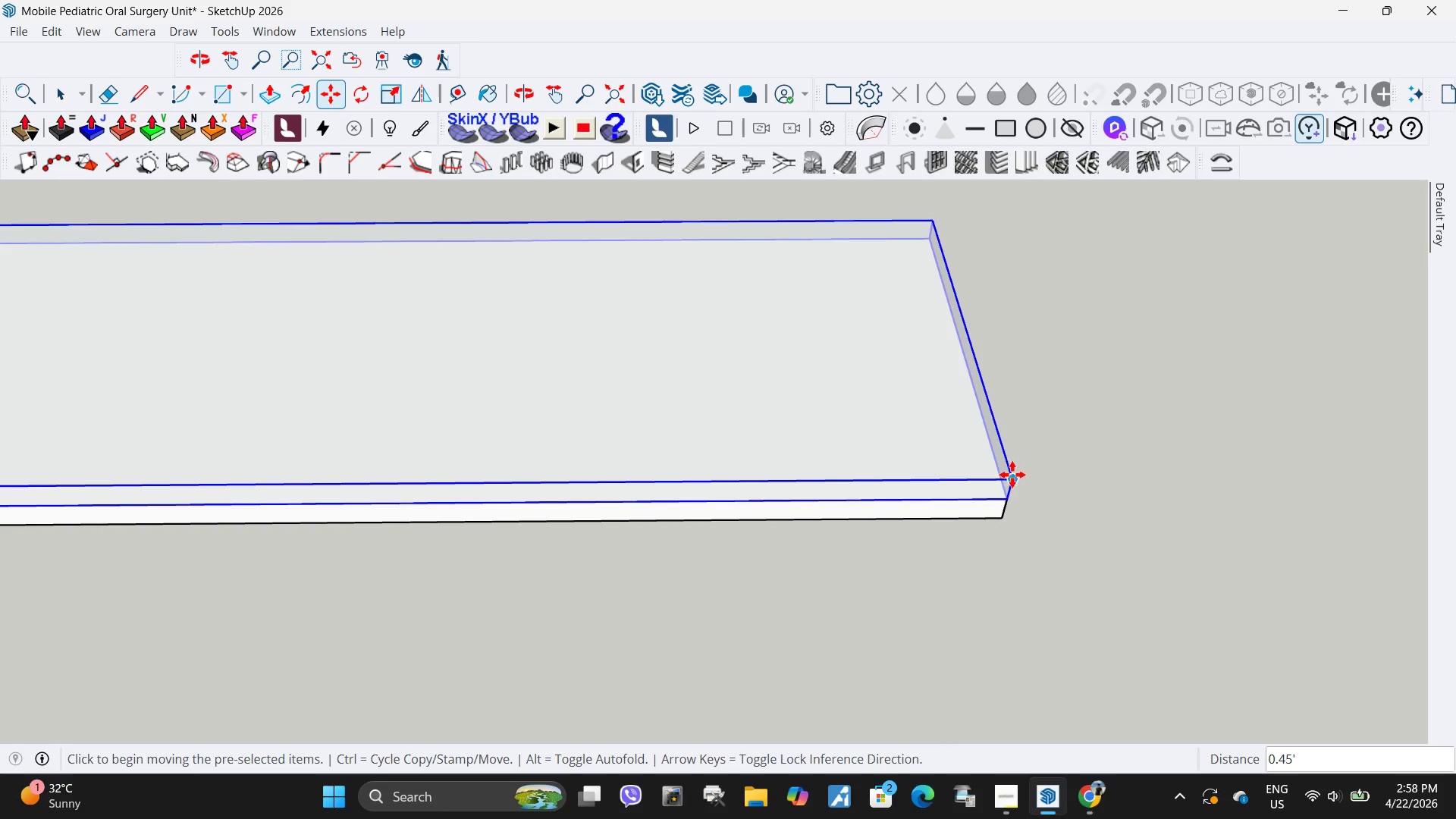 
left_click([1012, 475])
 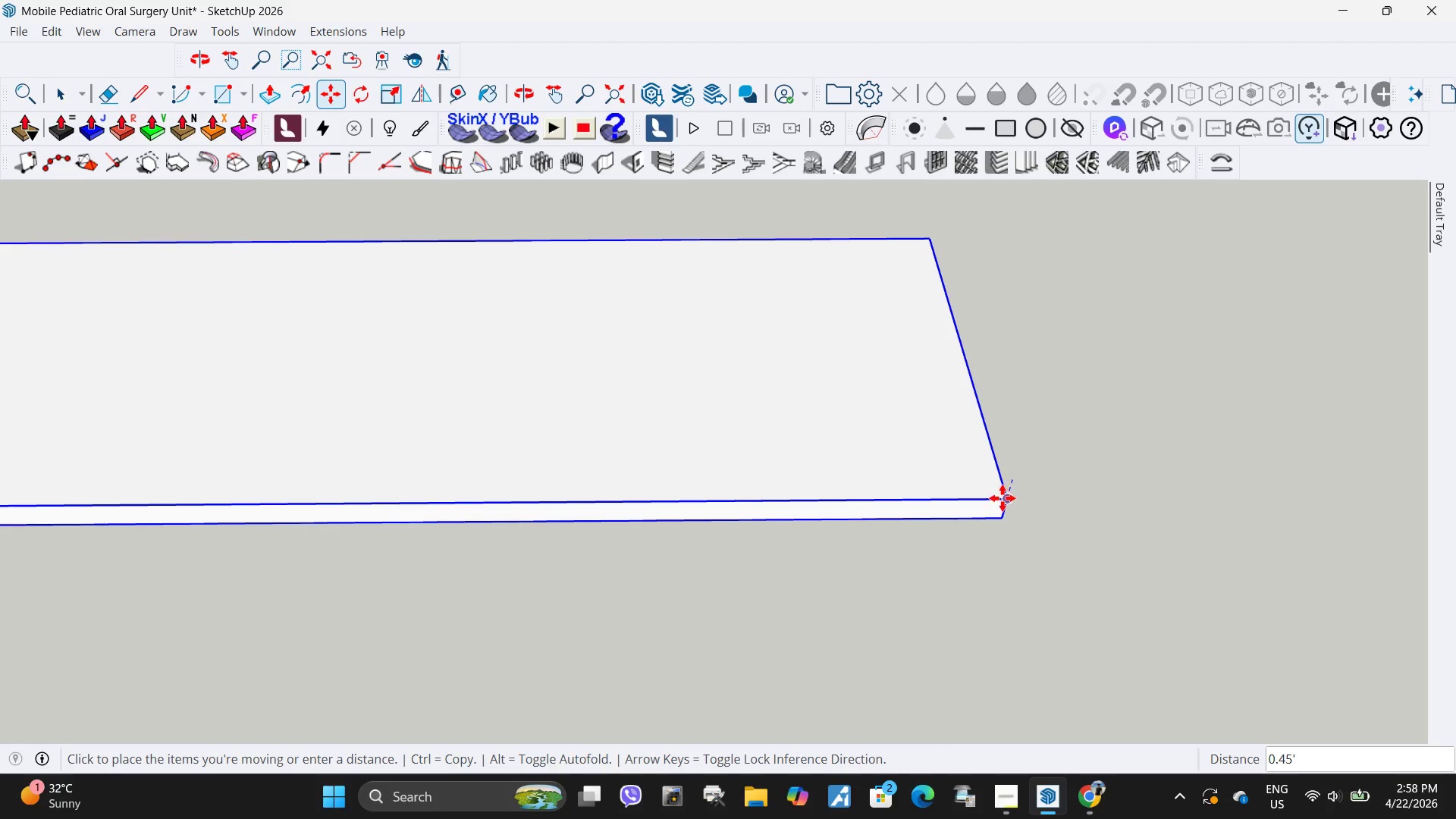 
left_click([1003, 498])
 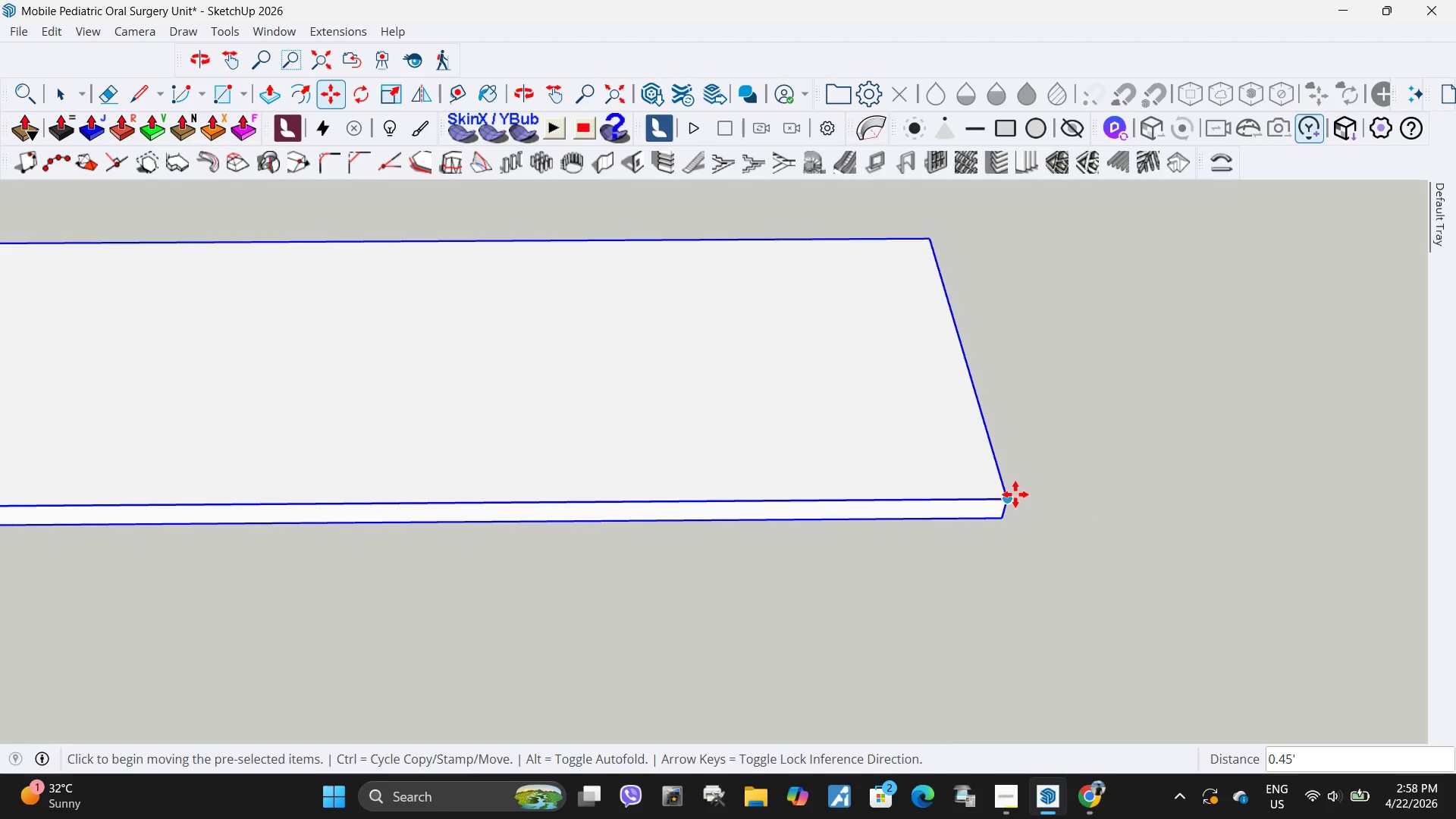 
key(Space)
 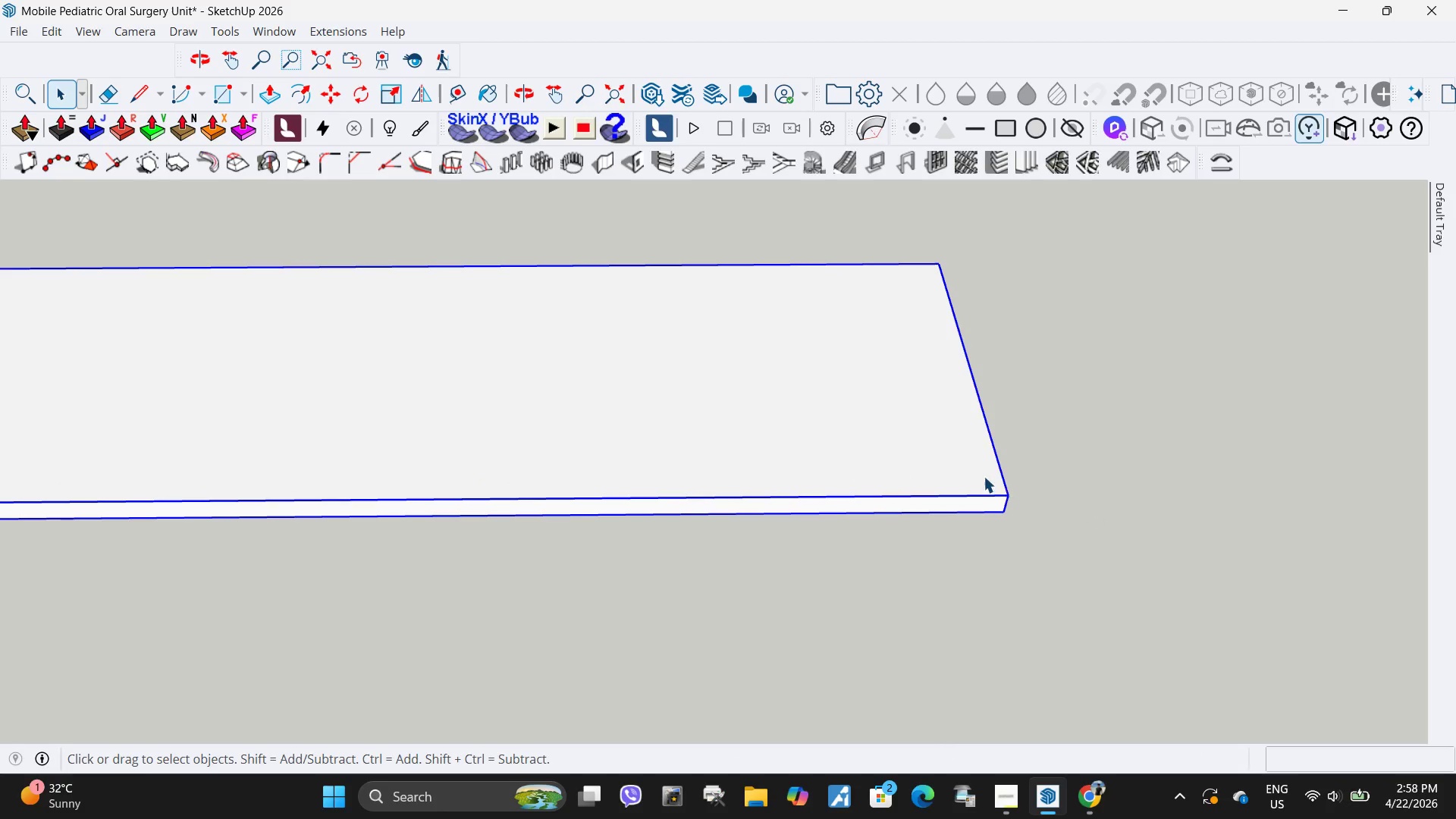 
left_click([983, 475])
 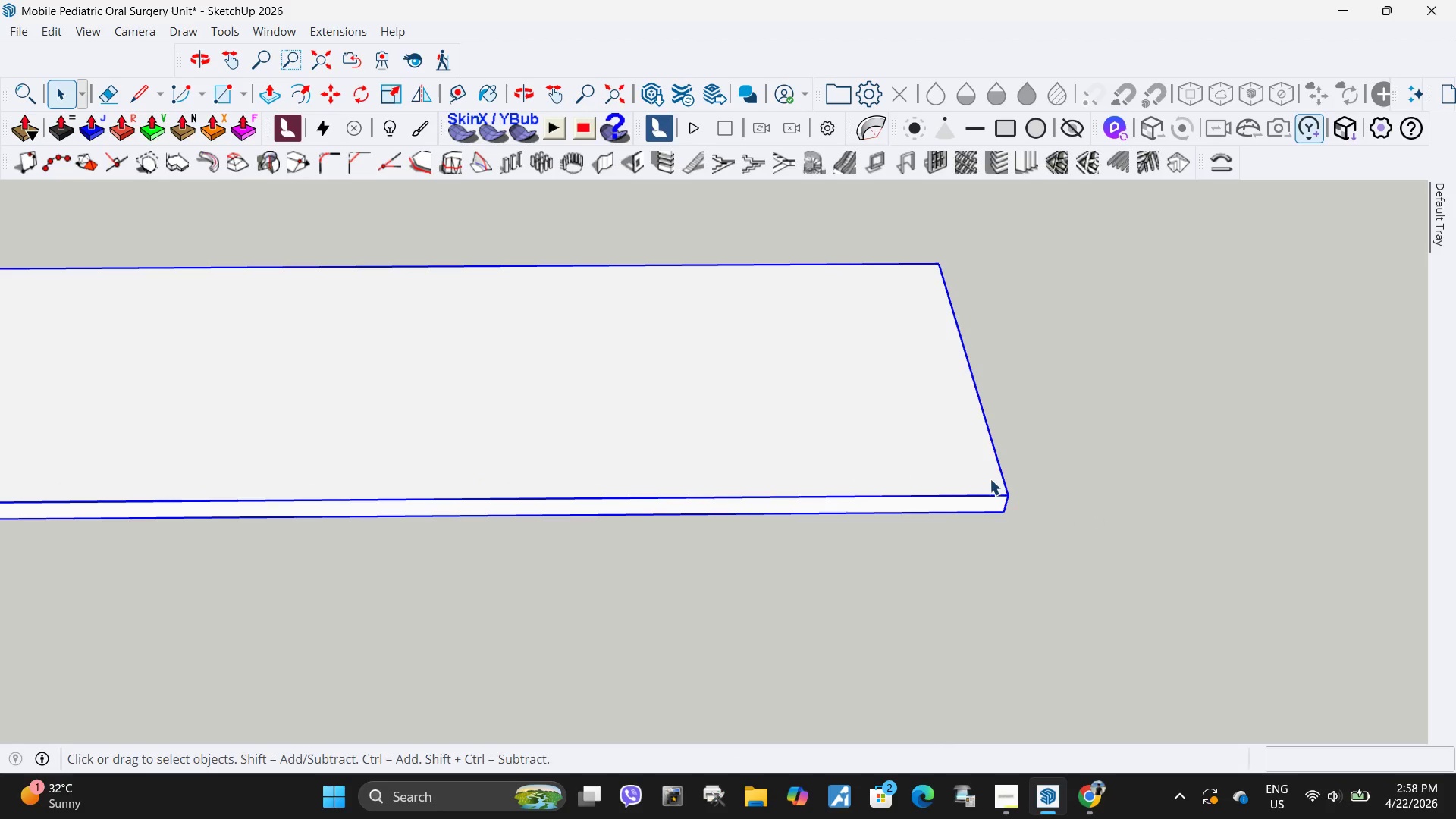 
scroll: coordinate [1015, 500], scroll_direction: down, amount: 2.0
 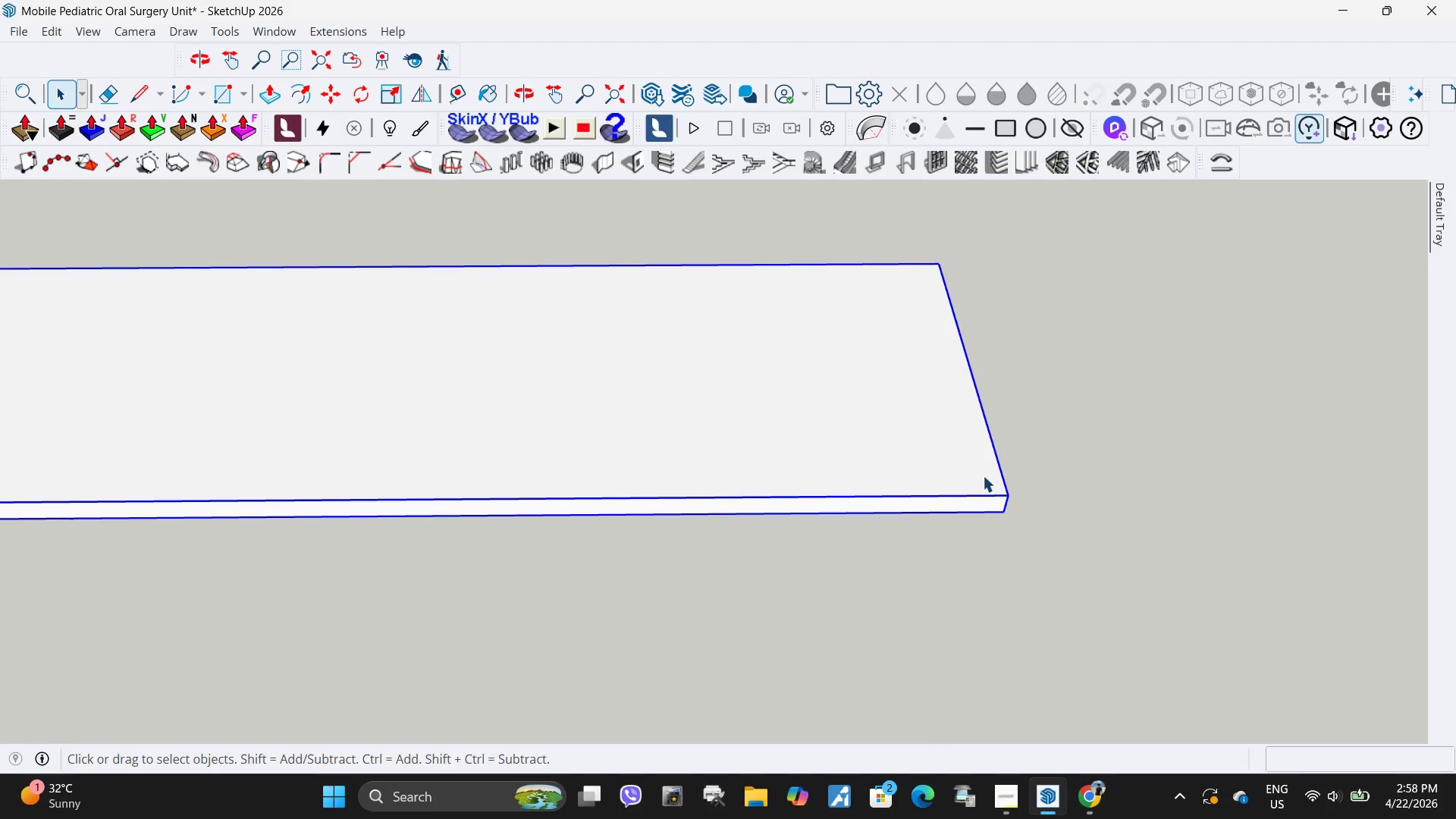 
key(M)
 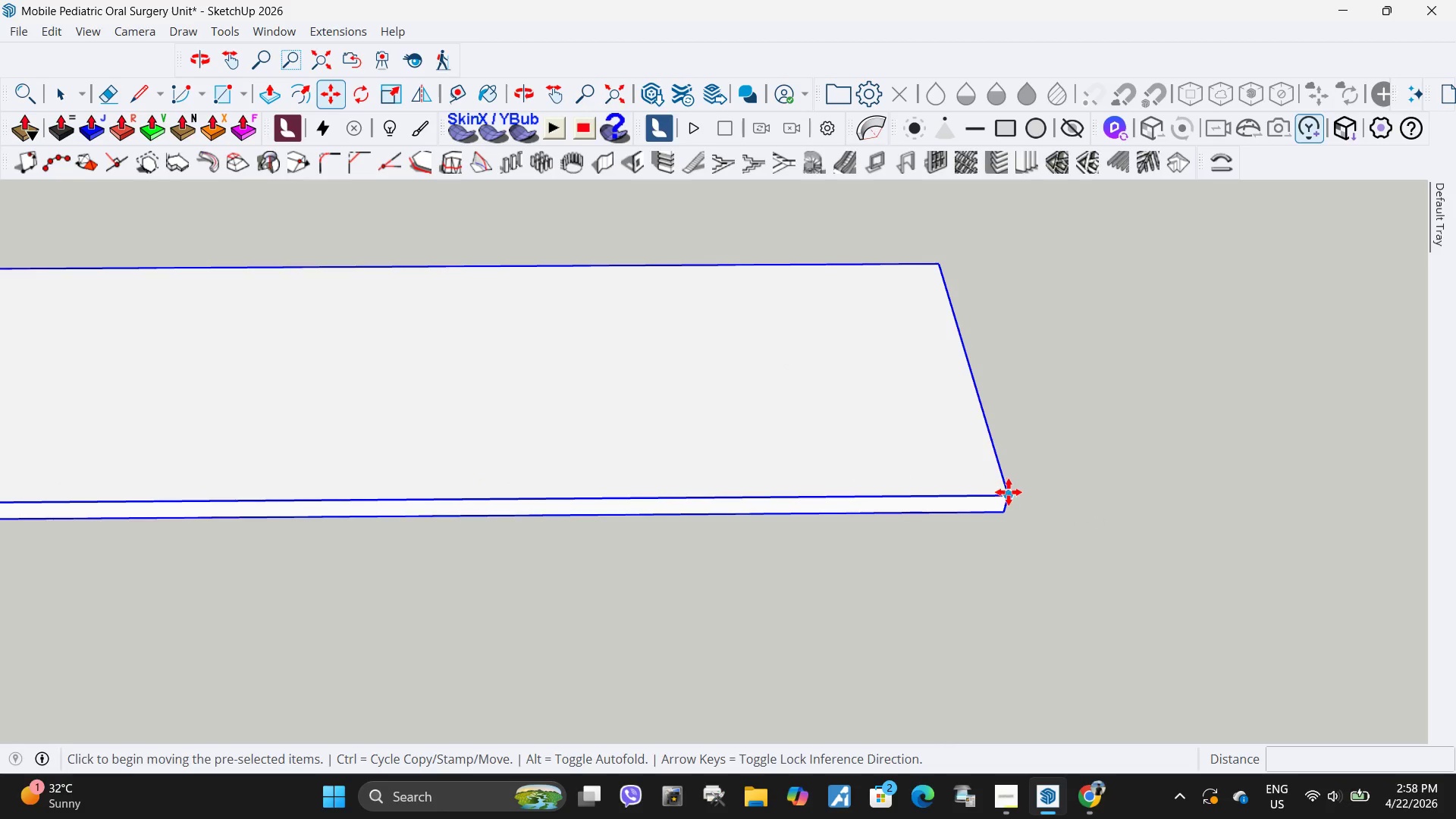 
left_click([1009, 492])
 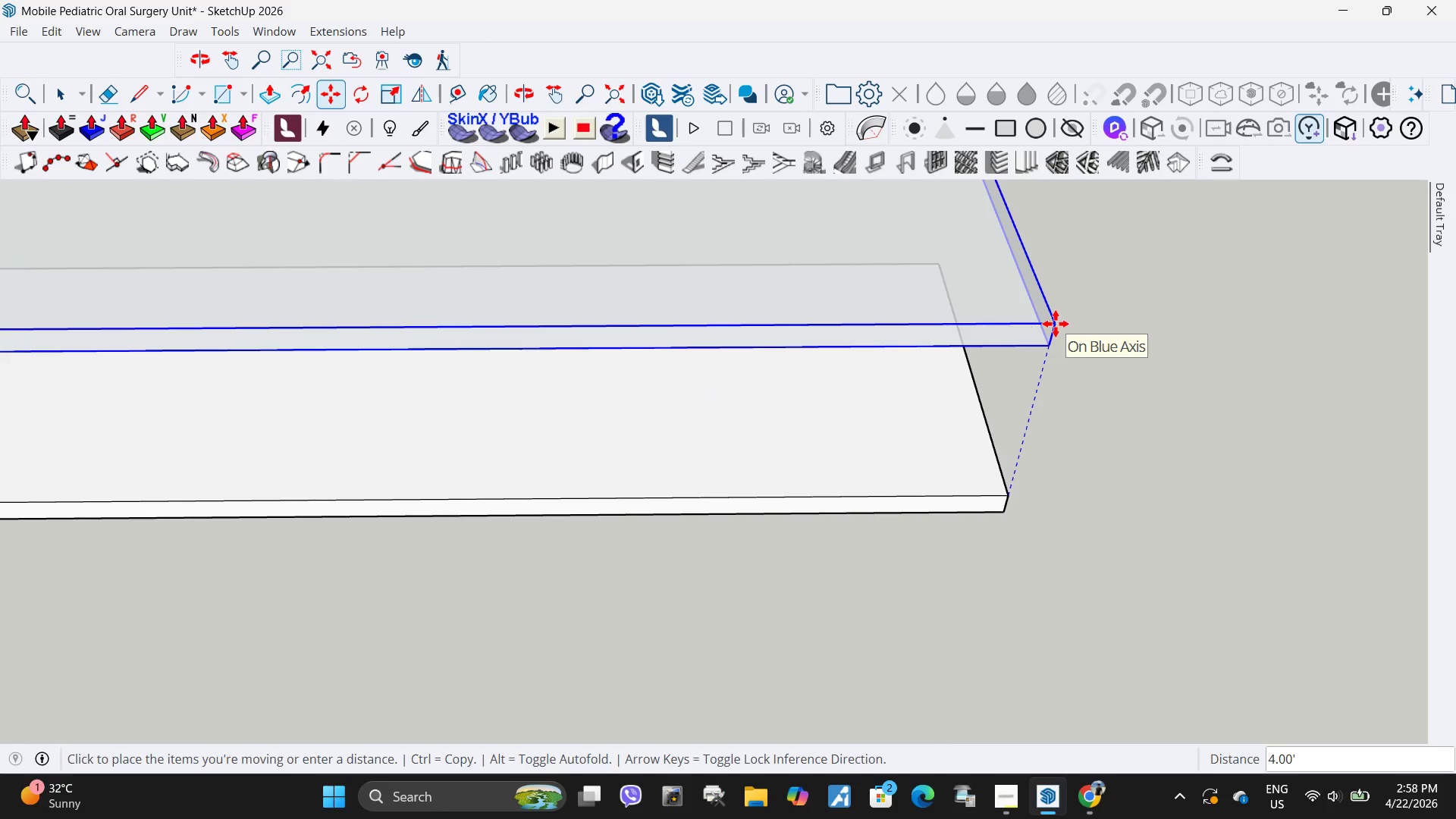 
key(Numpad8)
 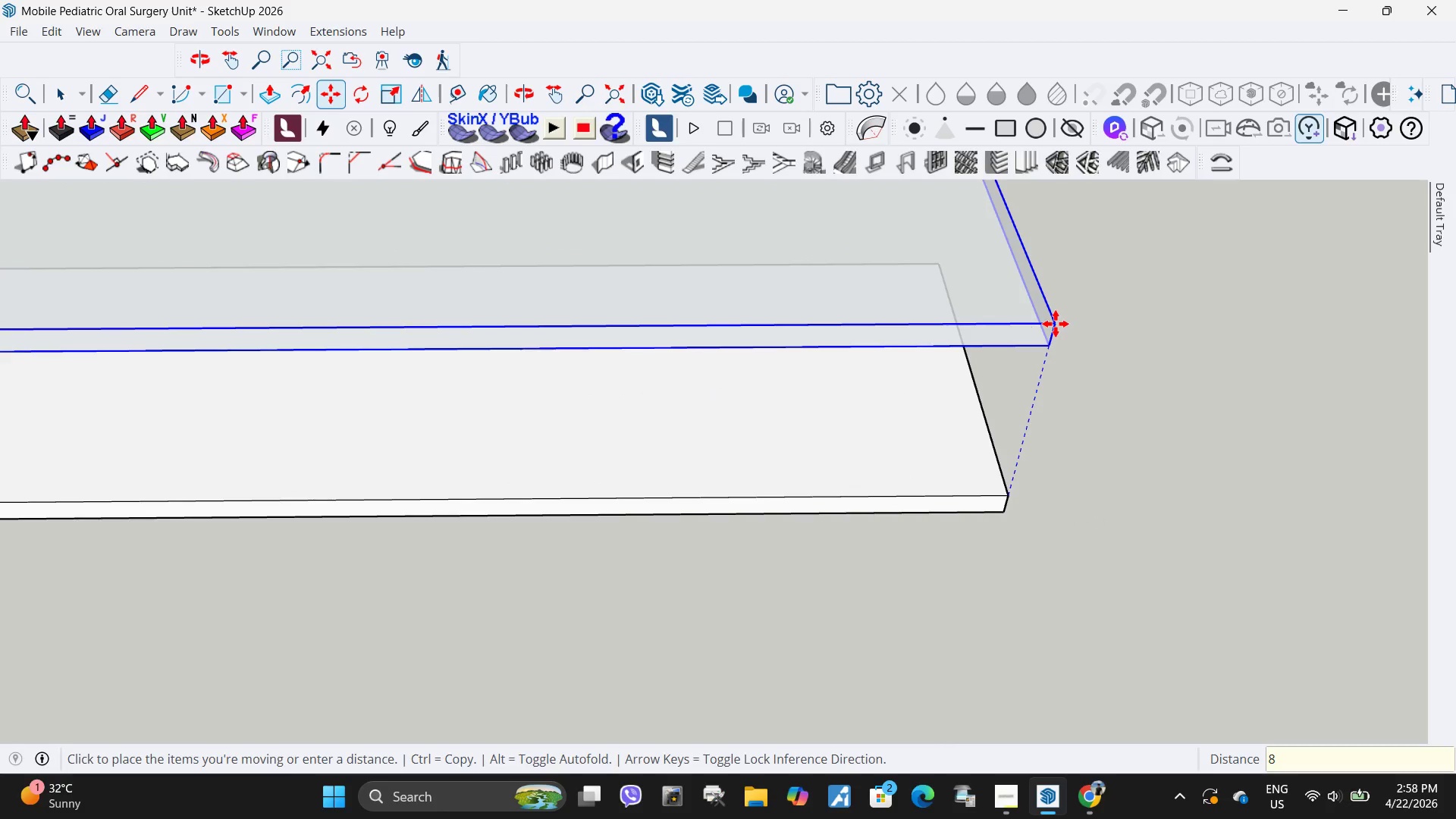 
key(NumpadDecimal)
 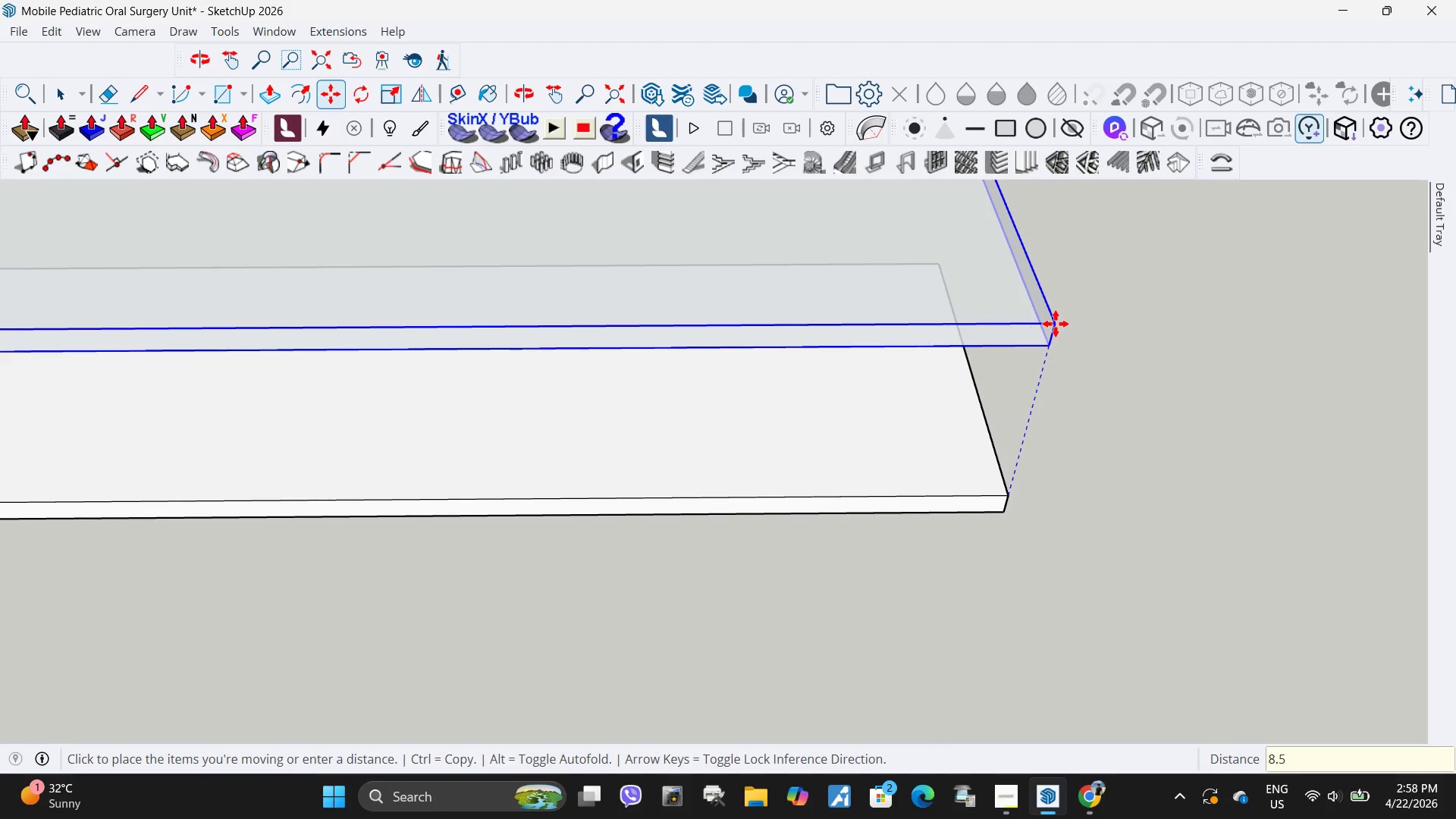 
key(Numpad5)
 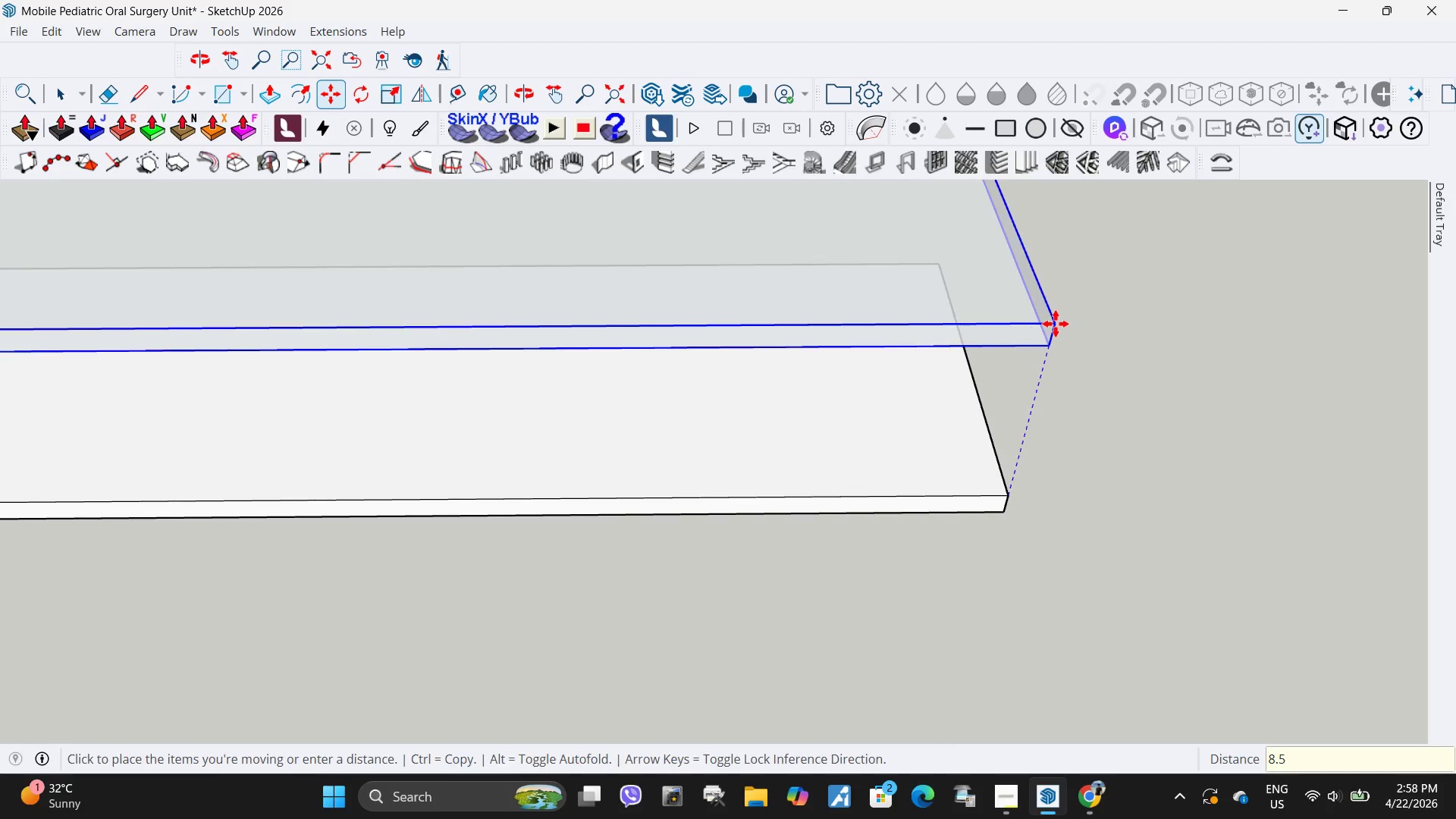 
key(NumpadEnter)
 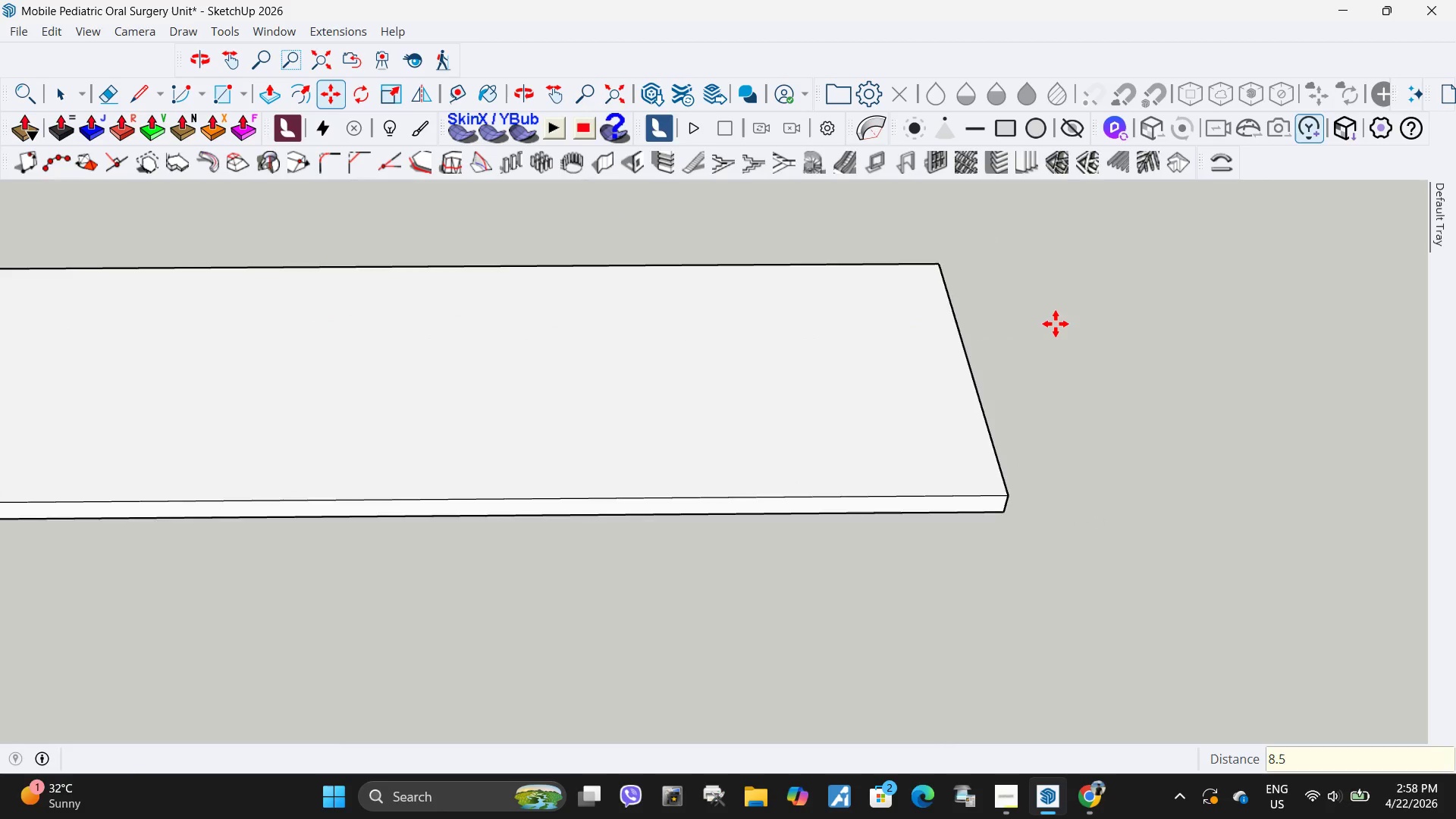 
key(Space)
 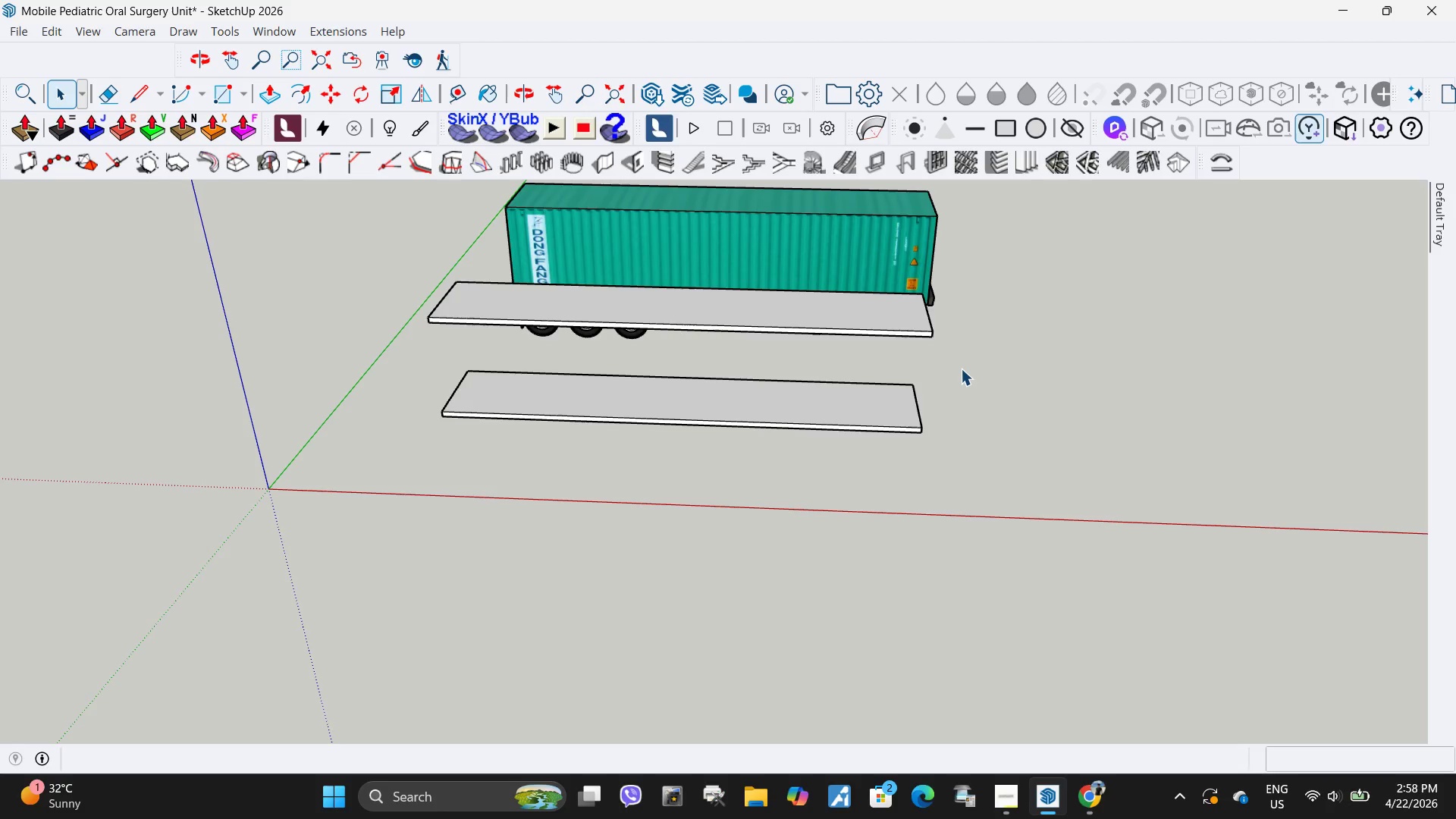 
scroll: coordinate [770, 429], scroll_direction: down, amount: 16.0
 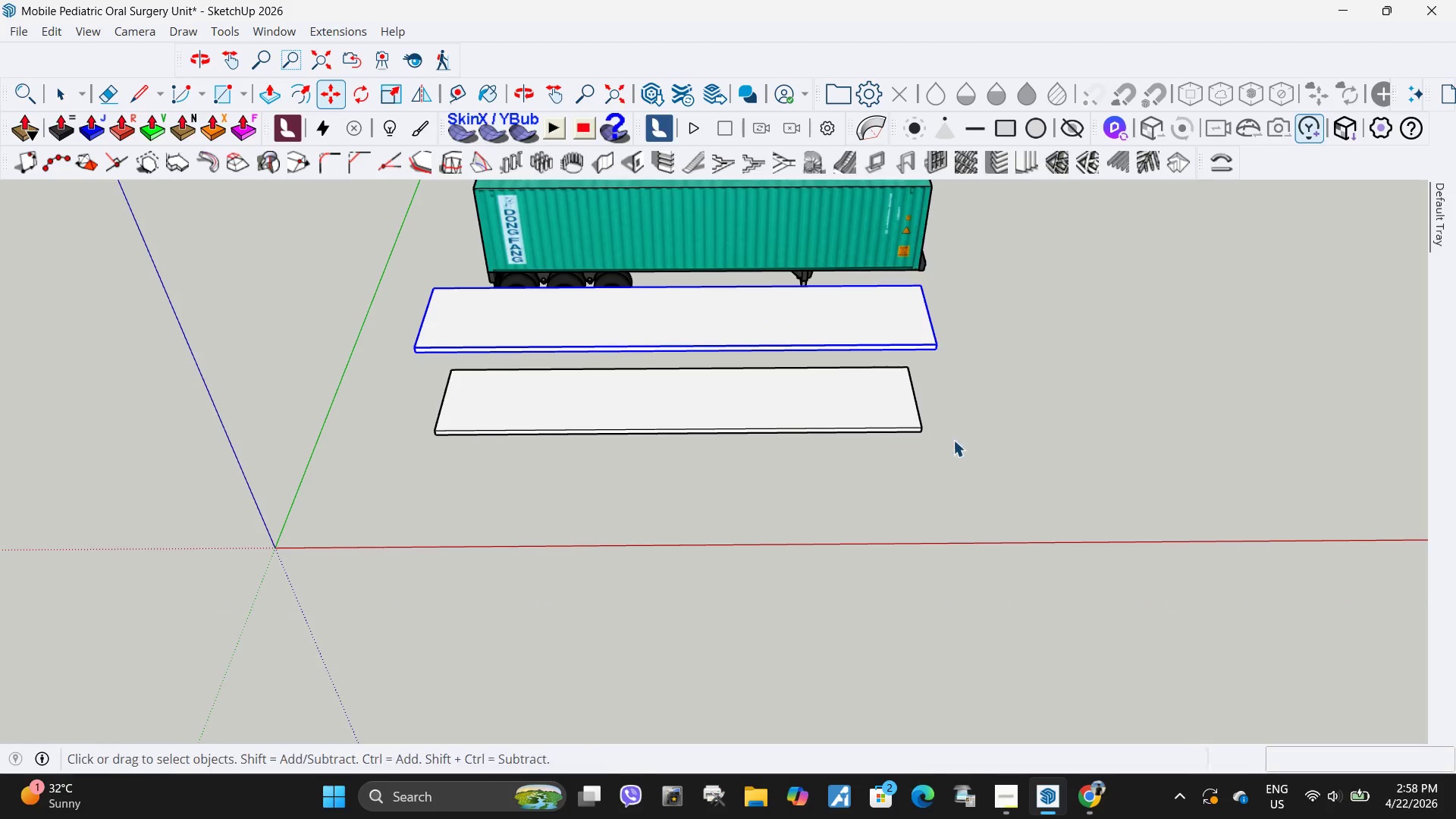 
wait(9.53)
 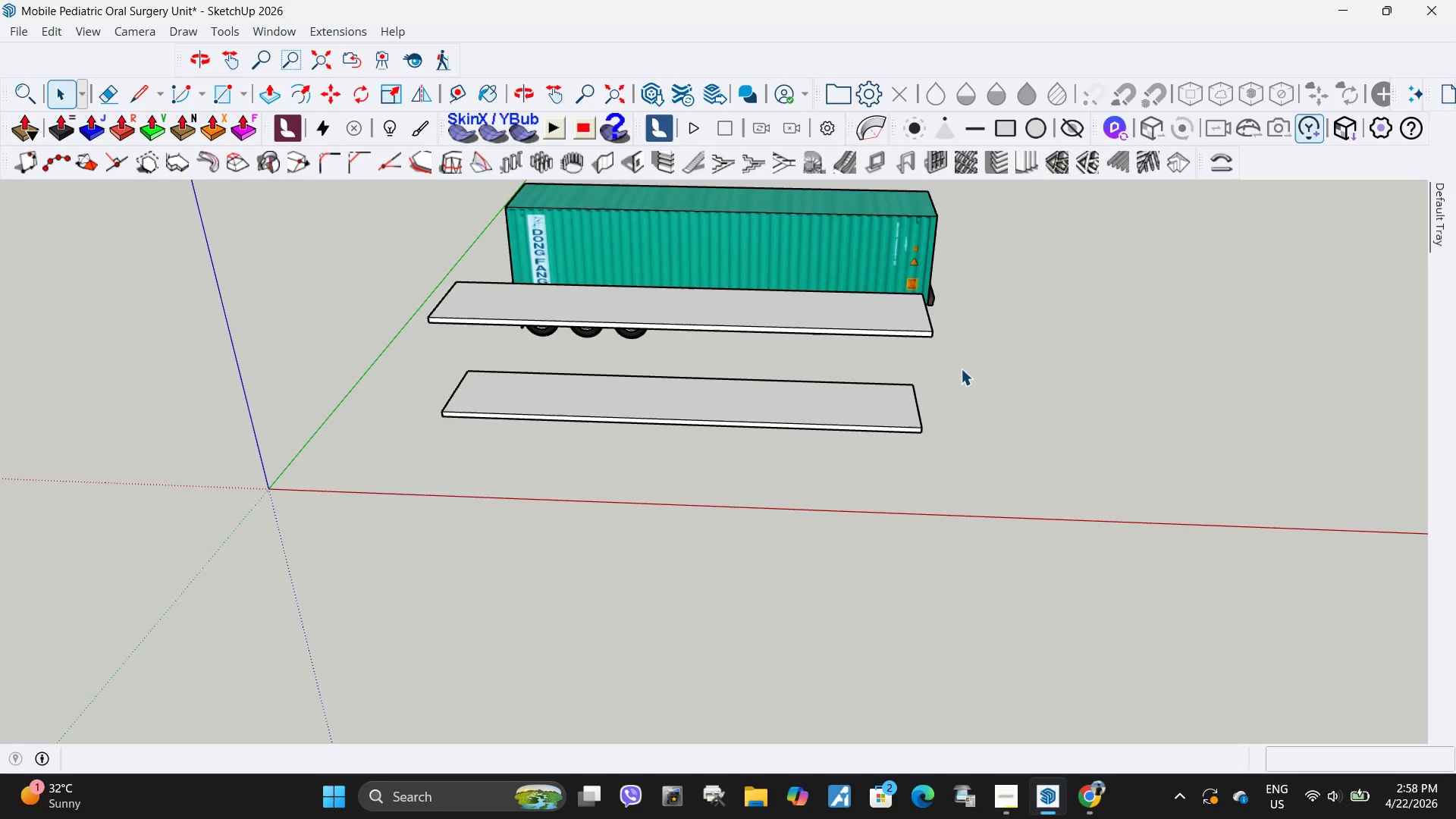 
scroll: coordinate [961, 369], scroll_direction: up, amount: 3.0
 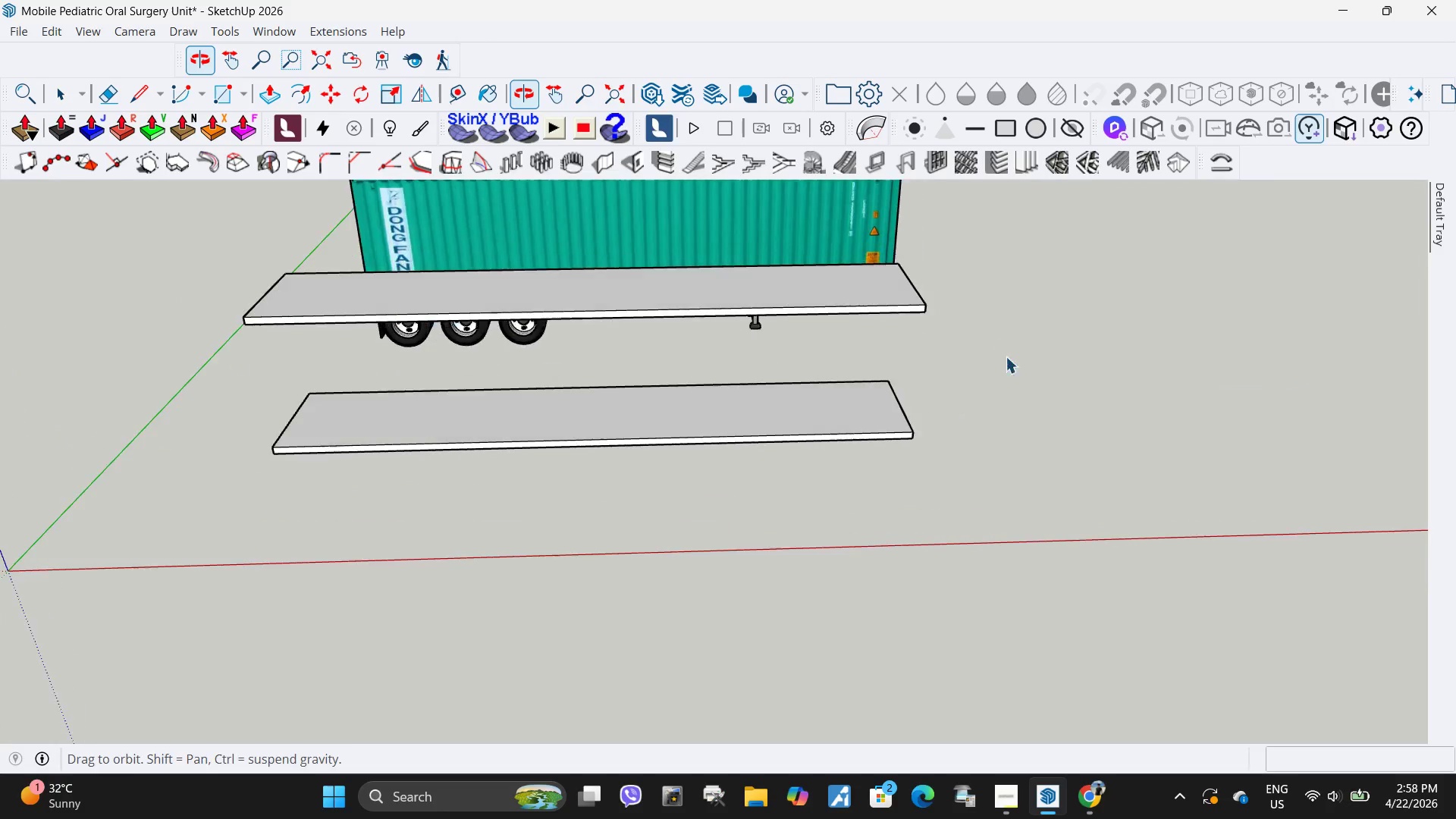 
left_click([1070, 502])
 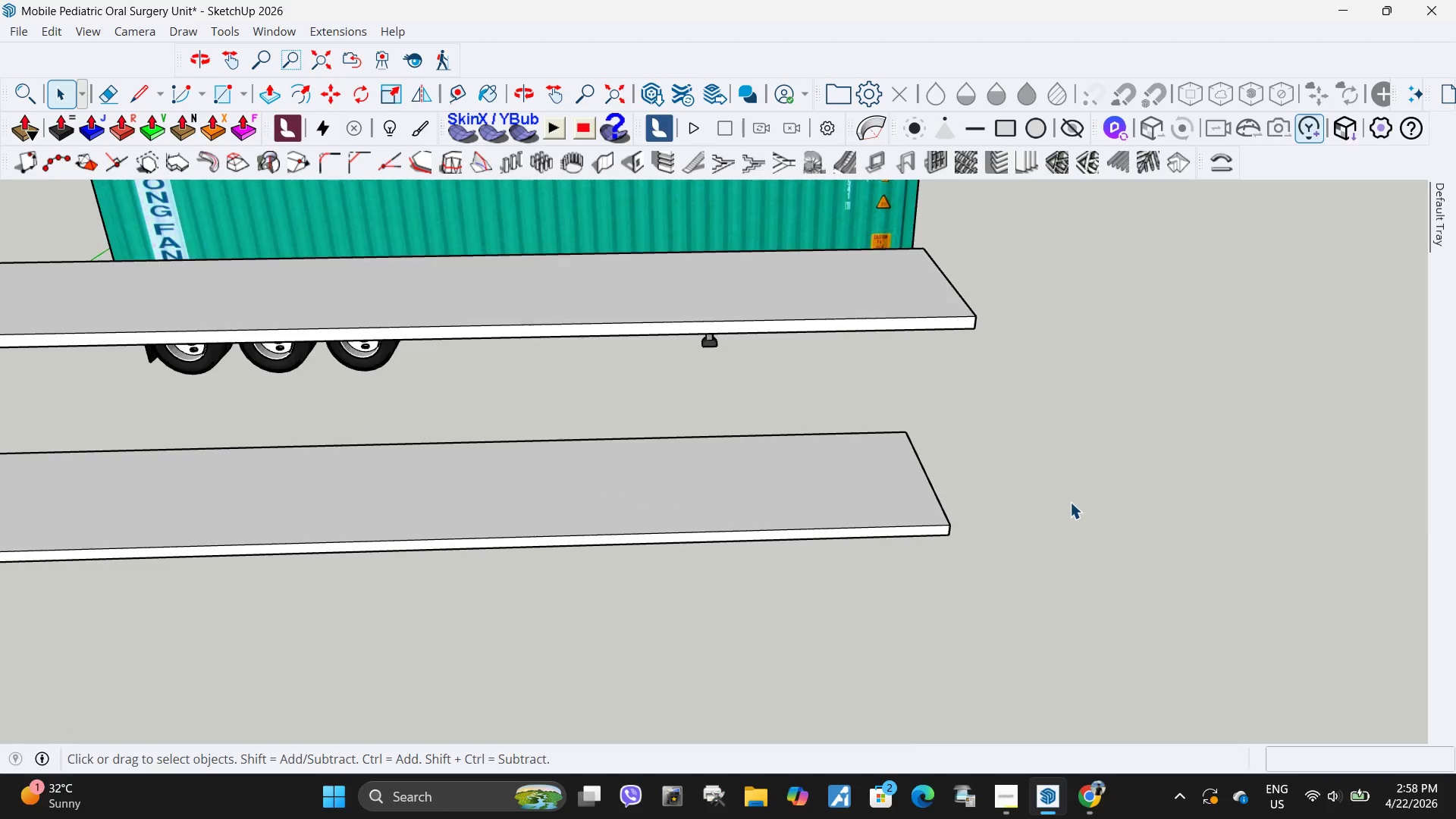 
scroll: coordinate [856, 289], scroll_direction: up, amount: 5.0
 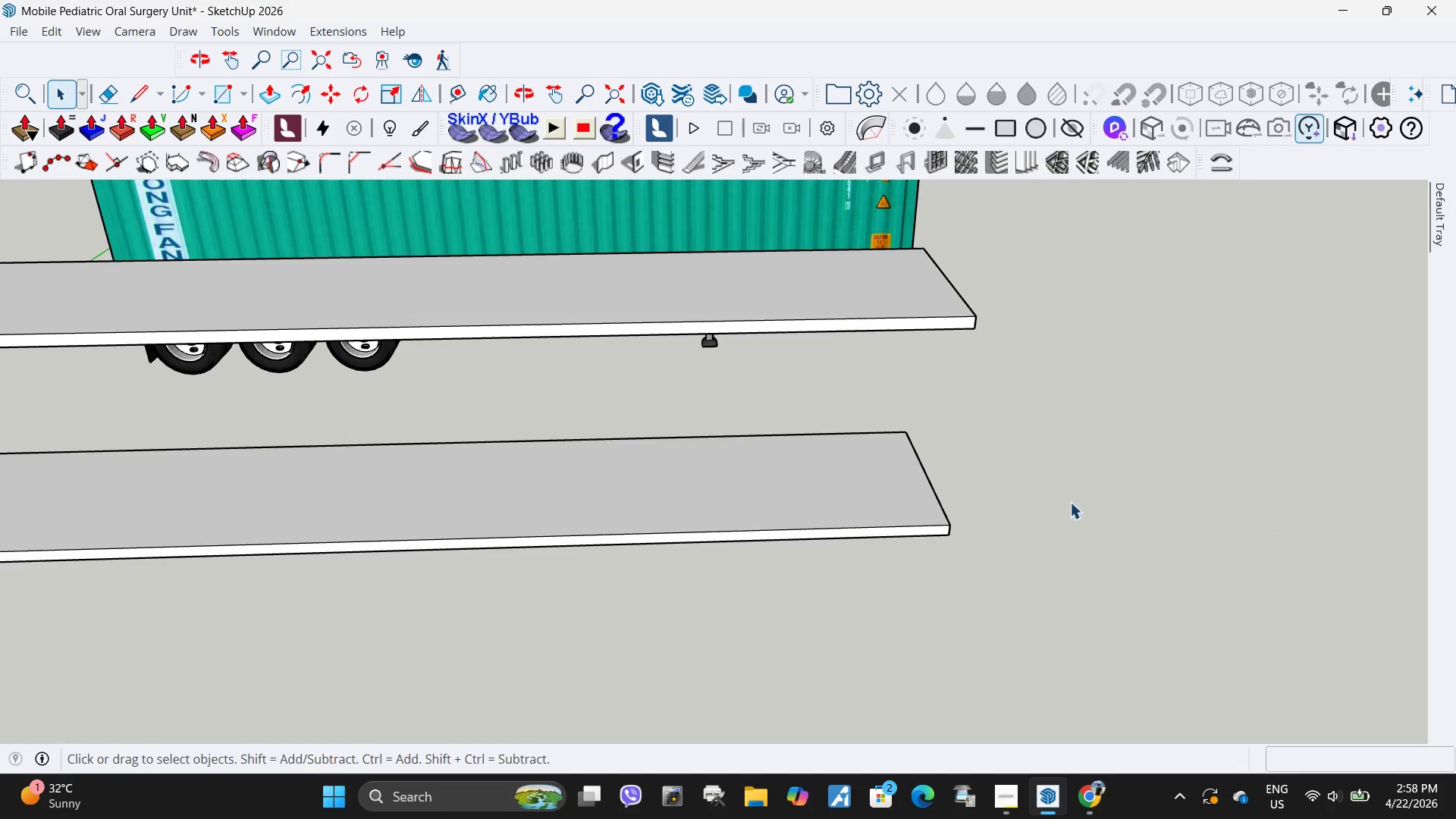 
scroll: coordinate [1070, 502], scroll_direction: down, amount: 5.0
 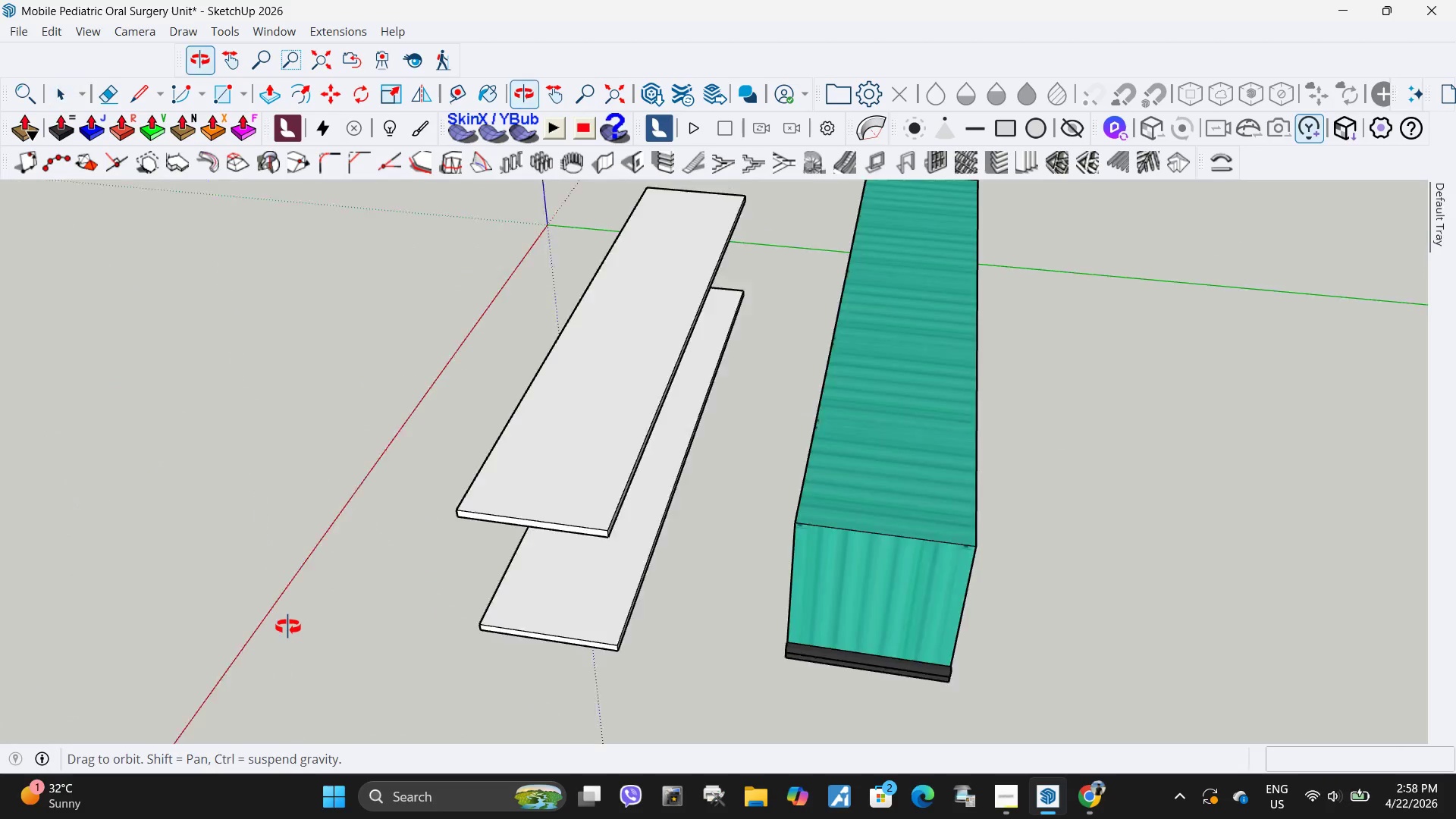 
wait(5.01)
 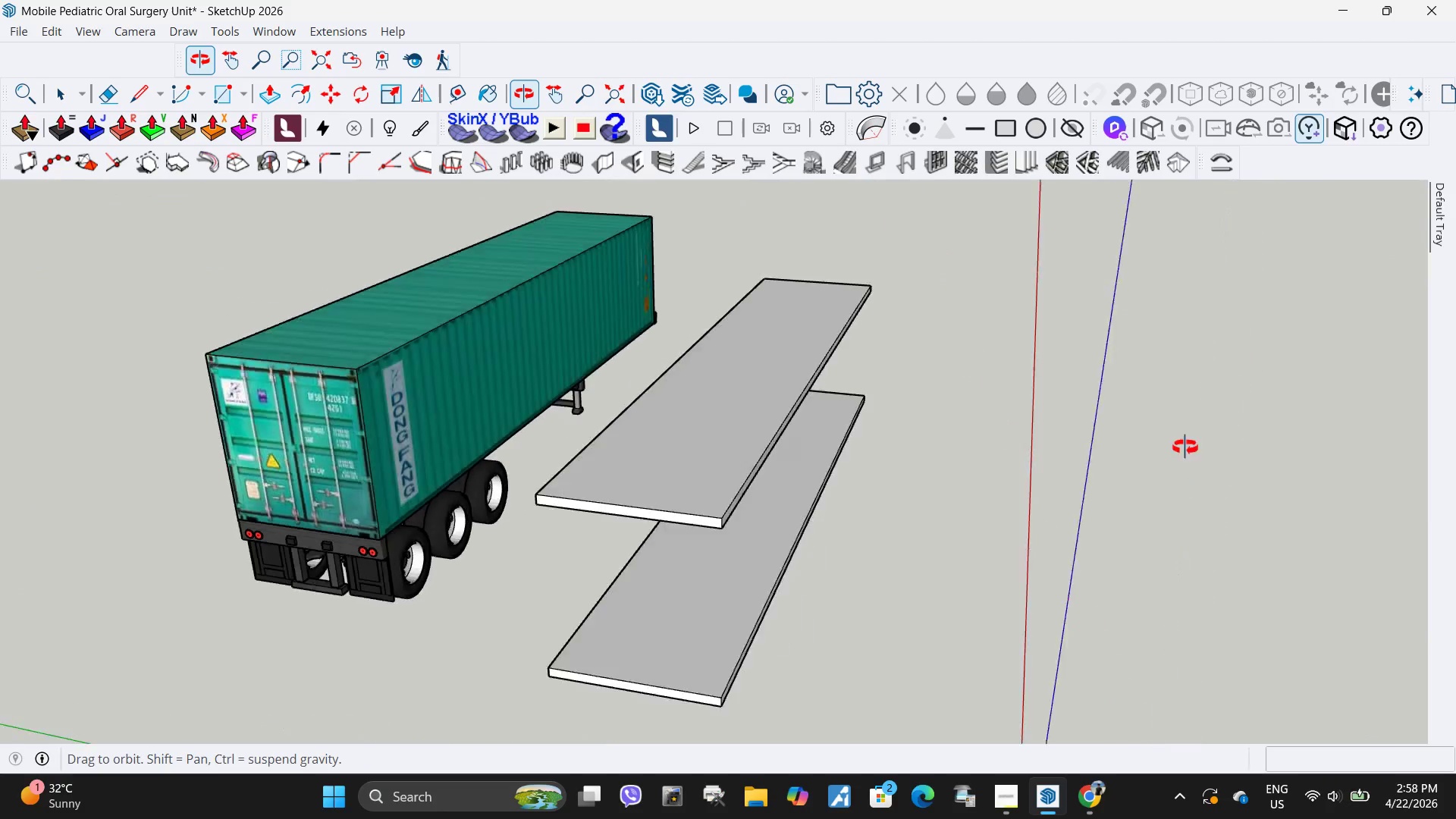 
left_click([1030, 510])
 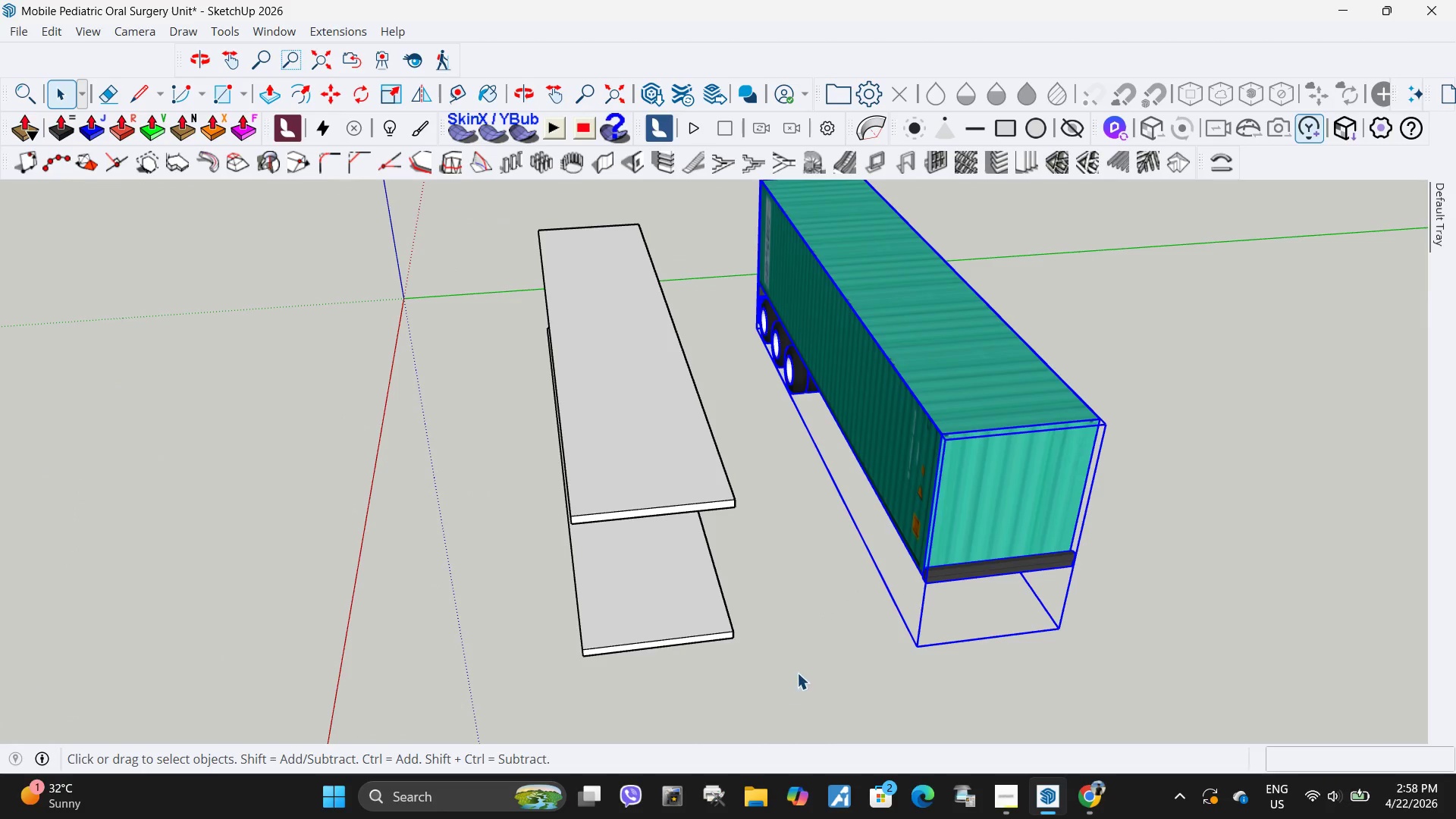 
key(M)
 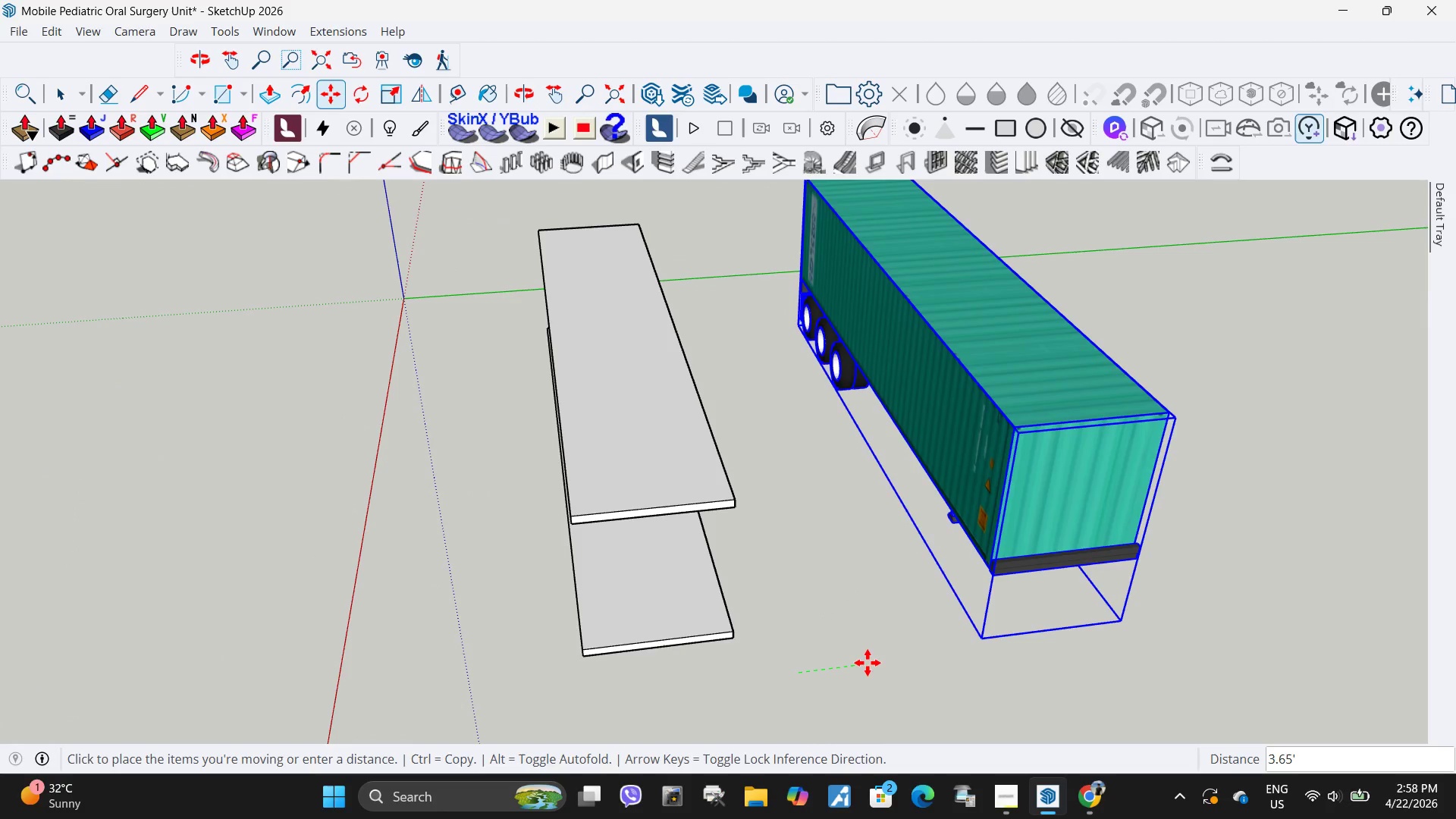 
left_click([871, 663])
 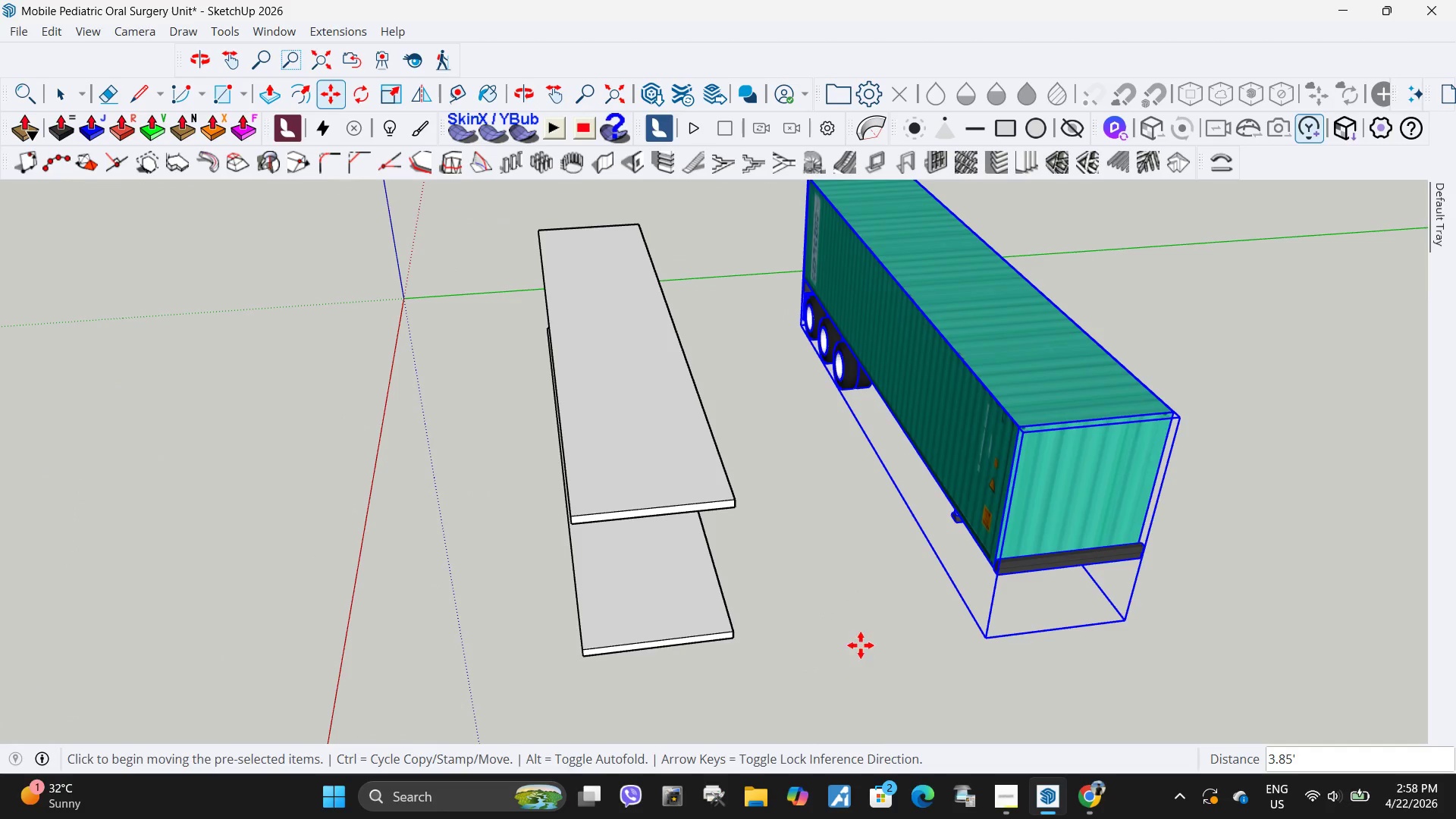 
key(Space)
 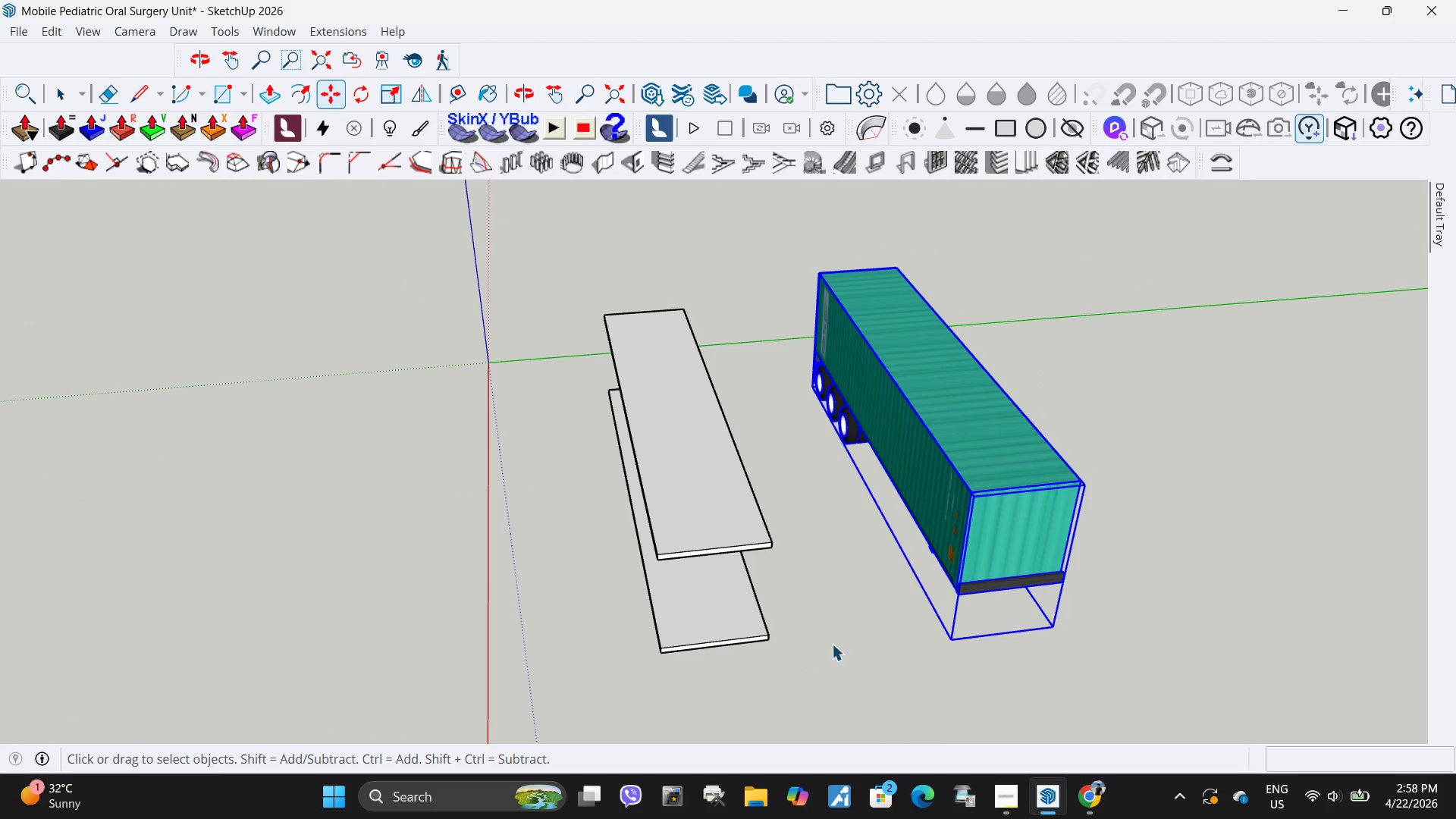 
left_click([832, 644])
 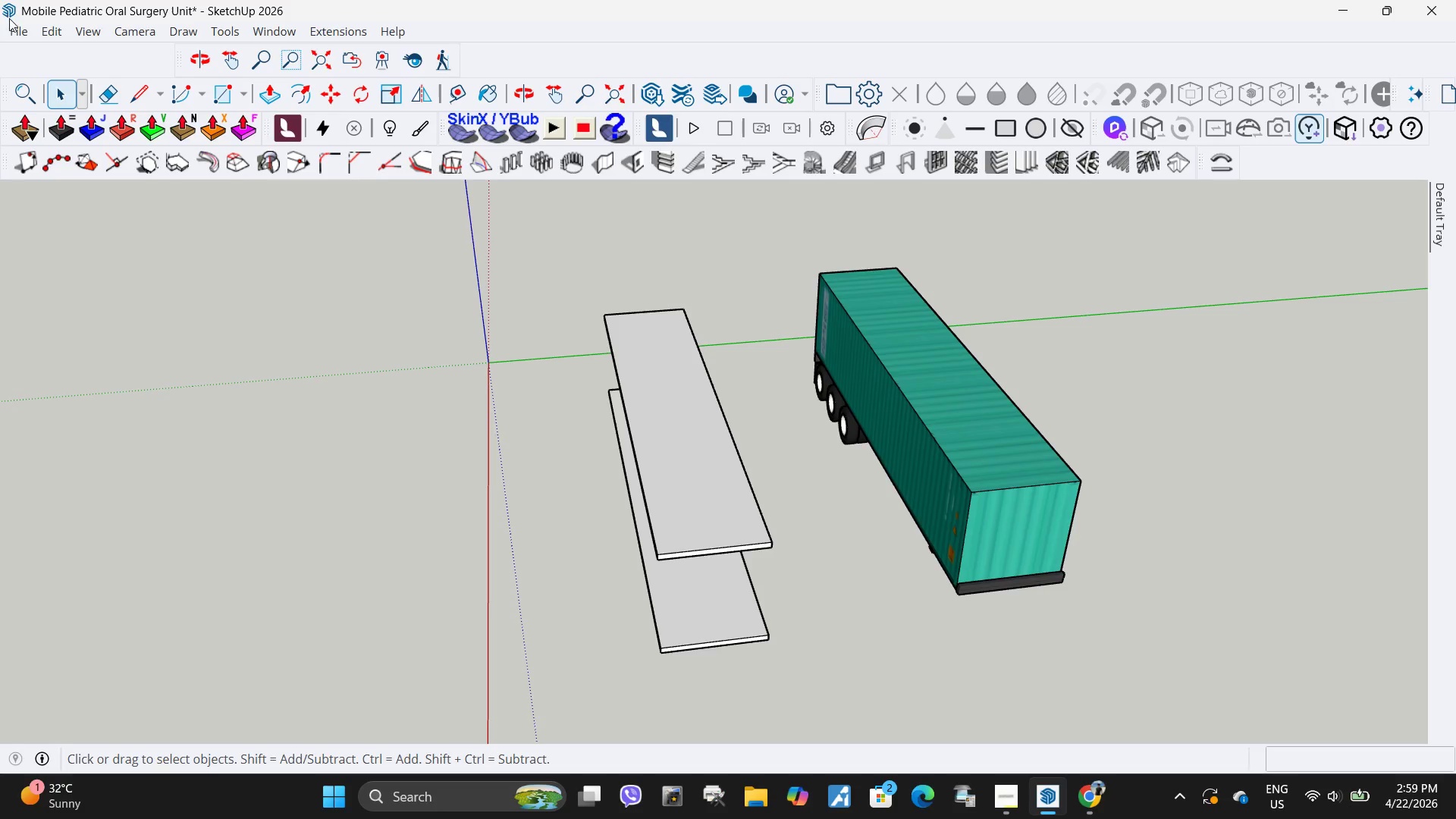 
scroll: coordinate [861, 645], scroll_direction: down, amount: 4.0
 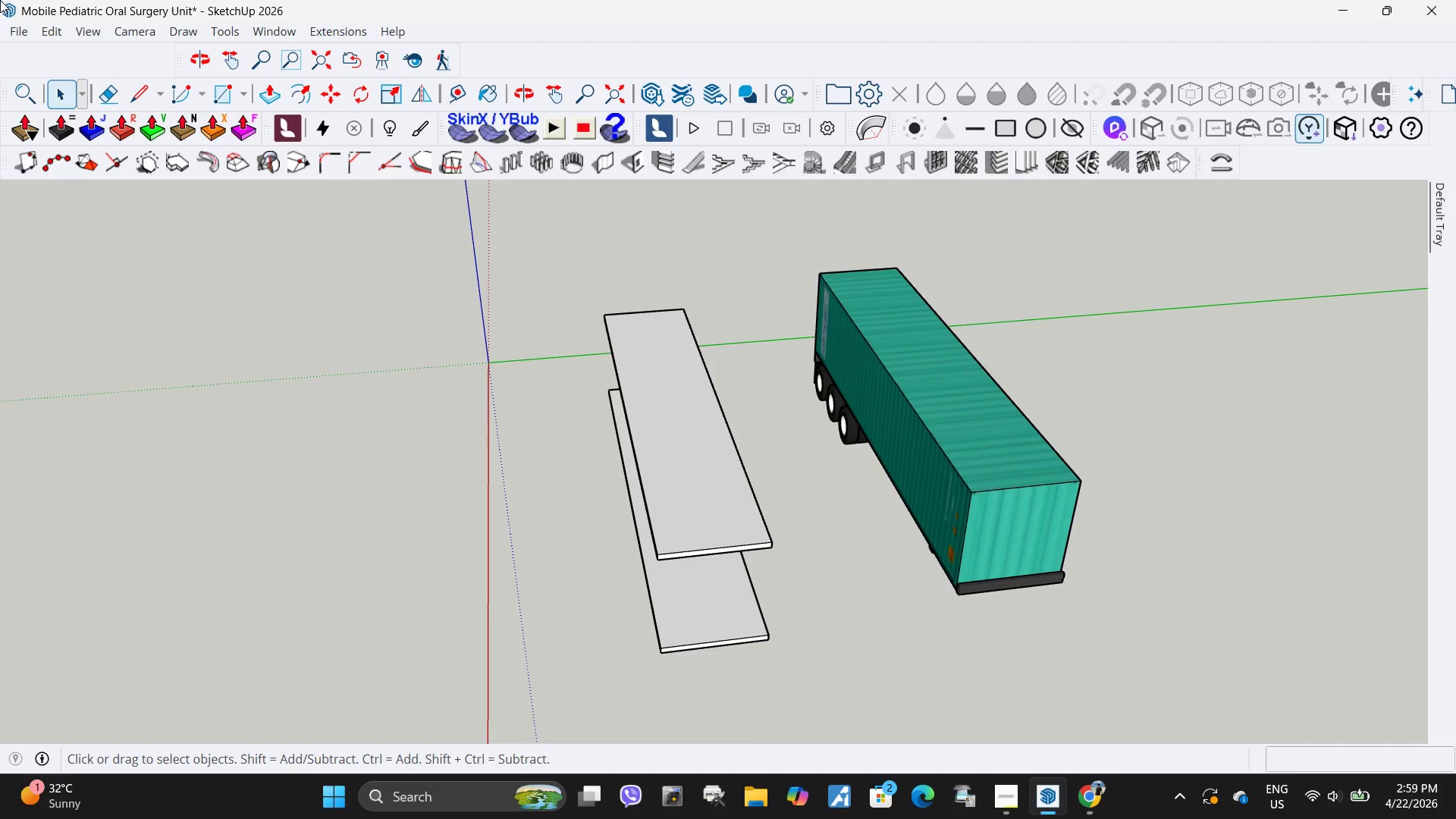 
left_click([14, 25])
 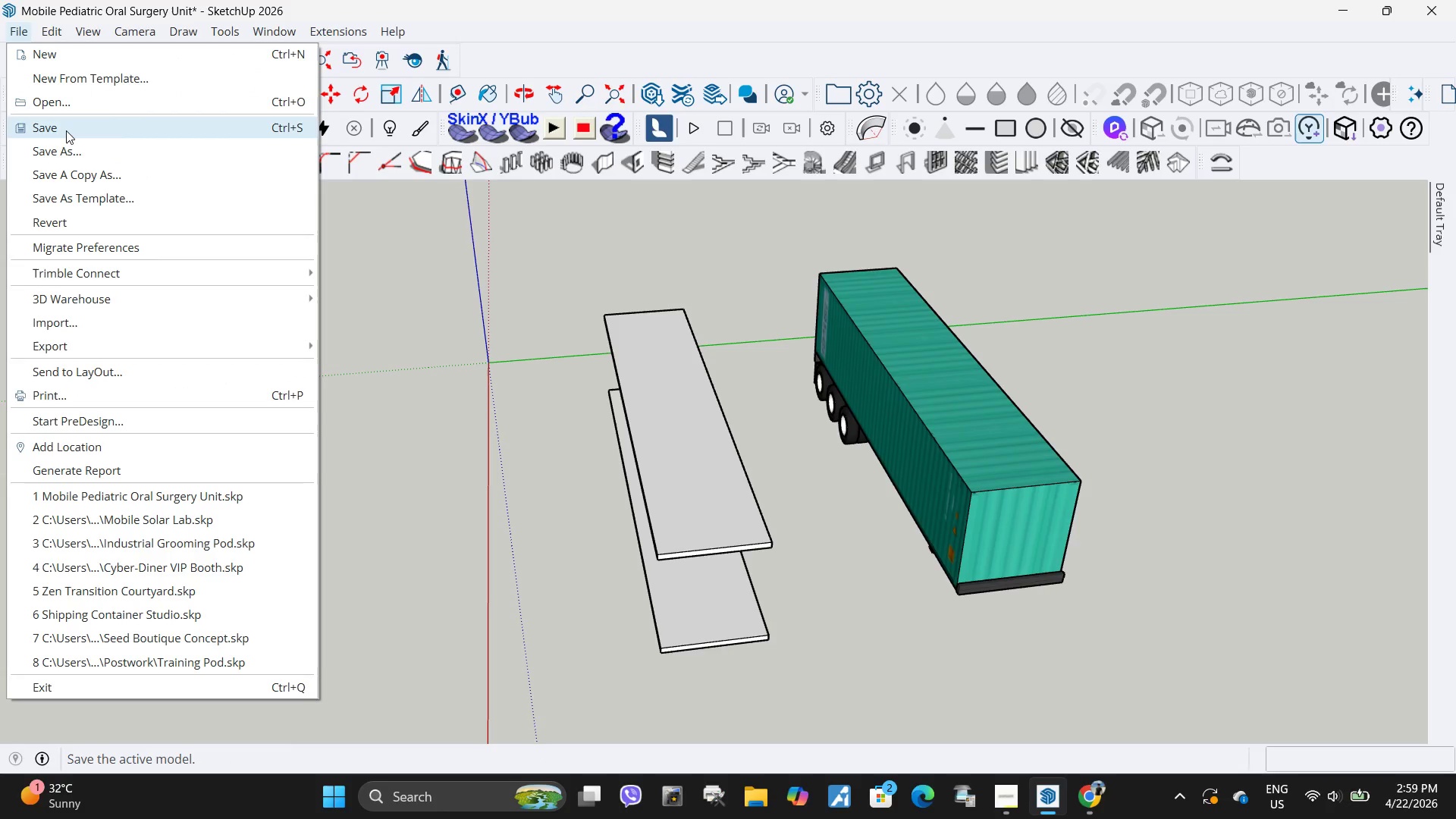 
left_click([66, 130])
 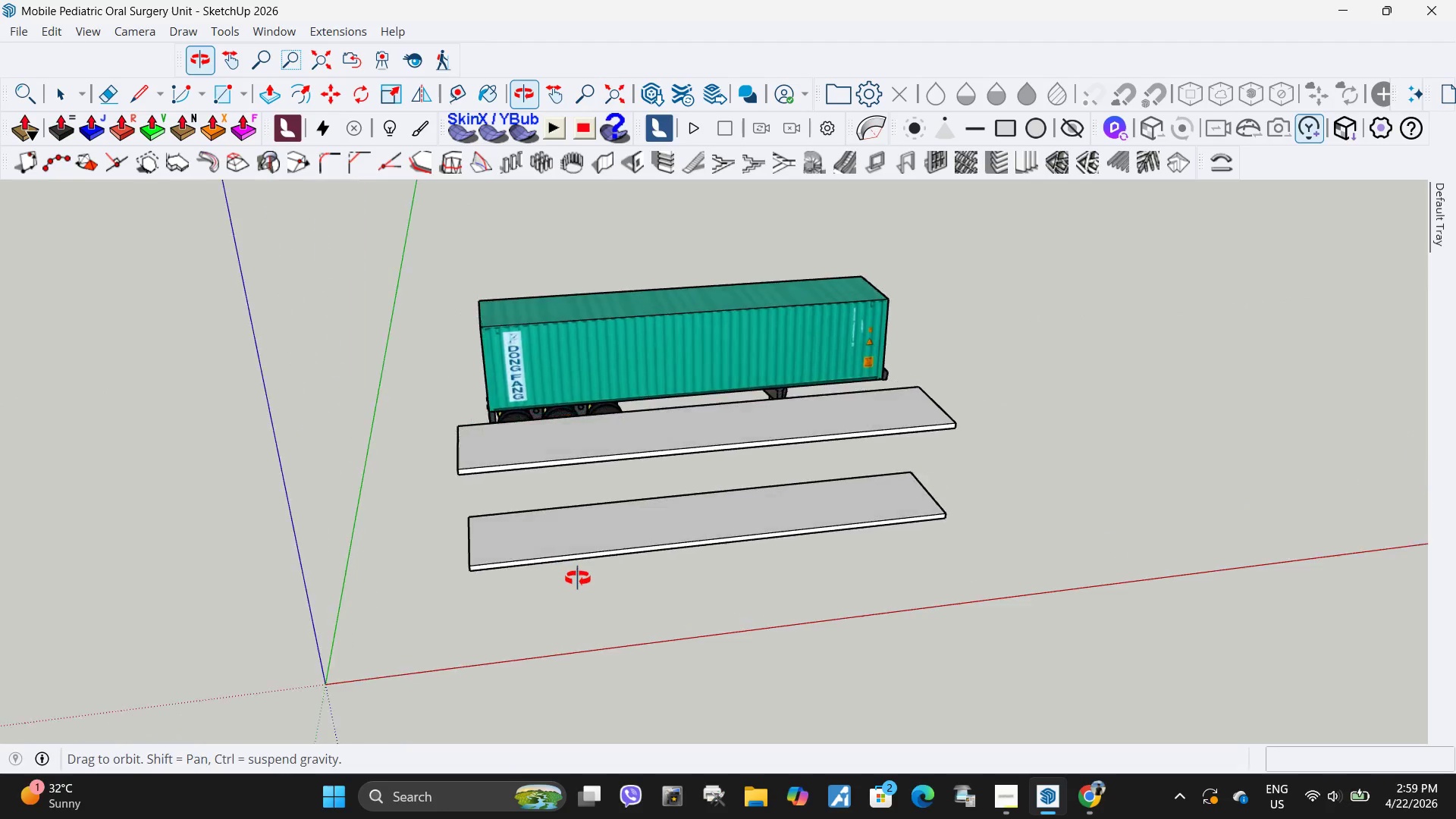 
wait(5.14)
 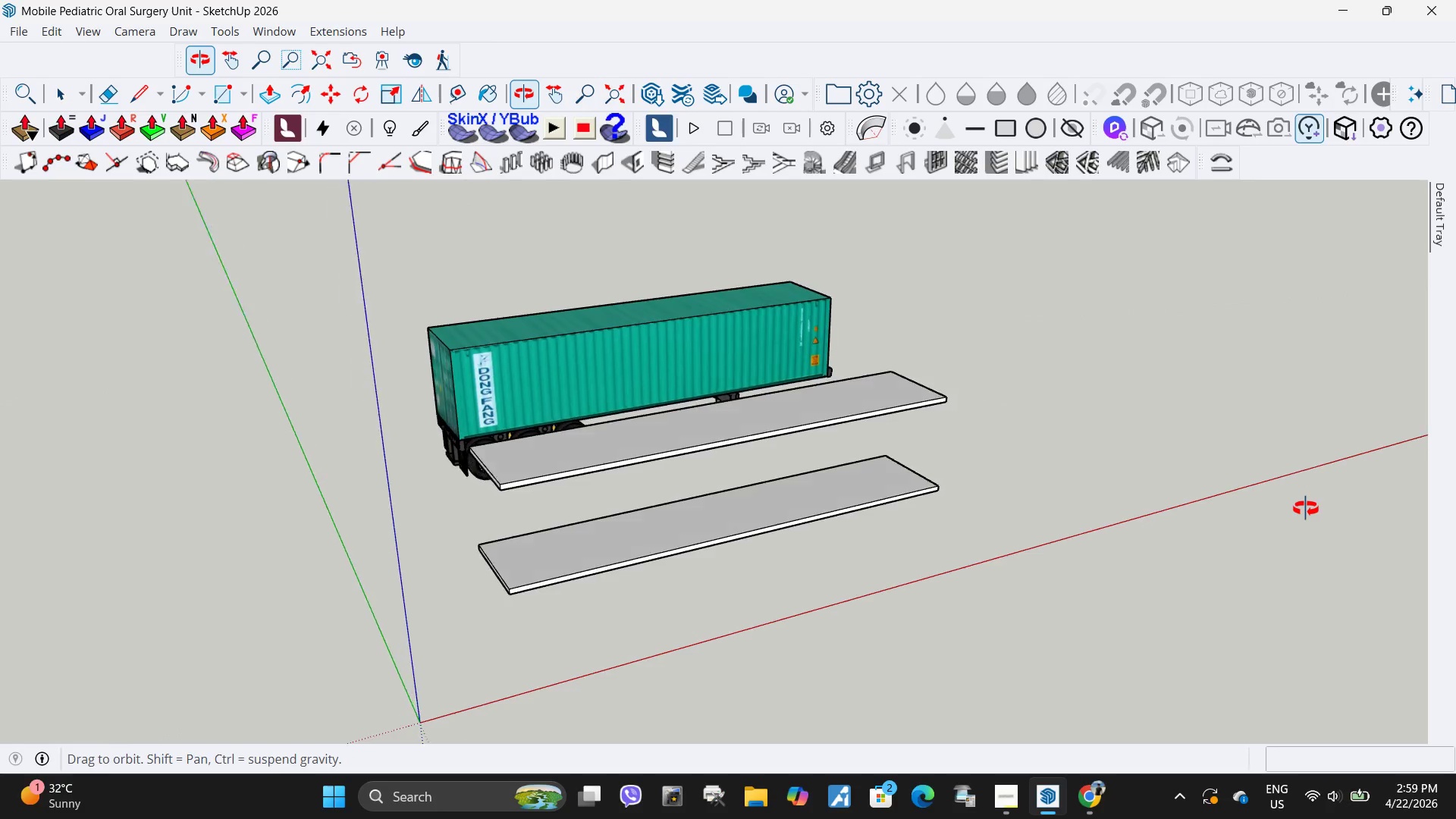 
scroll: coordinate [1287, 548], scroll_direction: down, amount: 13.0
 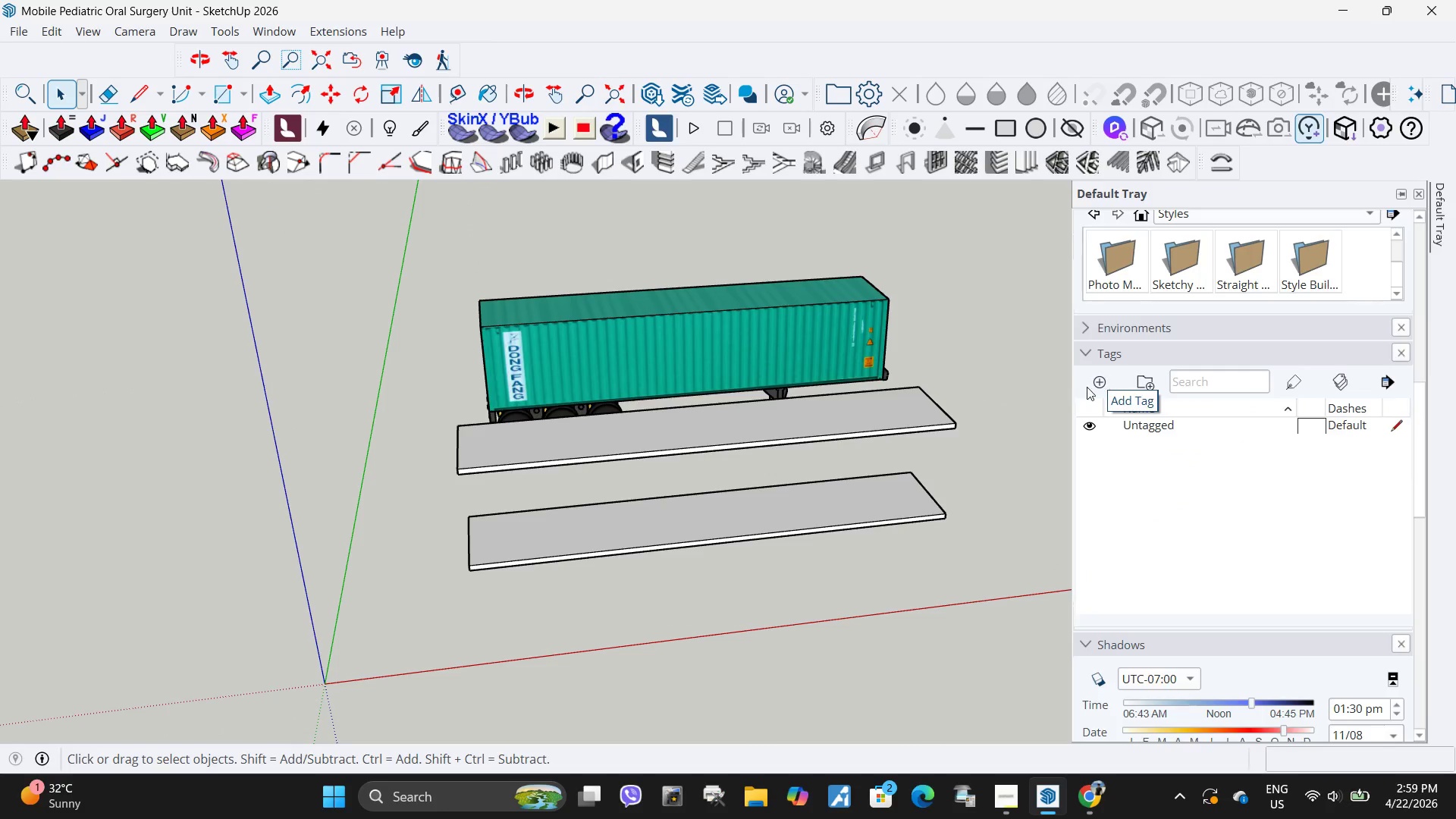 
left_click([774, 508])
 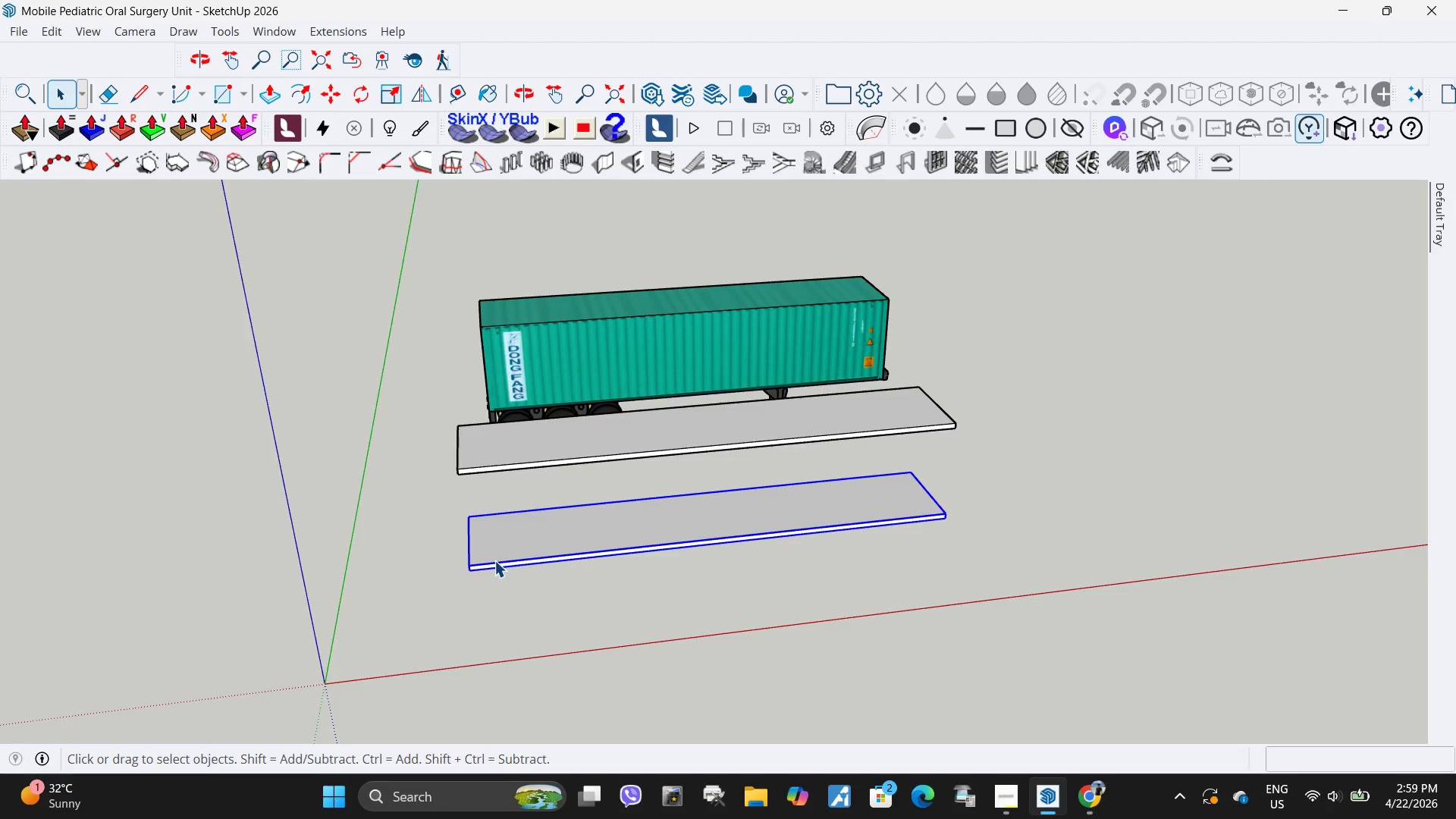 
key(R)
 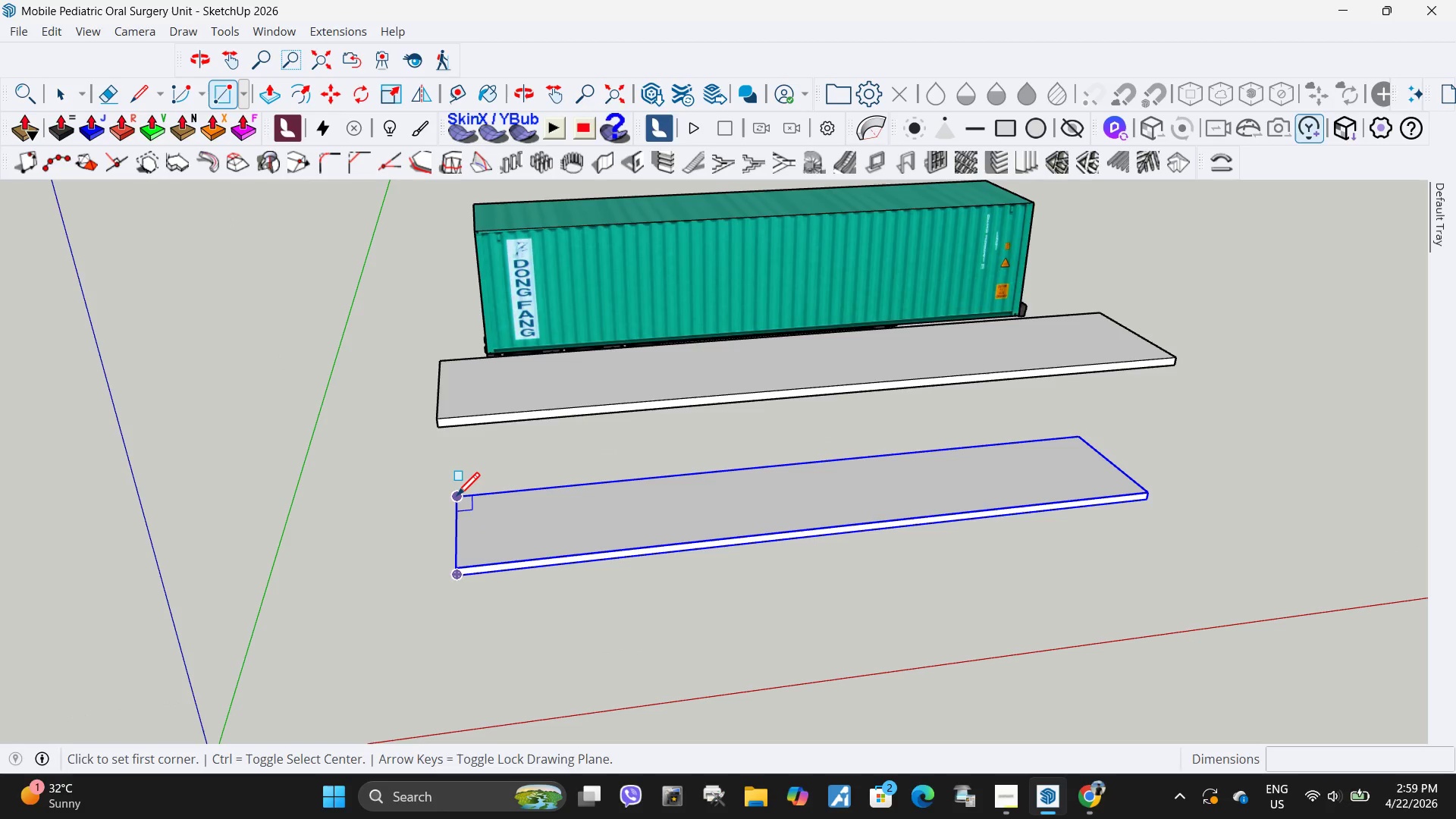 
scroll: coordinate [494, 560], scroll_direction: up, amount: 4.0
 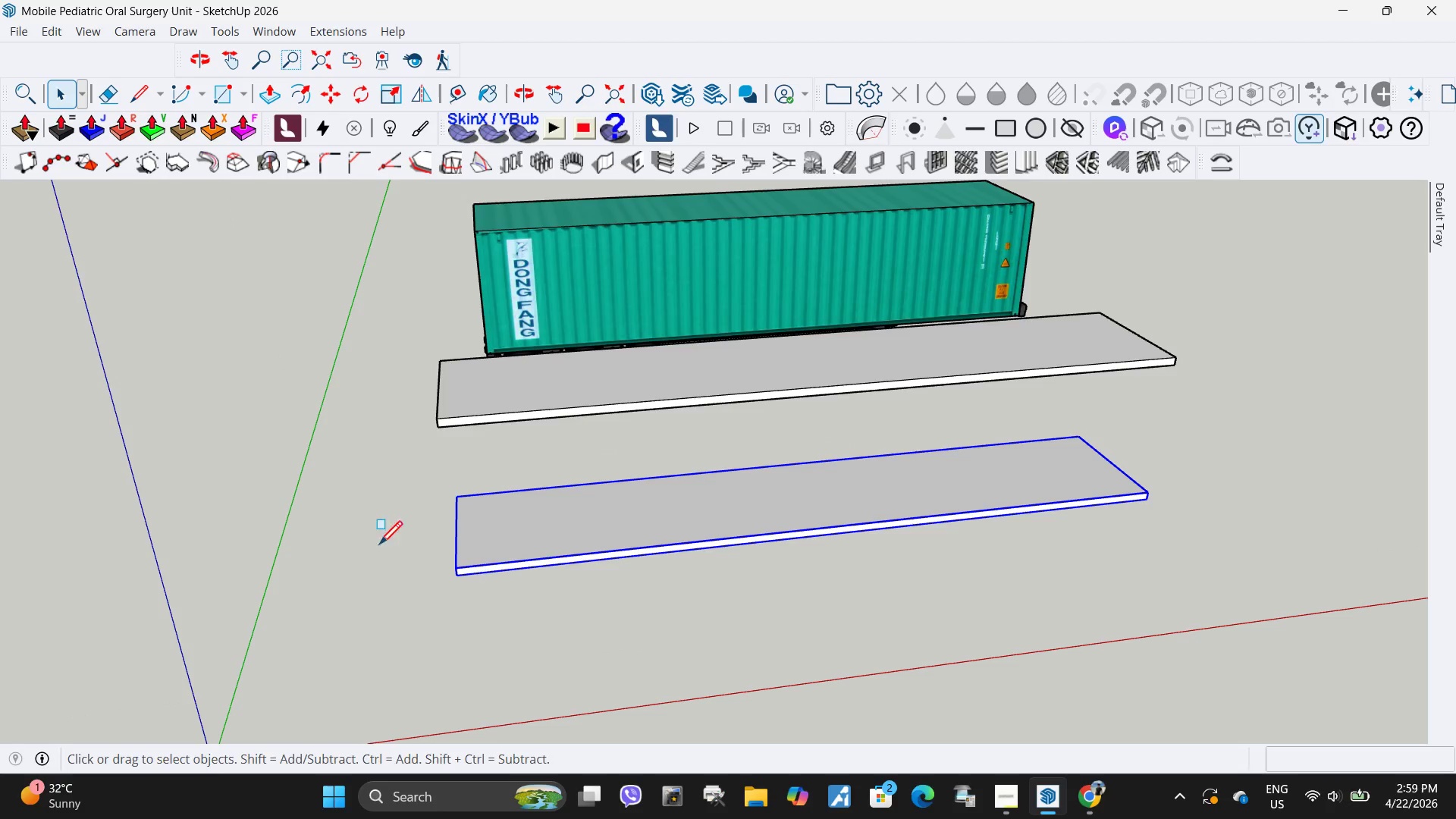 
left_click([457, 498])
 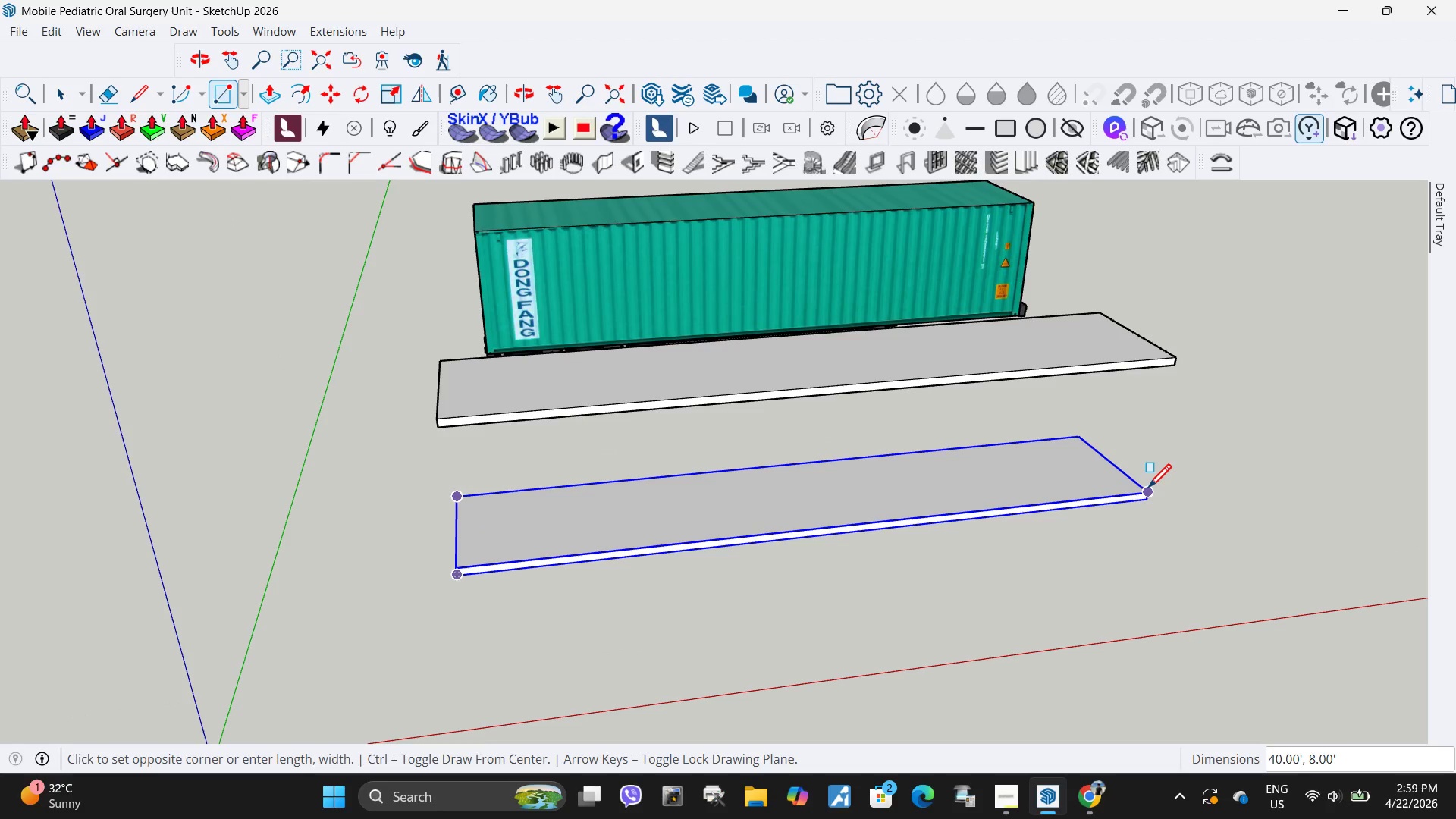 
left_click([1148, 490])
 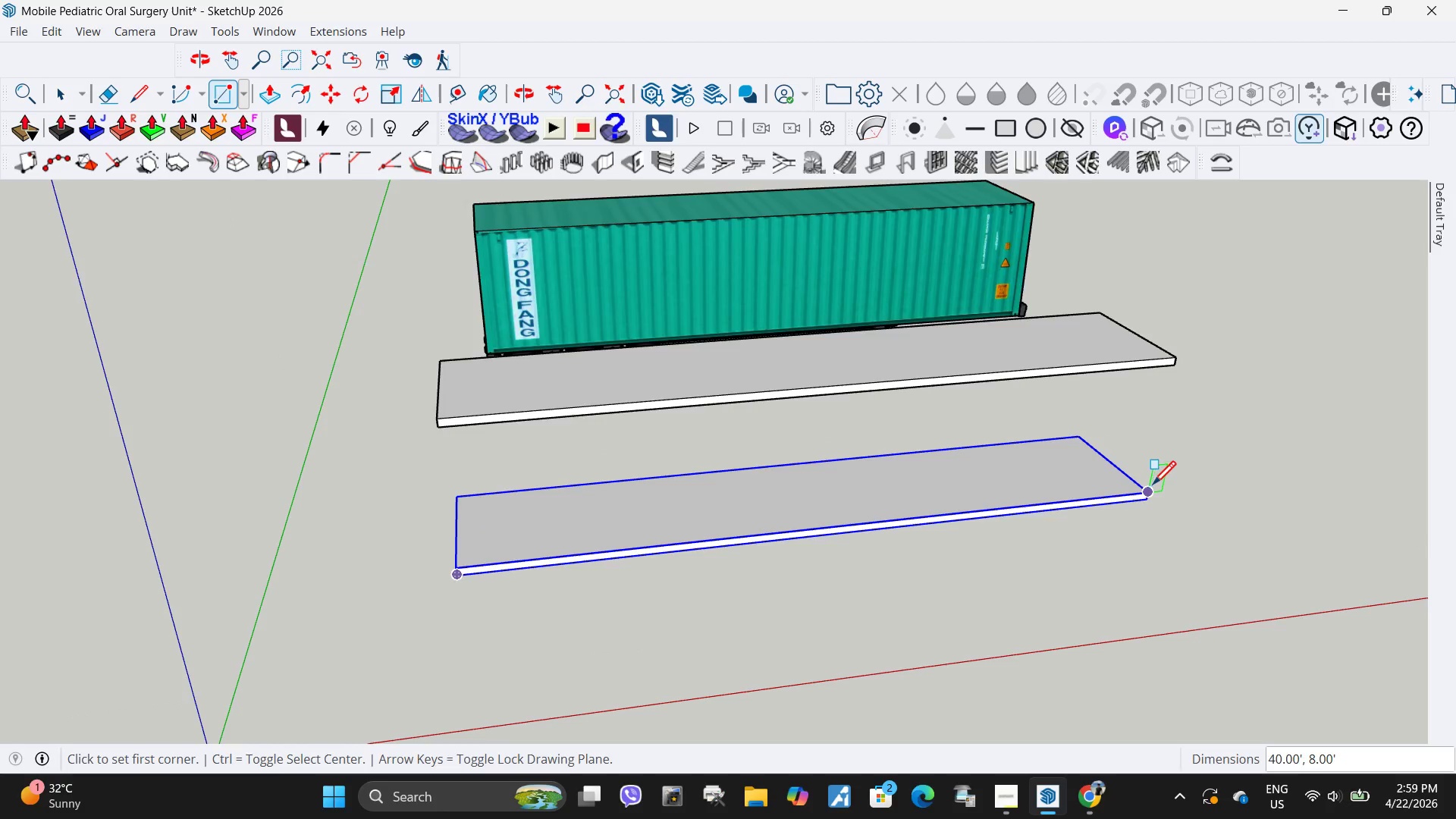 
key(Space)
 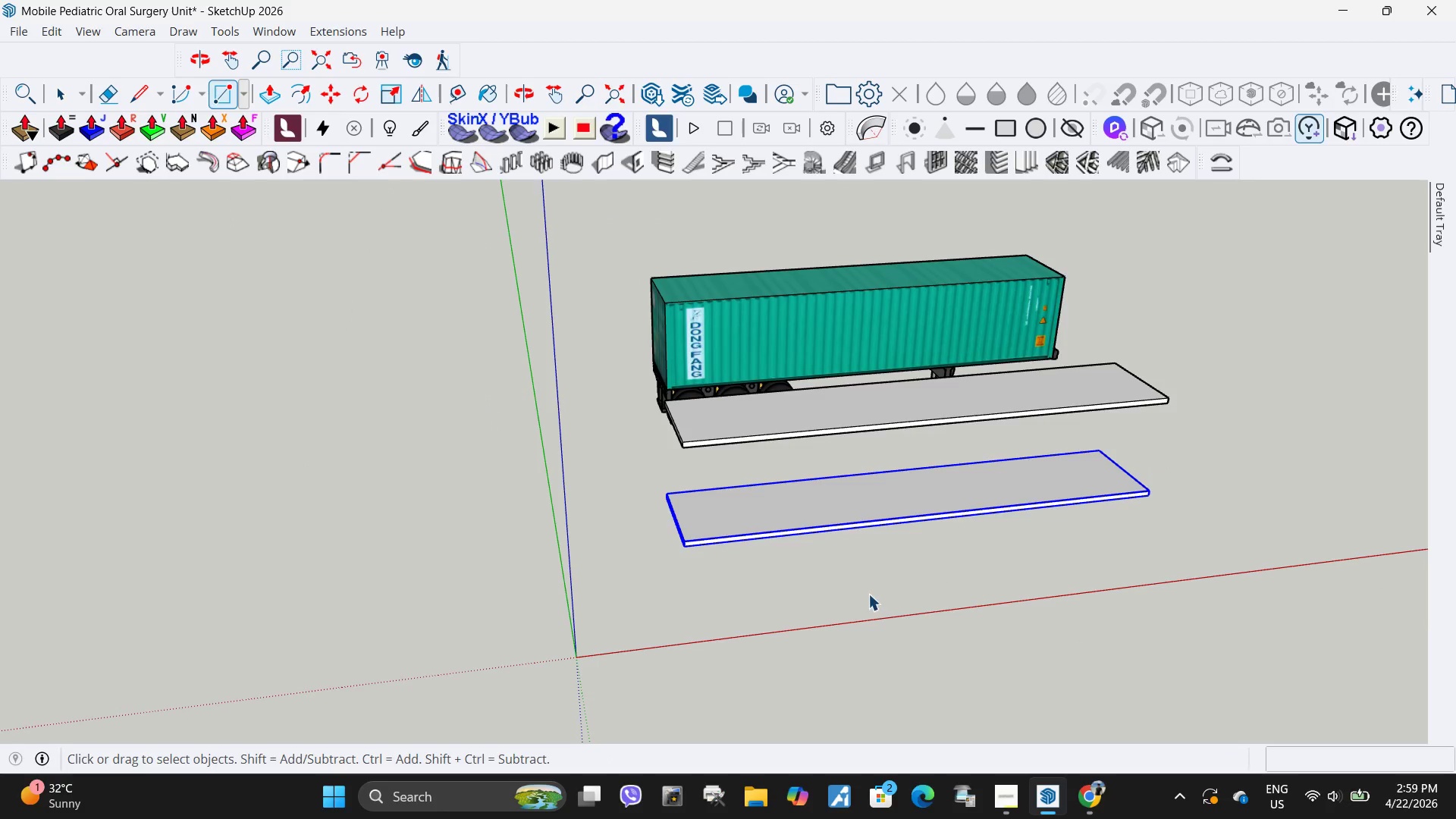 
left_click([868, 594])
 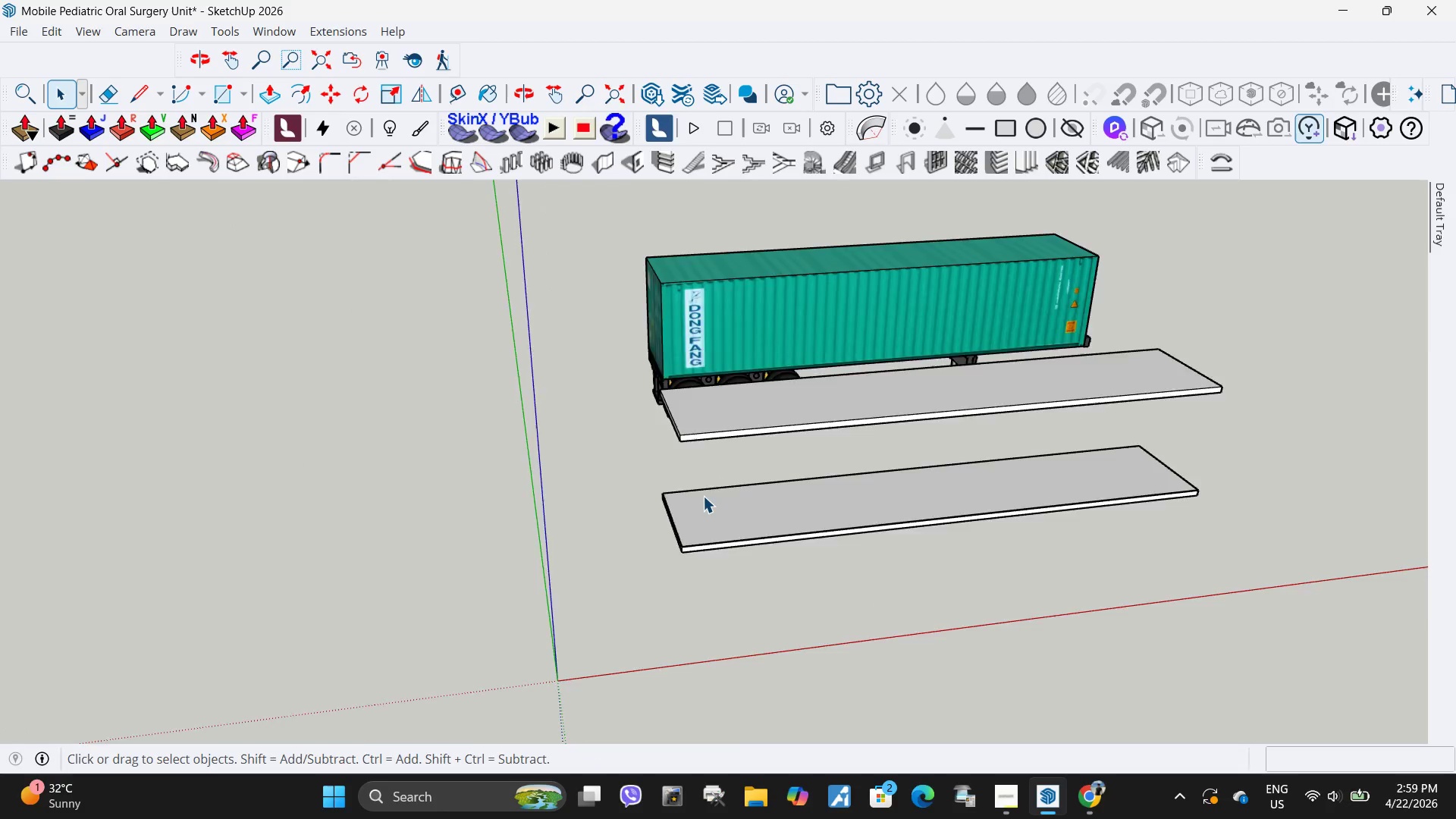 
scroll: coordinate [1153, 487], scroll_direction: down, amount: 5.0
 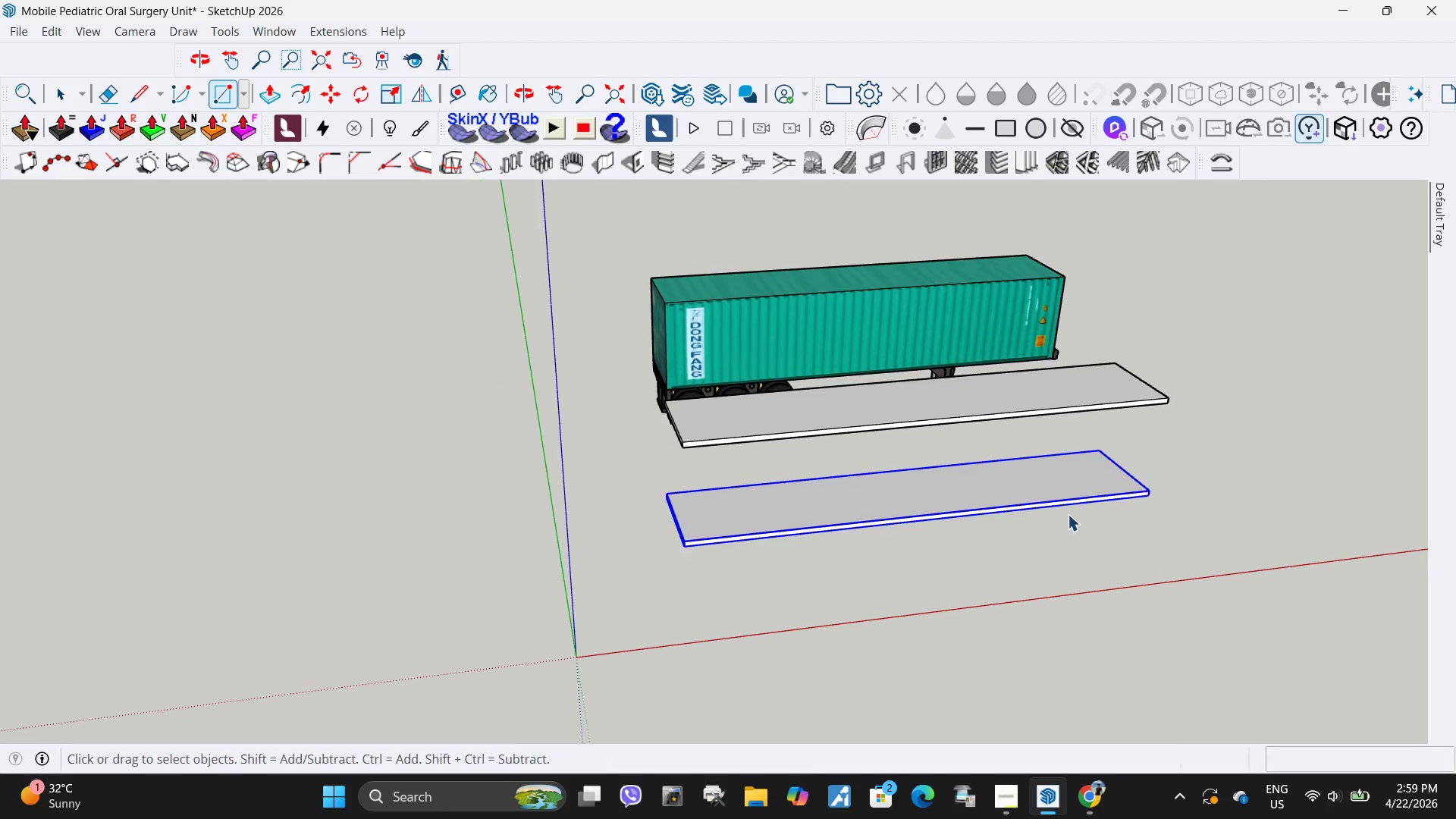 
scroll: coordinate [703, 496], scroll_direction: up, amount: 4.0
 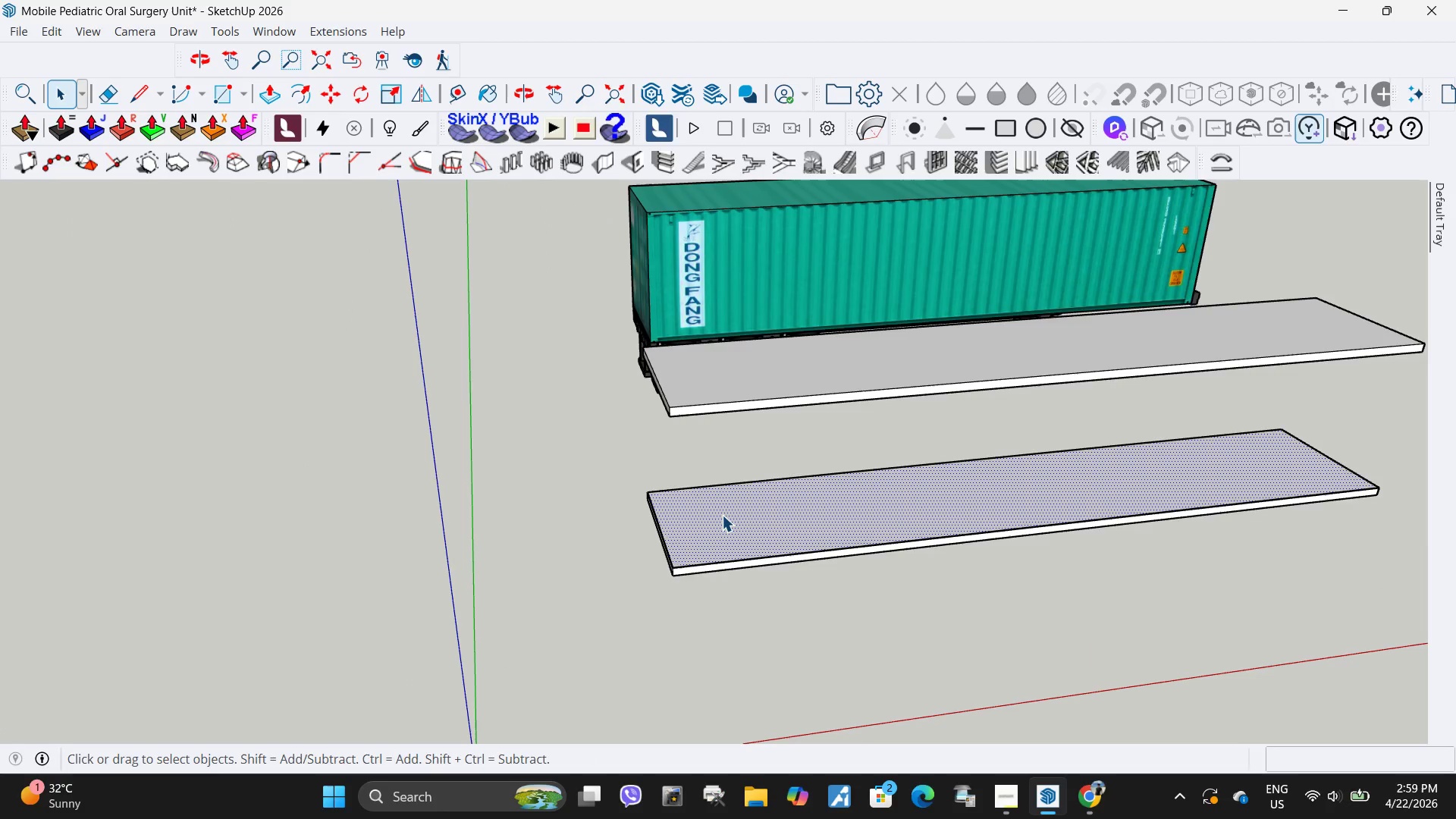 
key(F)
 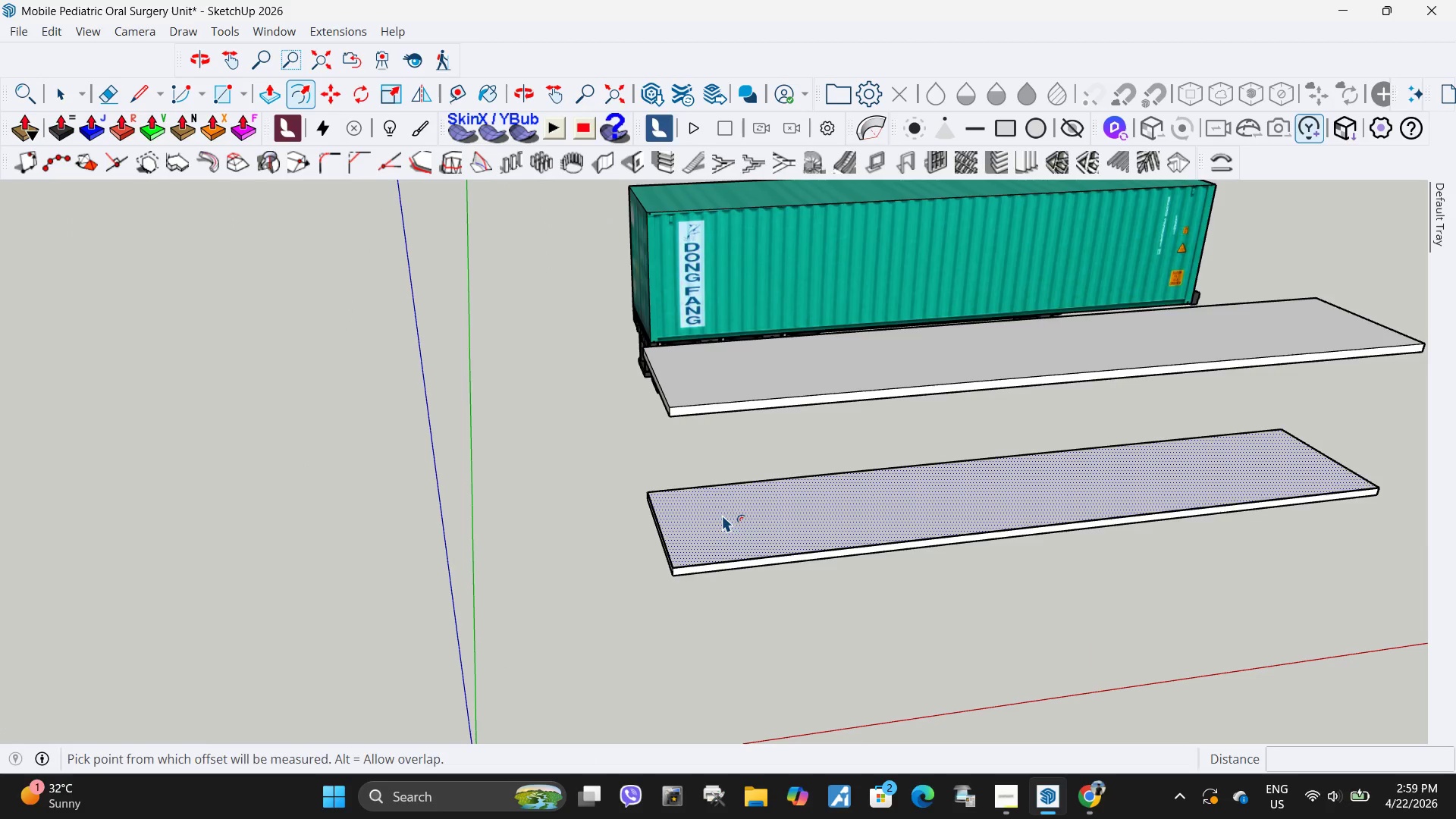 
left_click([722, 515])
 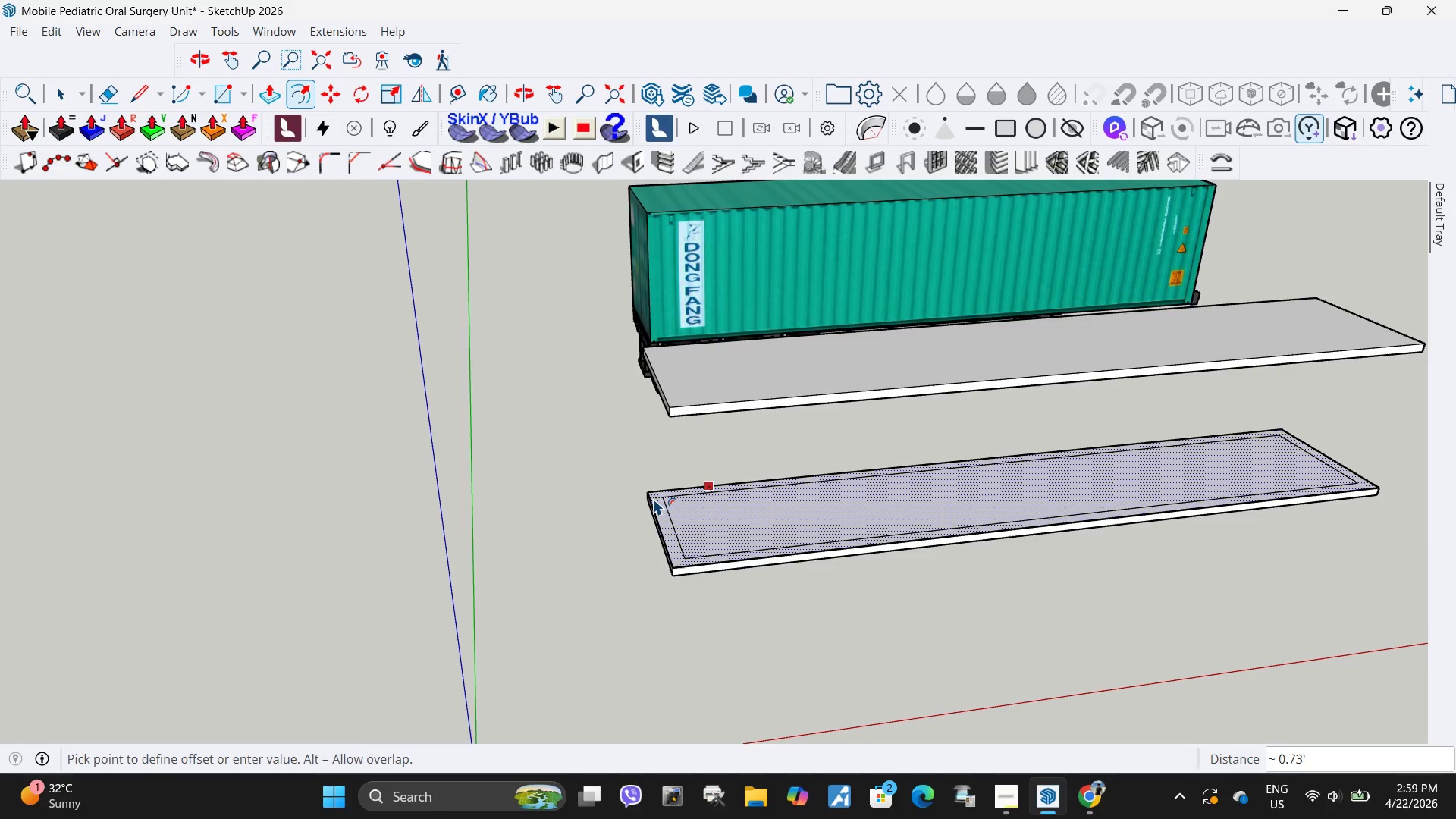 
key(NumpadDecimal)
 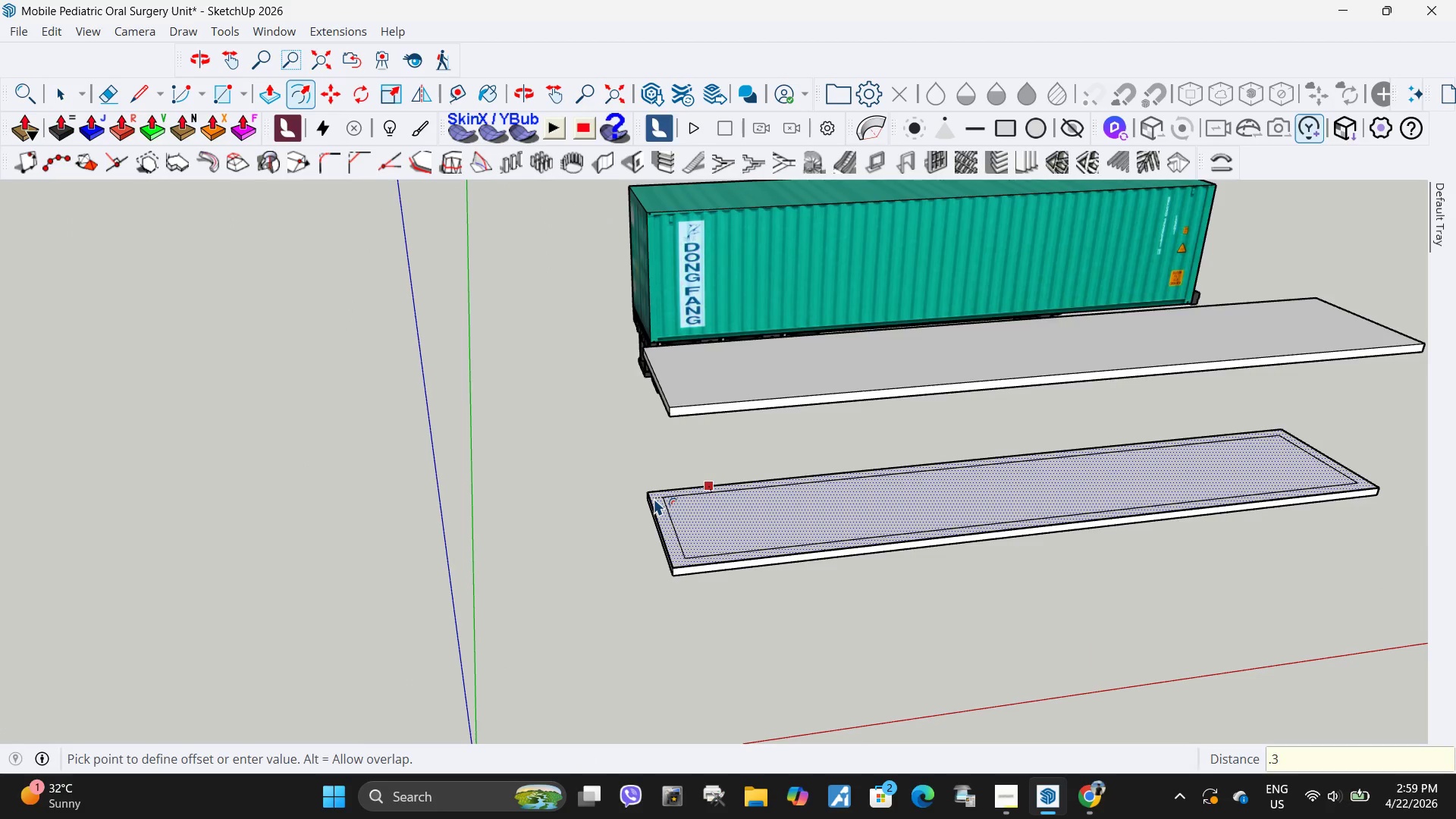 
key(Numpad3)
 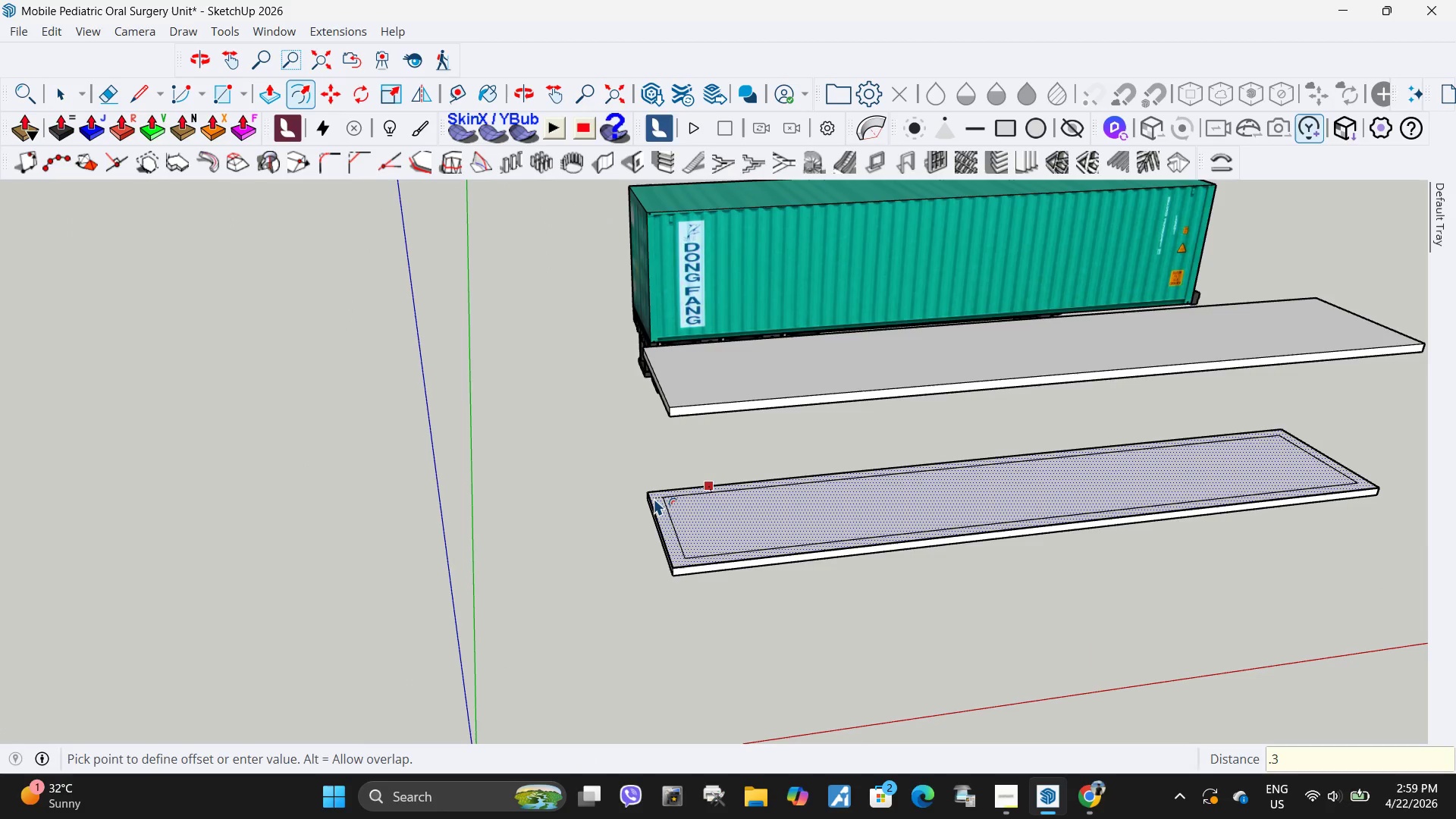 
key(Numpad0)
 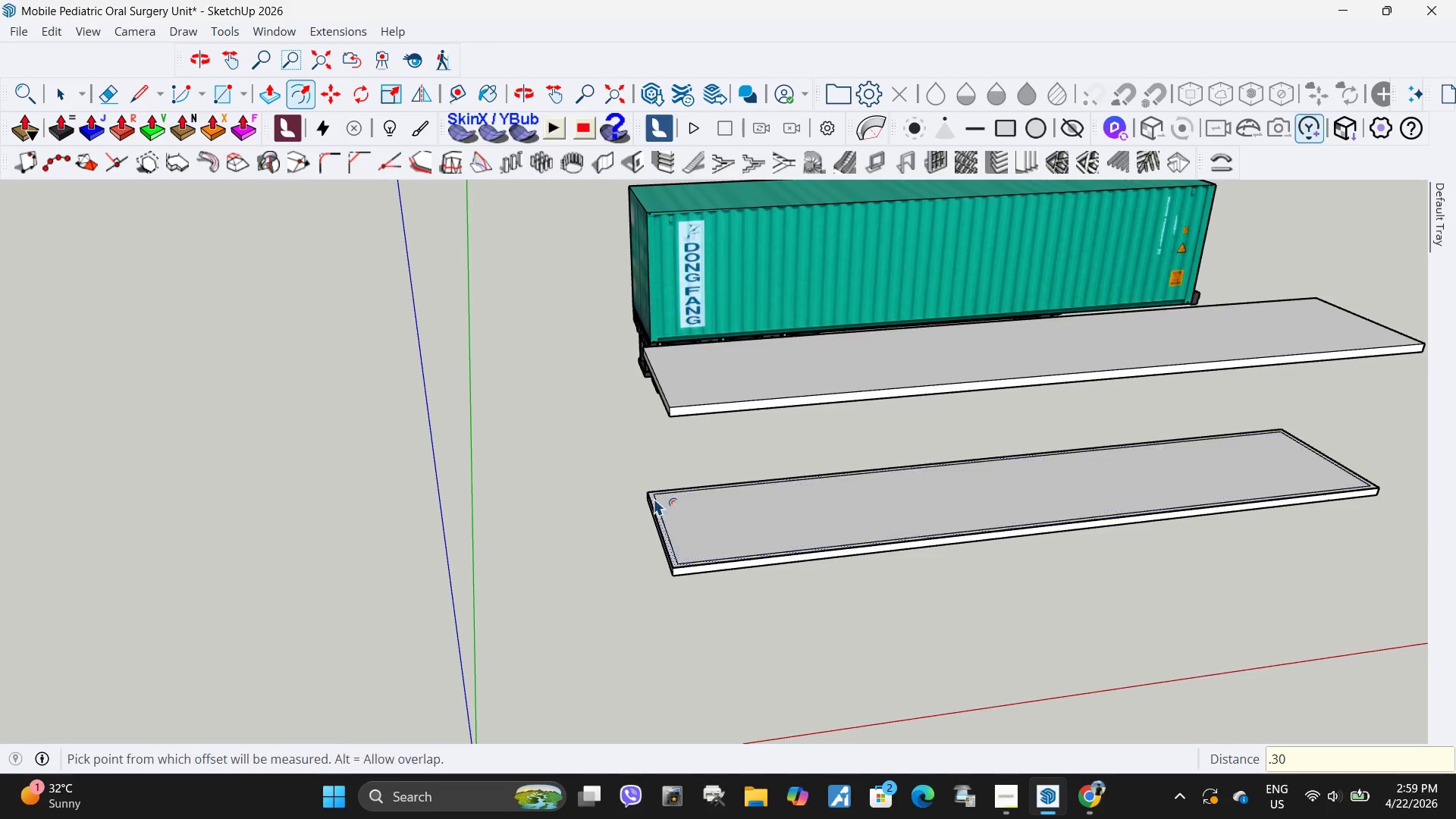 
key(NumpadEnter)
 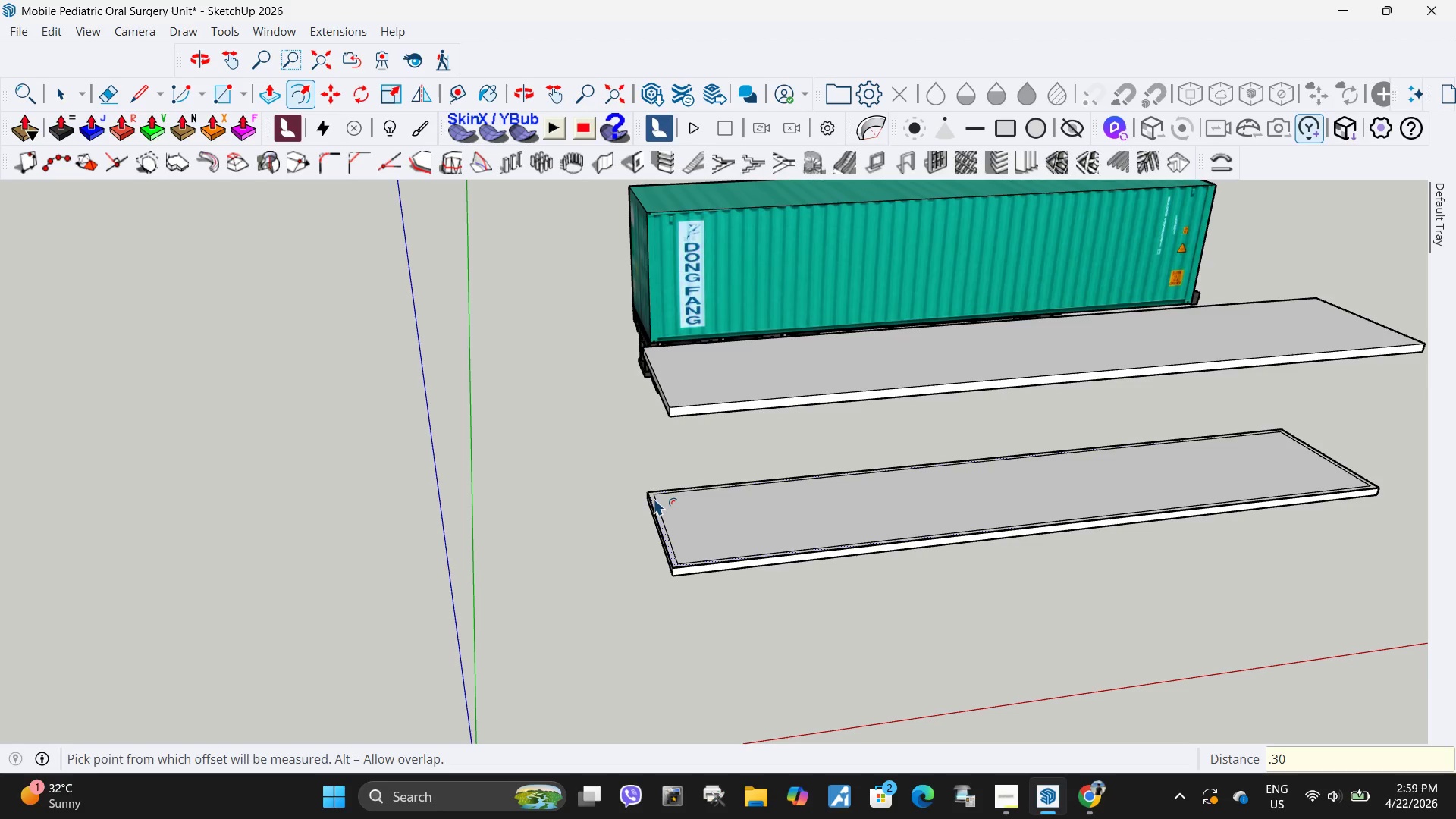 
key(P)
 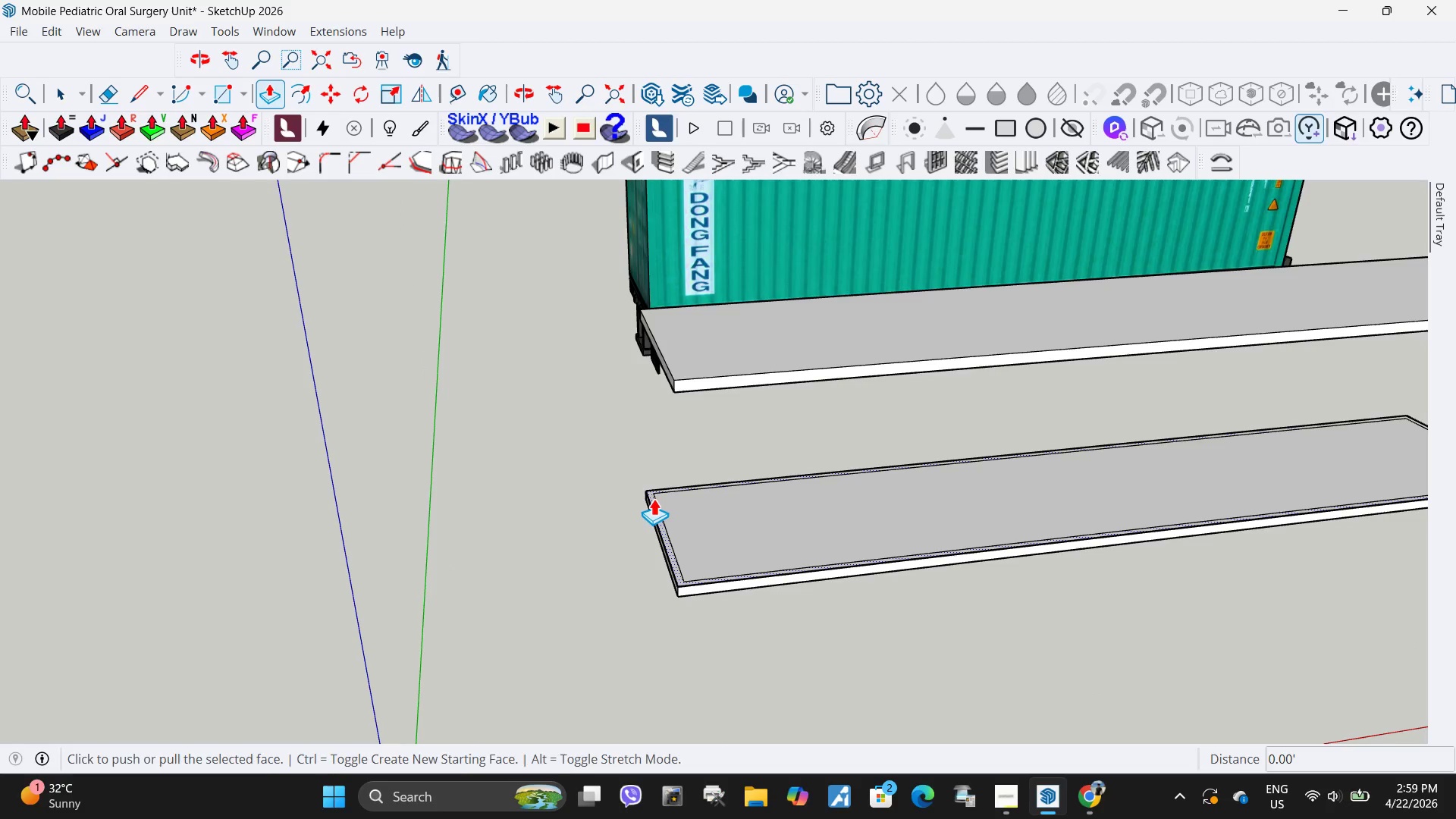 
scroll: coordinate [654, 498], scroll_direction: up, amount: 2.0
 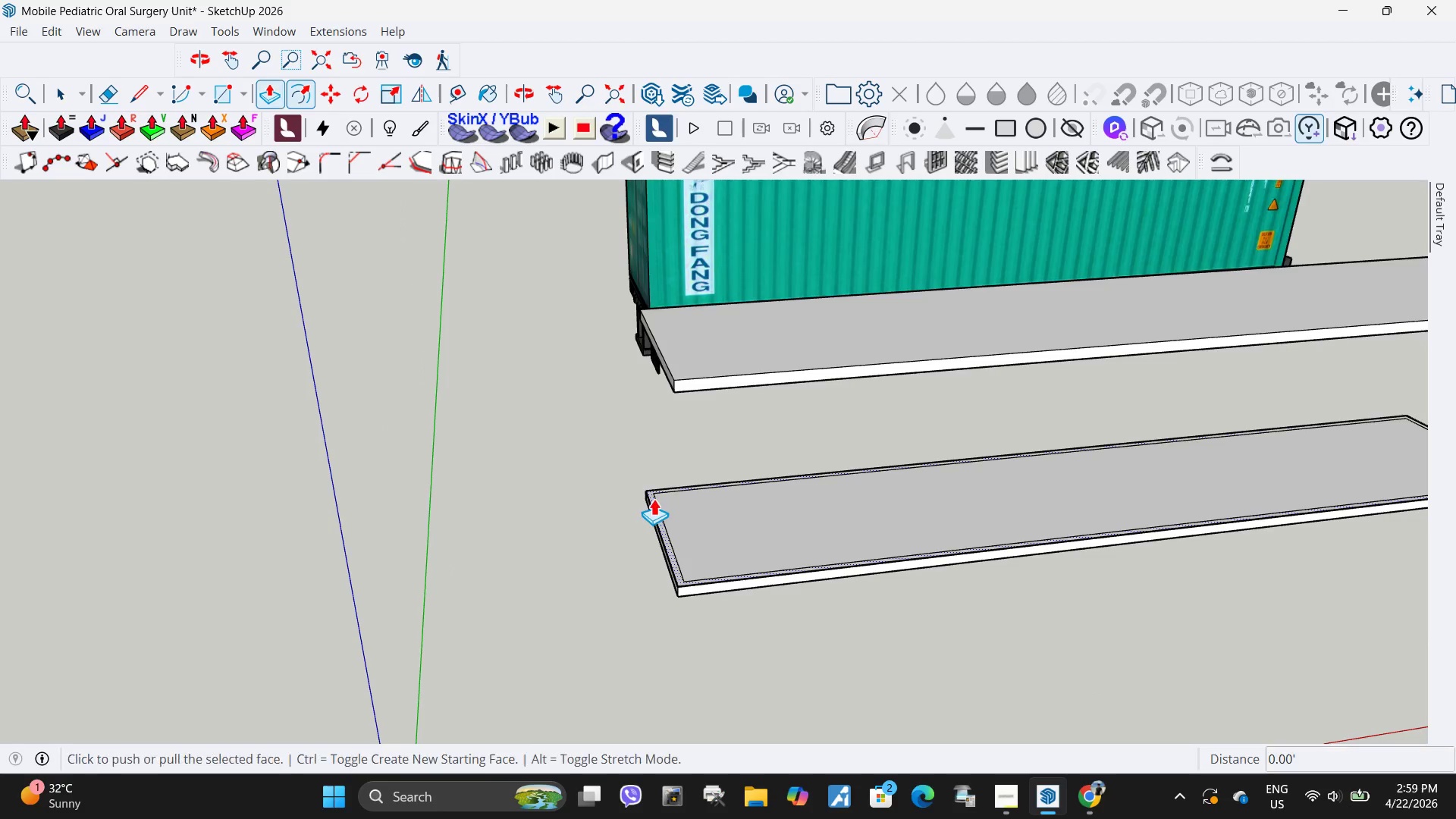 
left_click([654, 498])
 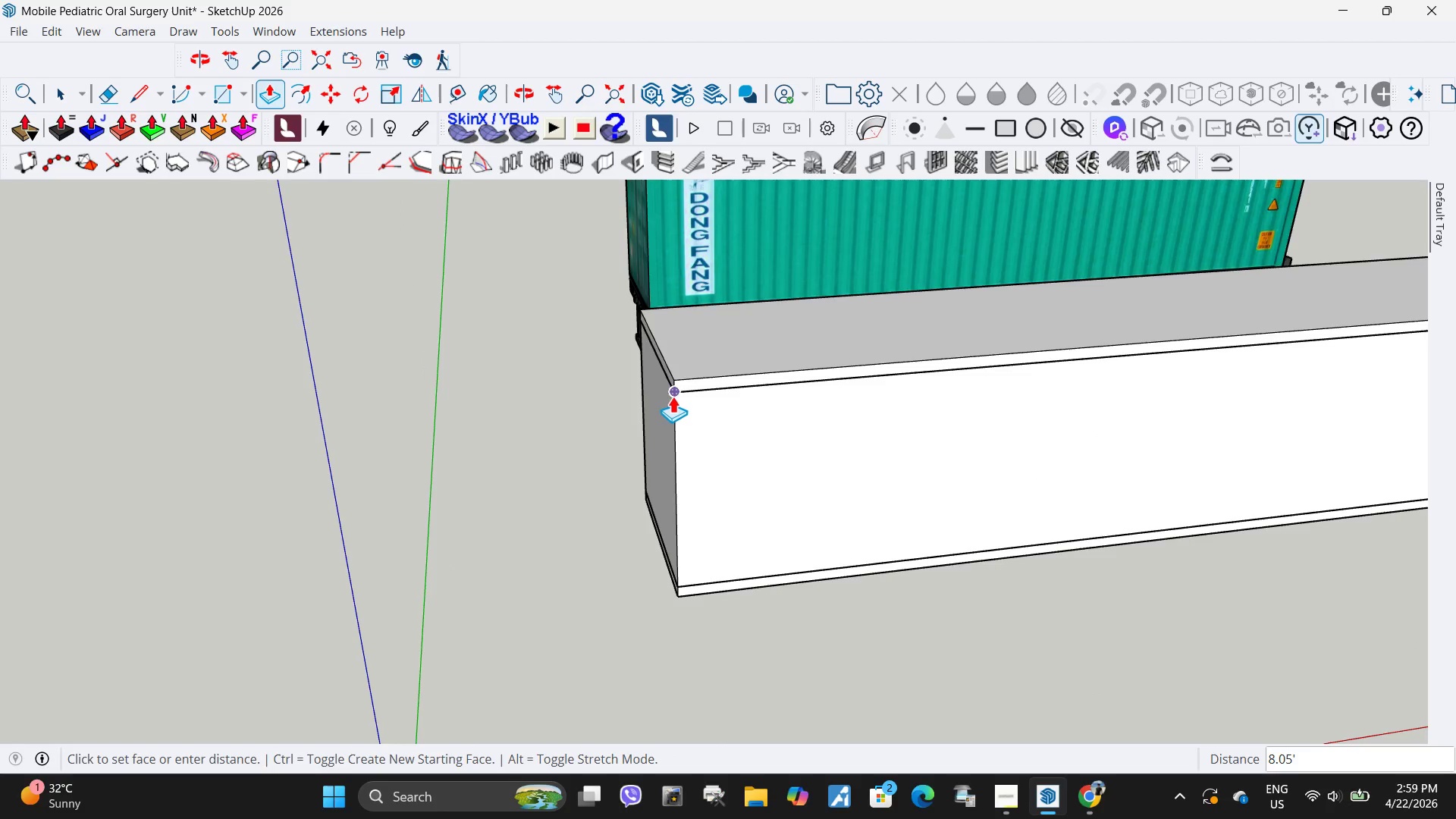 
left_click([673, 396])
 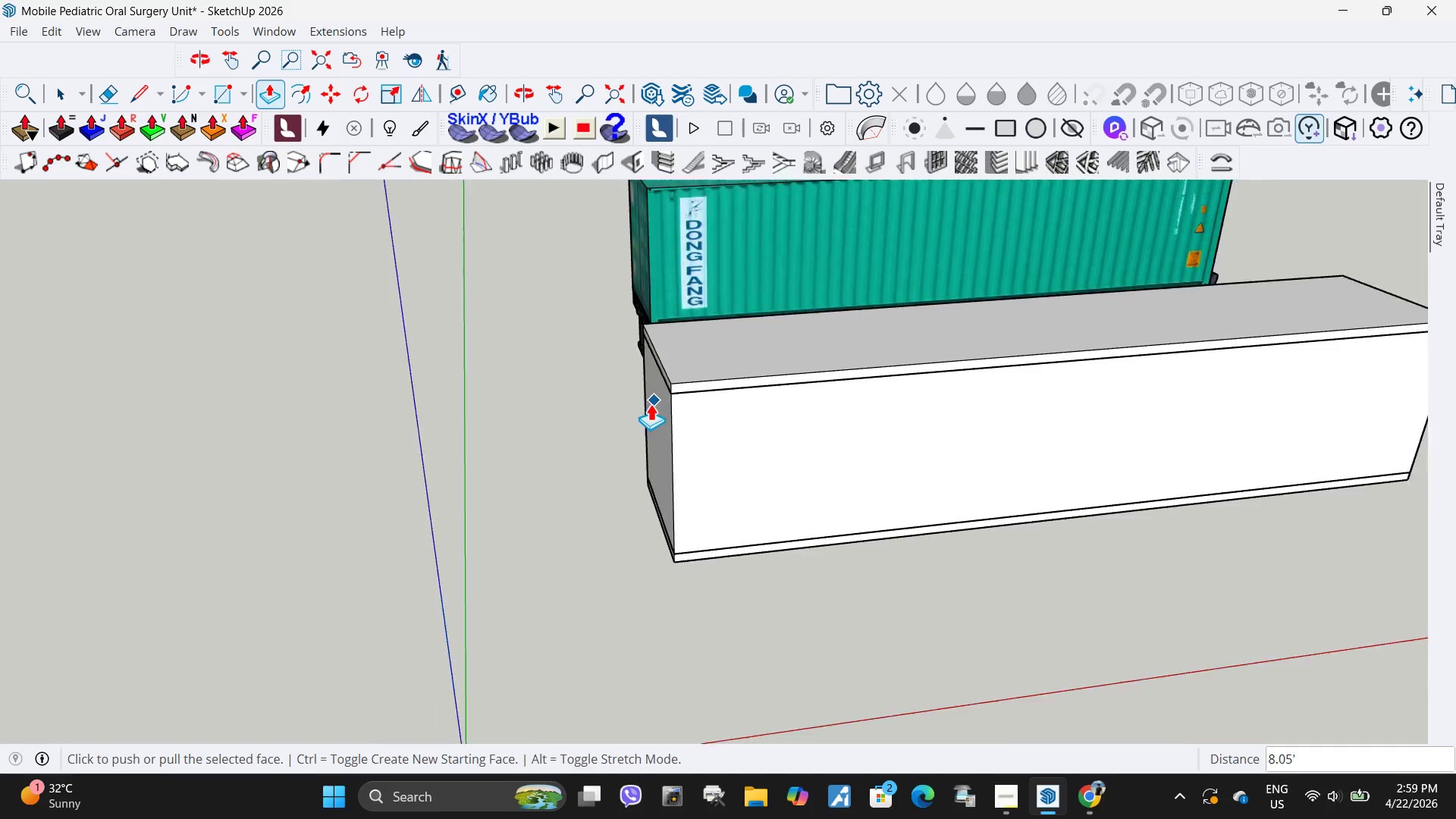 
key(Space)
 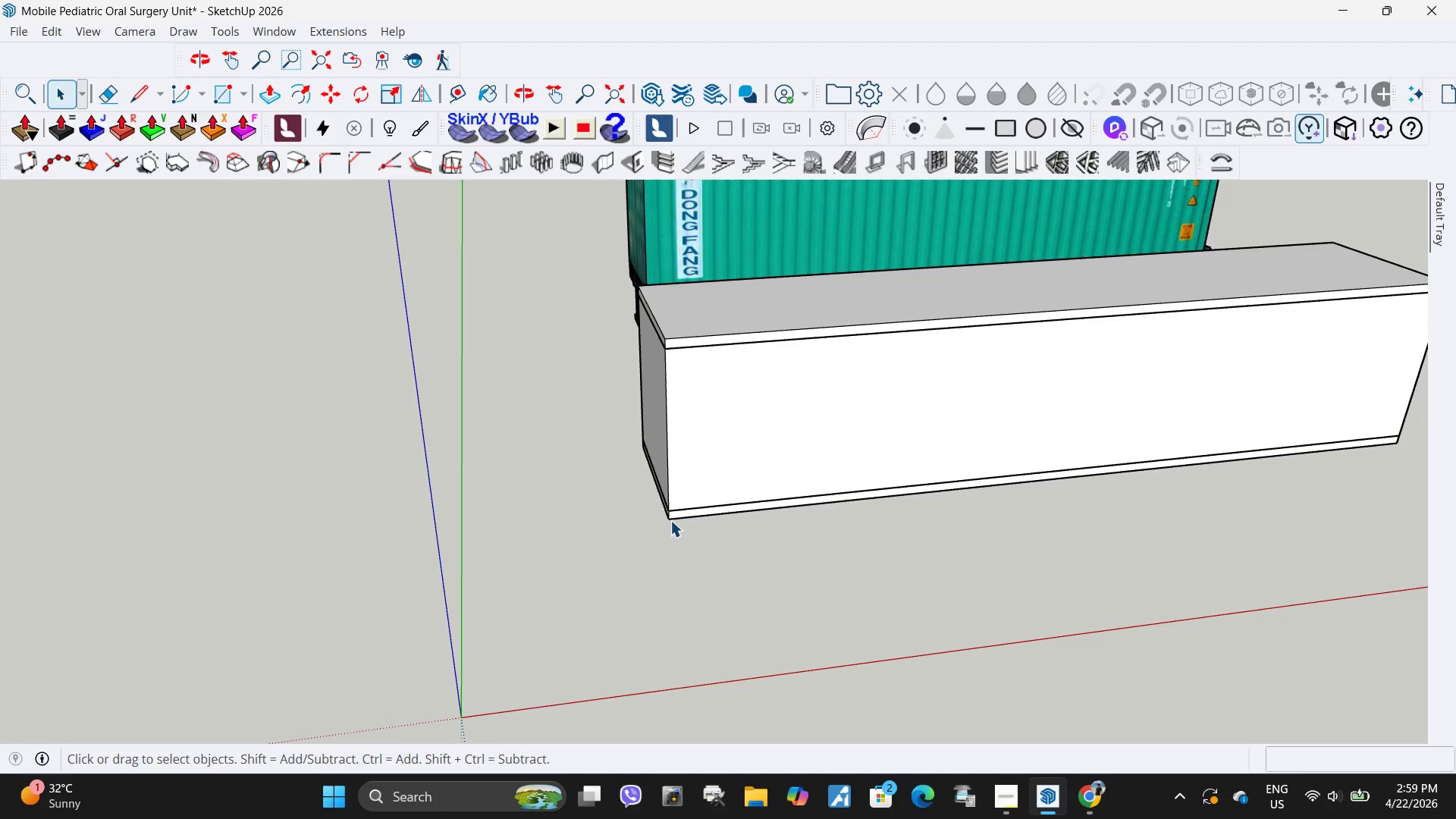 
left_click([670, 519])
 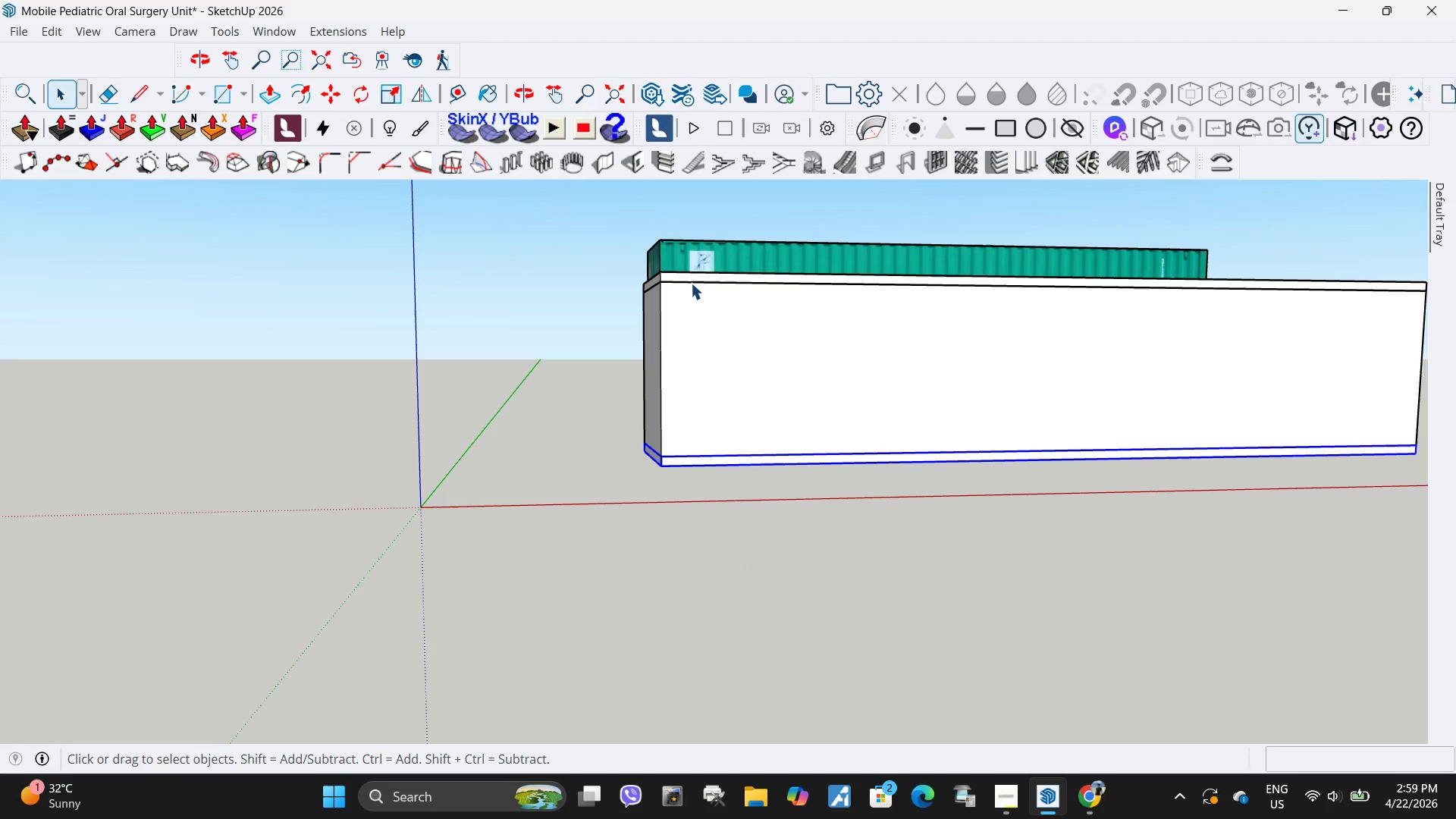 
scroll: coordinate [668, 526], scroll_direction: down, amount: 2.0
 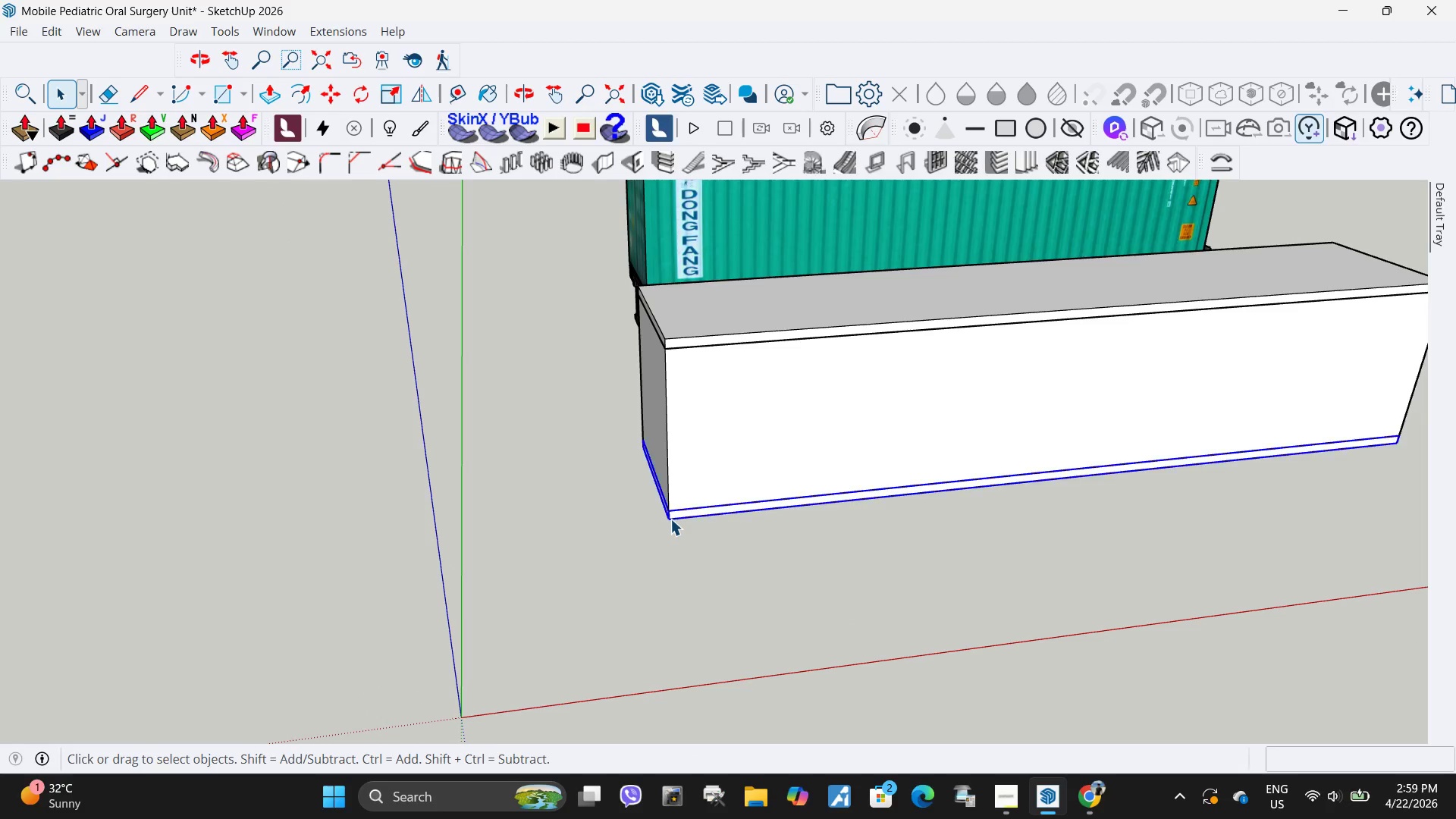 
key(M)
 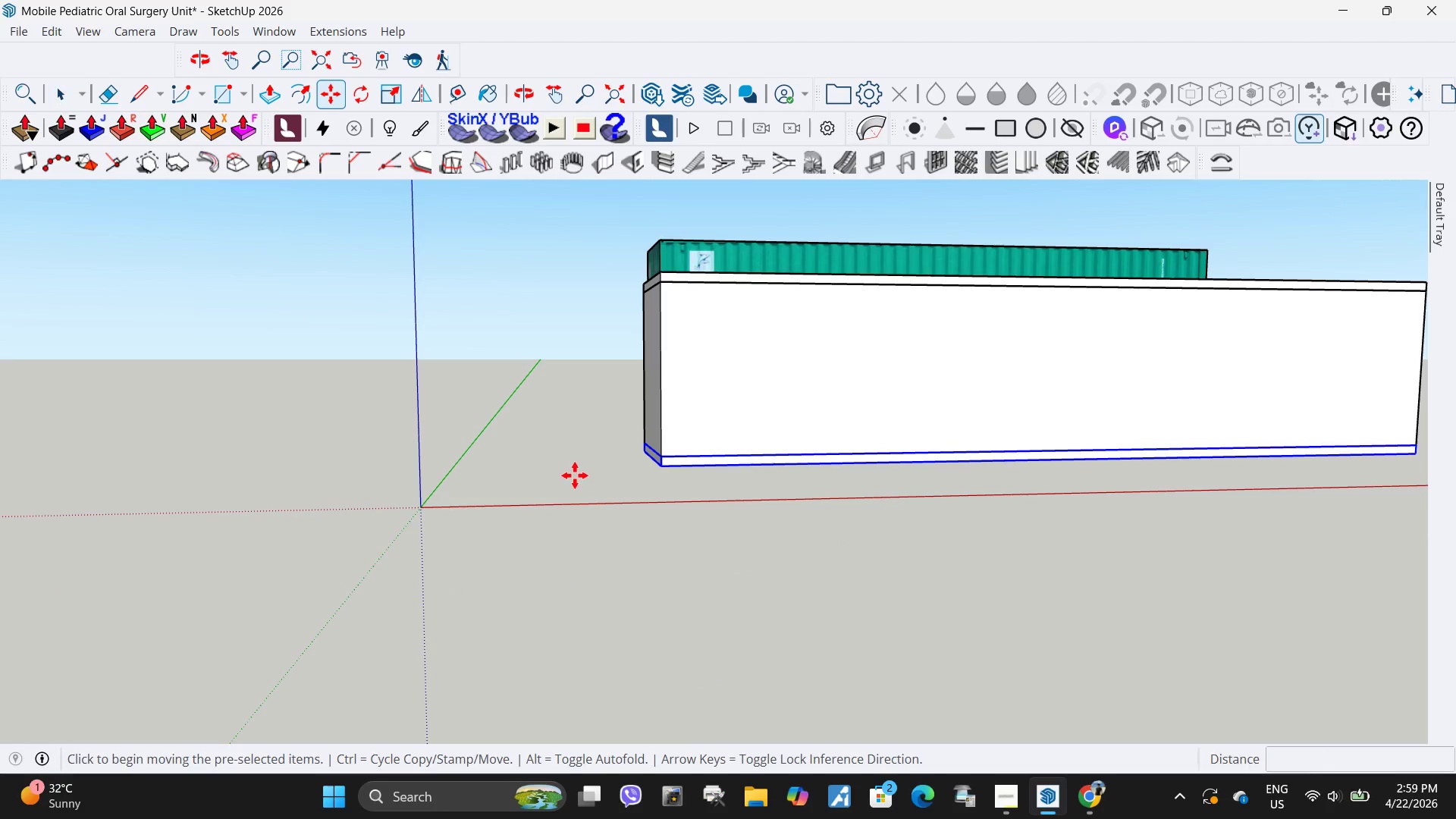 
left_click([575, 475])
 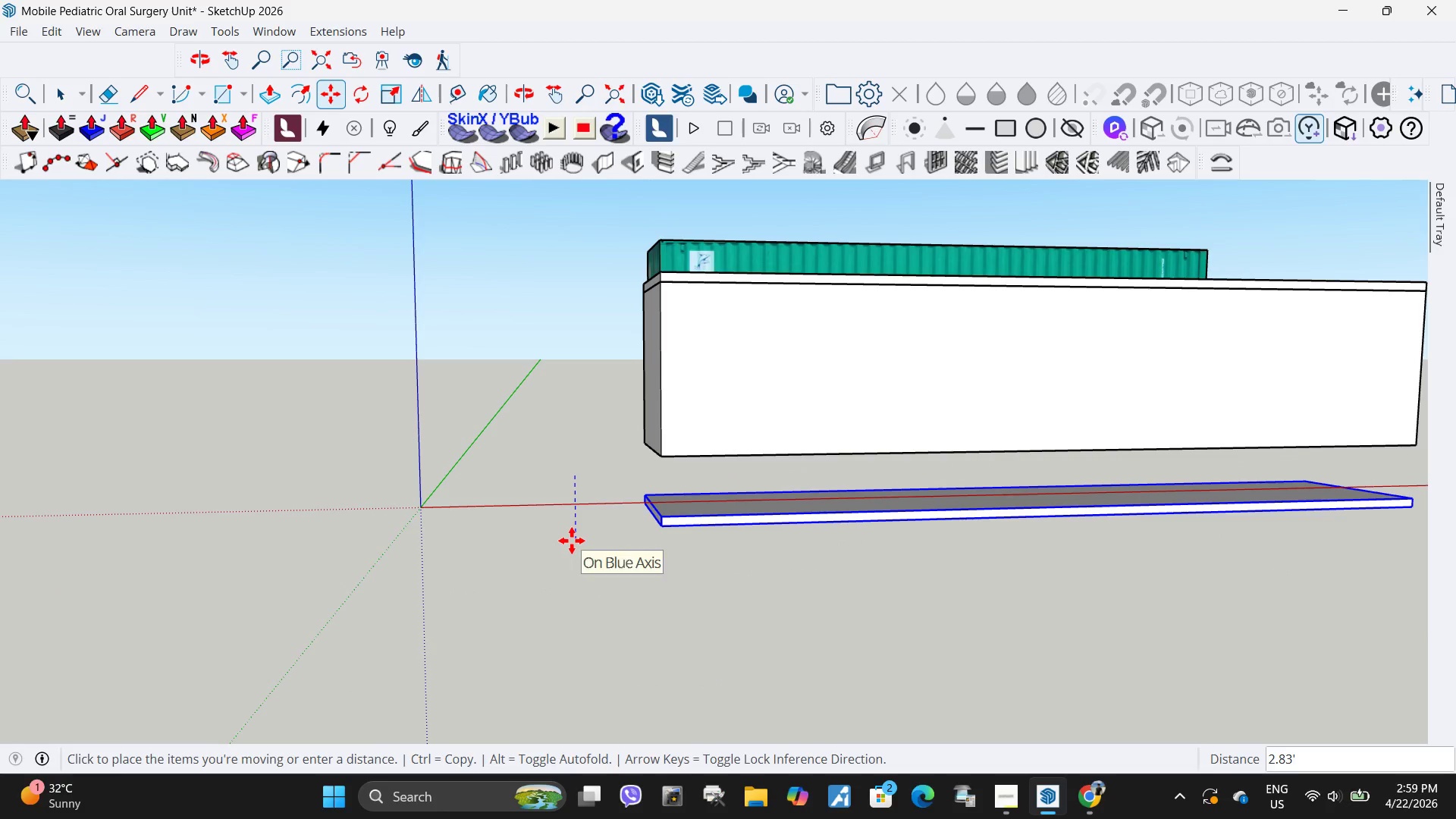 
left_click([579, 550])
 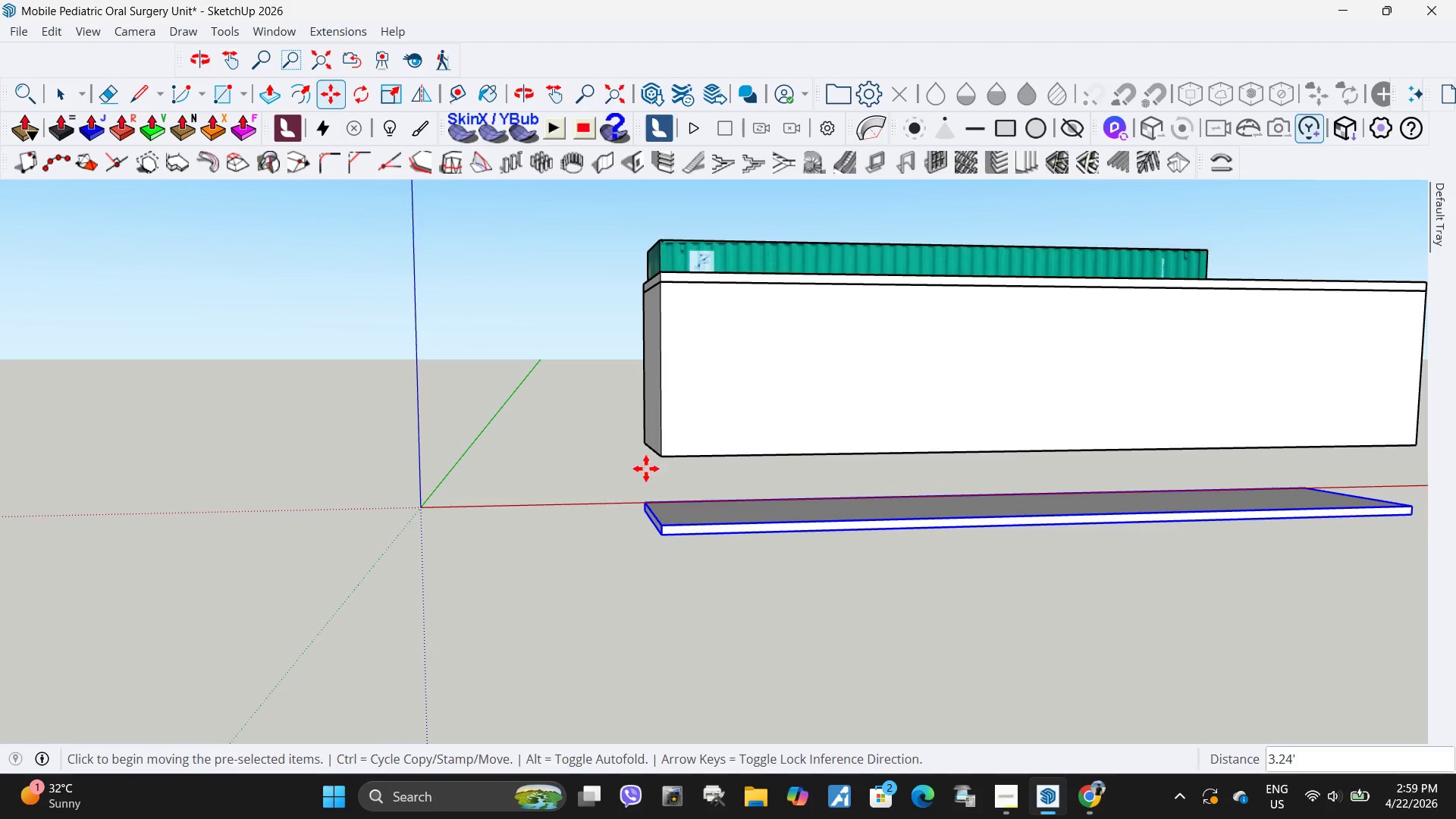 
key(Space)
 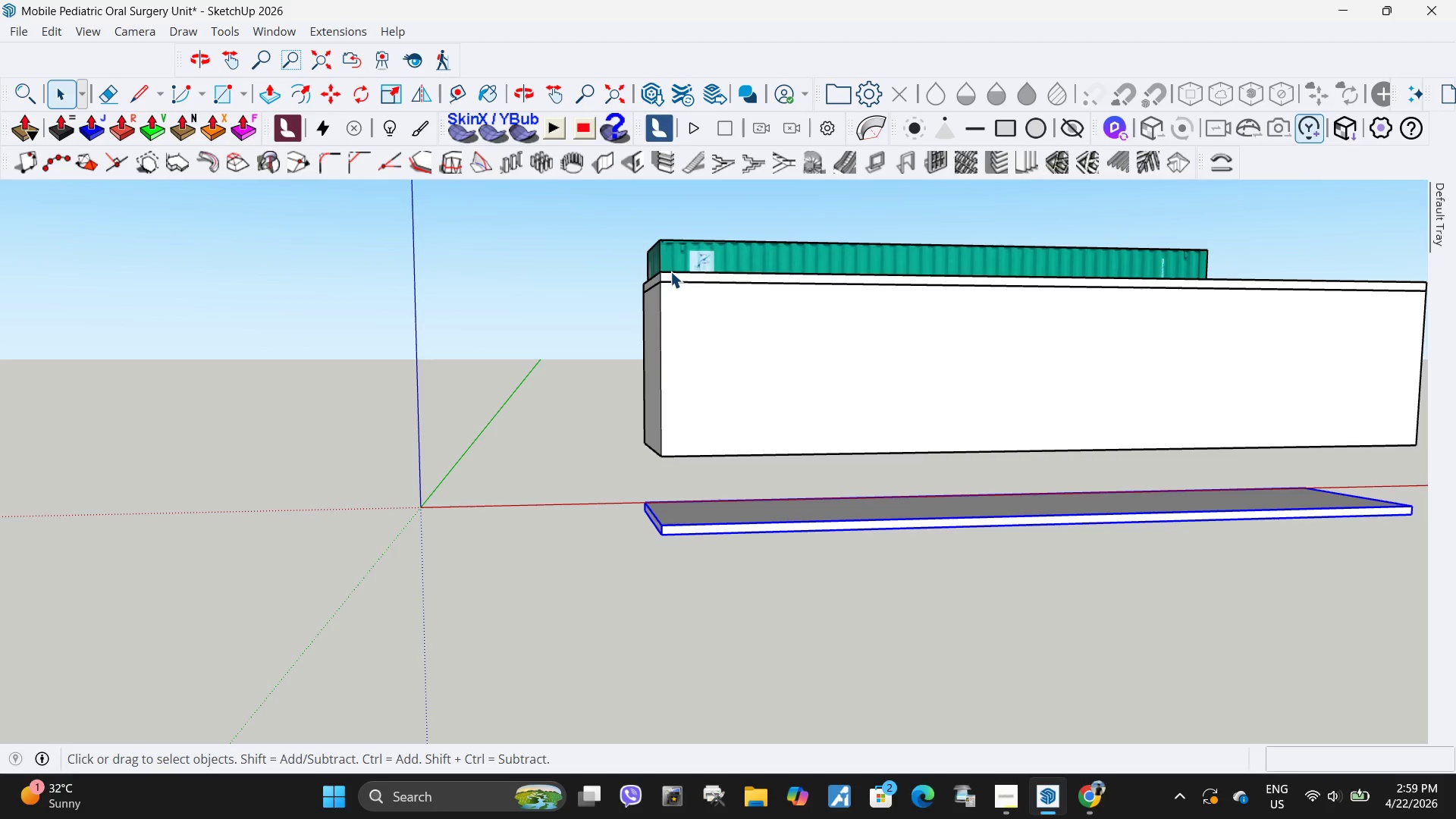 
left_click([670, 275])
 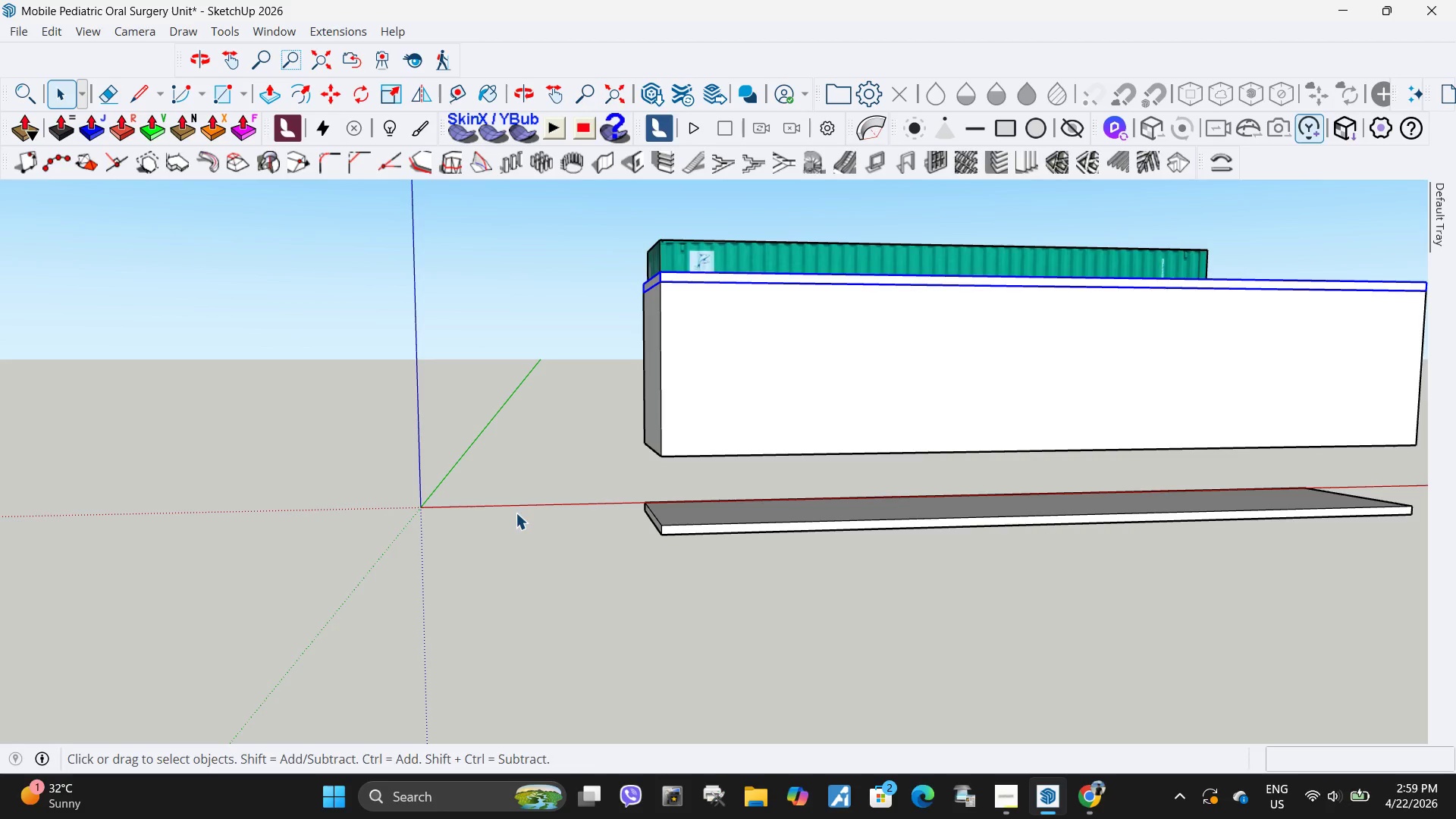 
key(M)
 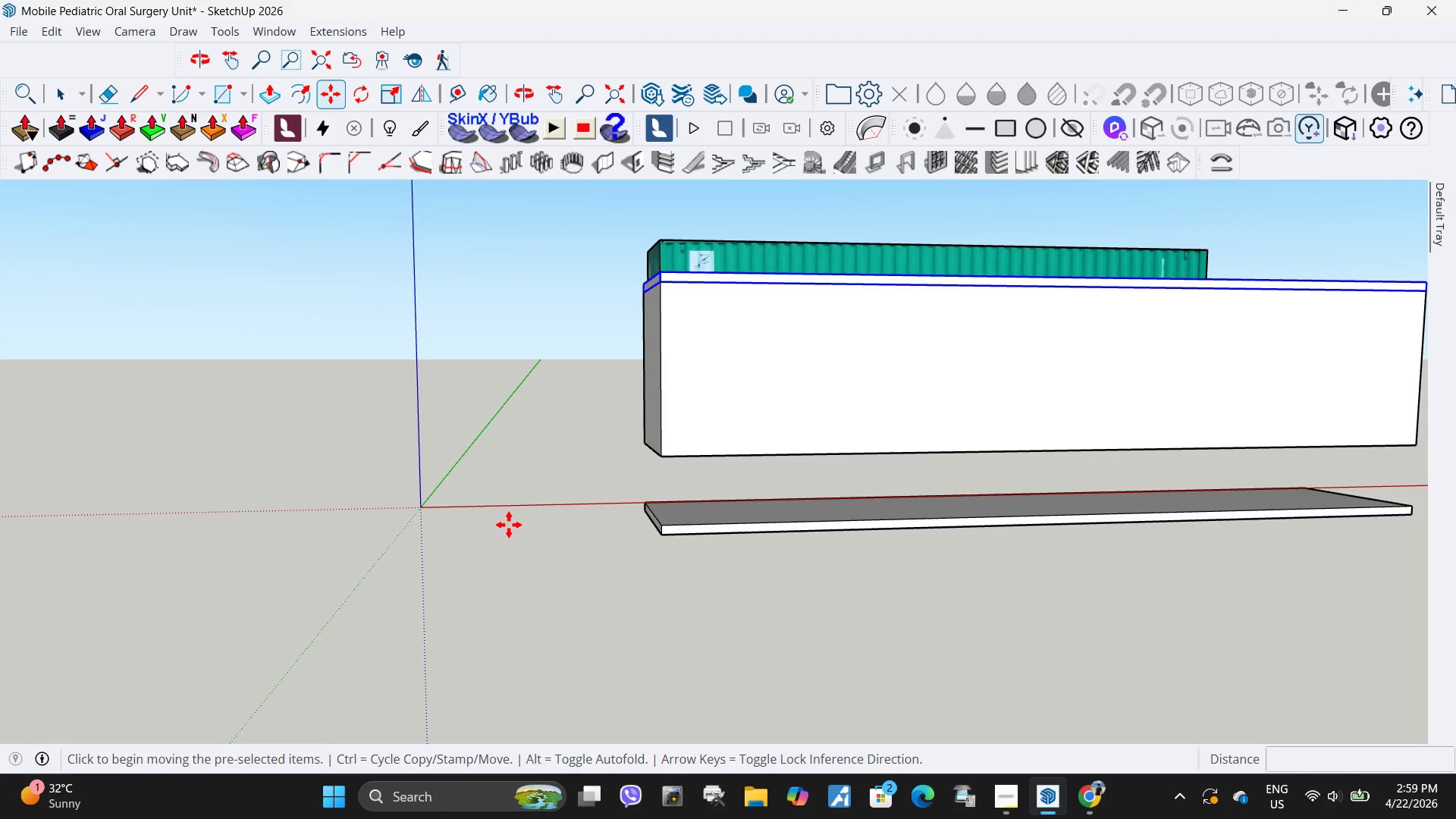 
left_click_drag(start_coordinate=[509, 525], to_coordinate=[510, 520])
 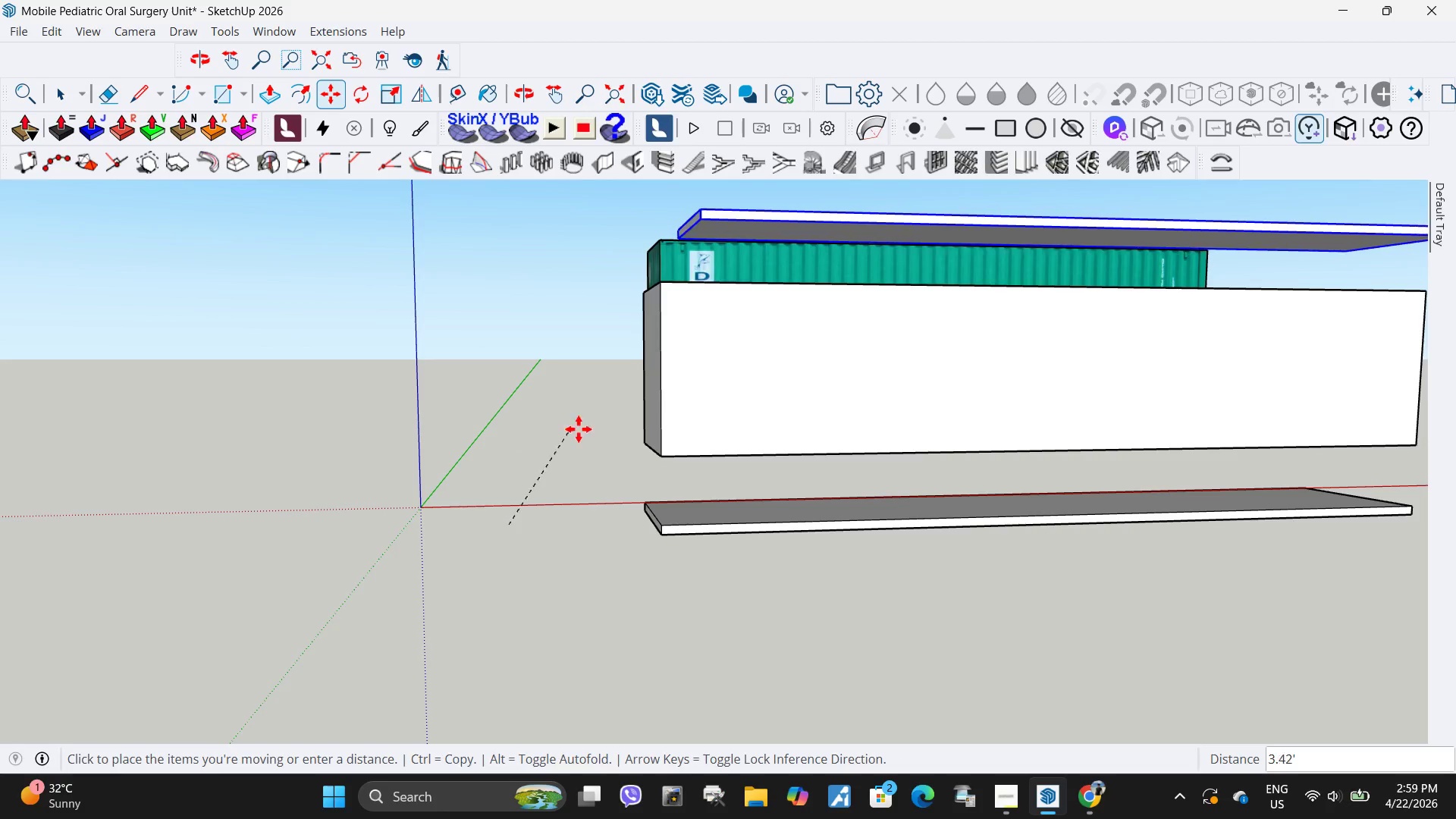 
key(Escape)
 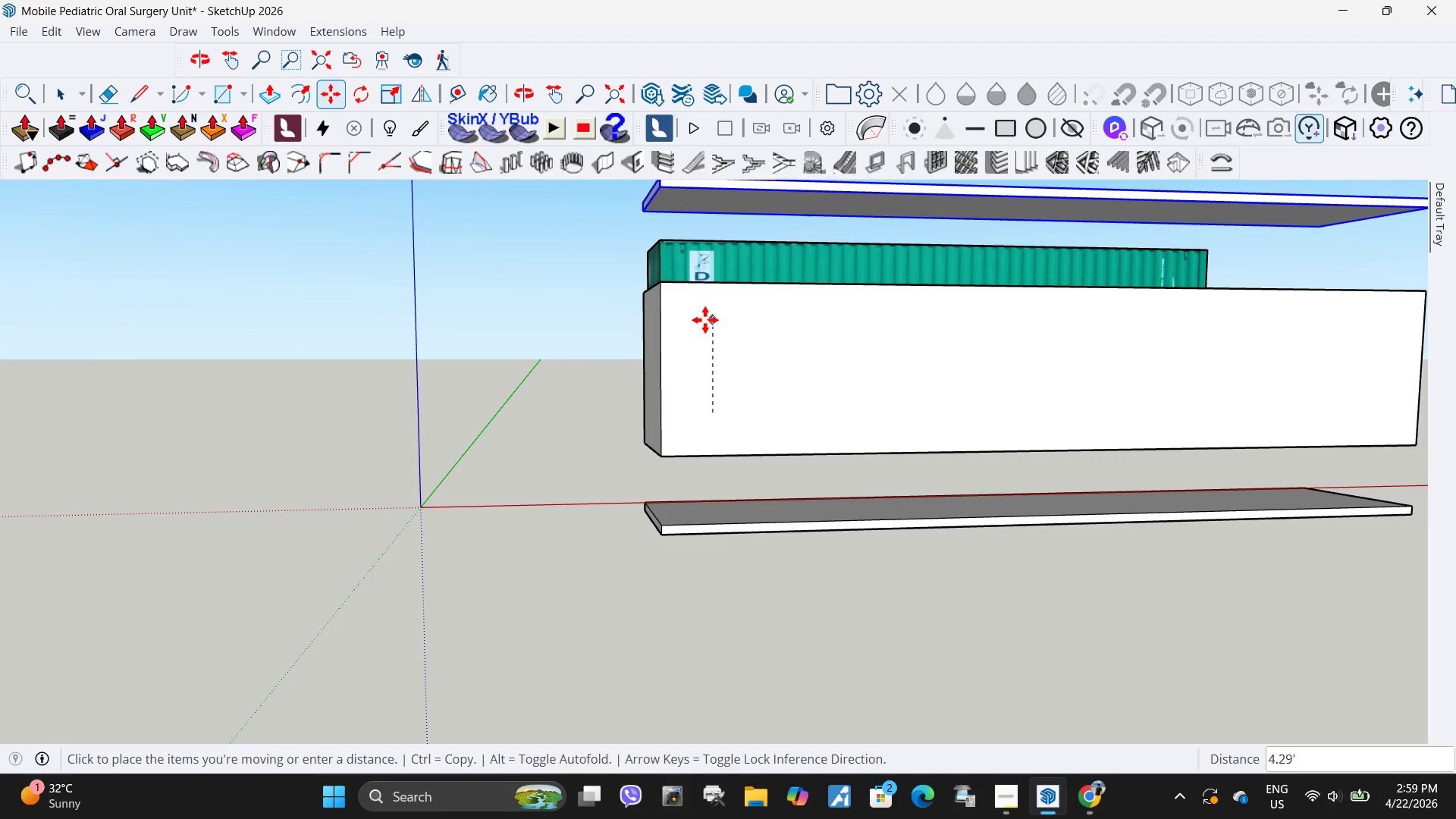 
left_click([705, 320])
 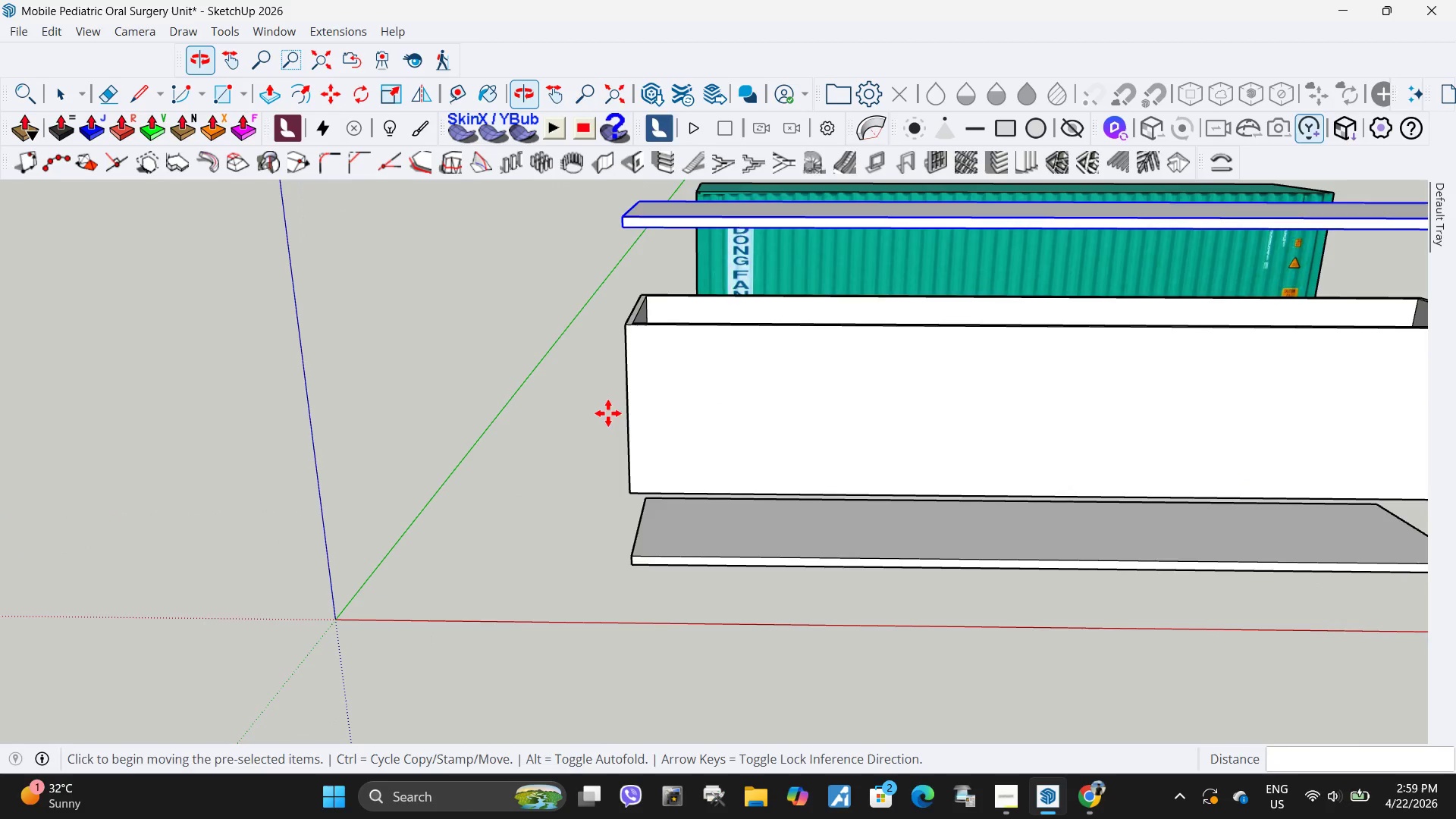 
key(Space)
 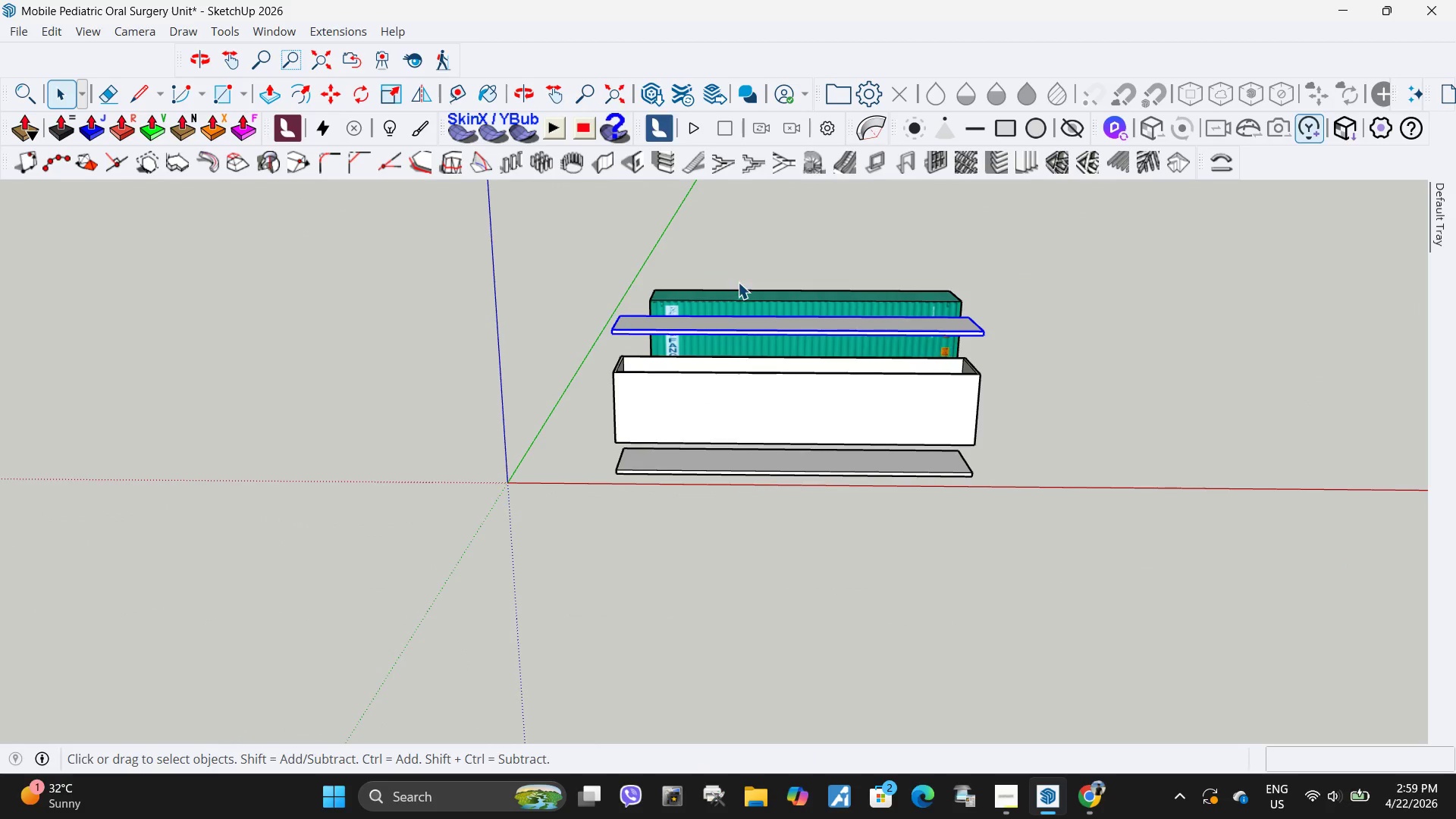 
scroll: coordinate [607, 391], scroll_direction: down, amount: 11.0
 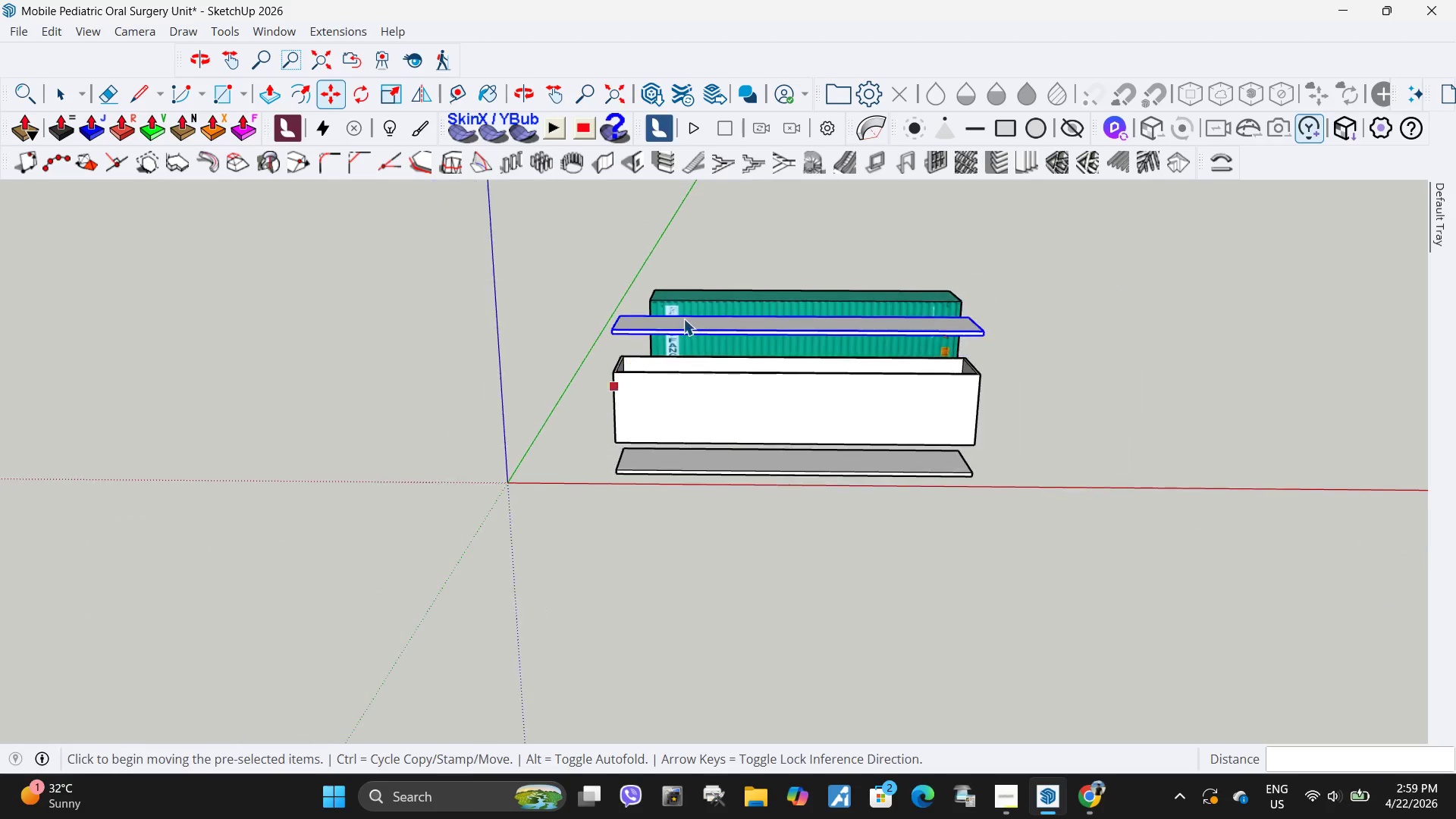 
left_click([736, 293])
 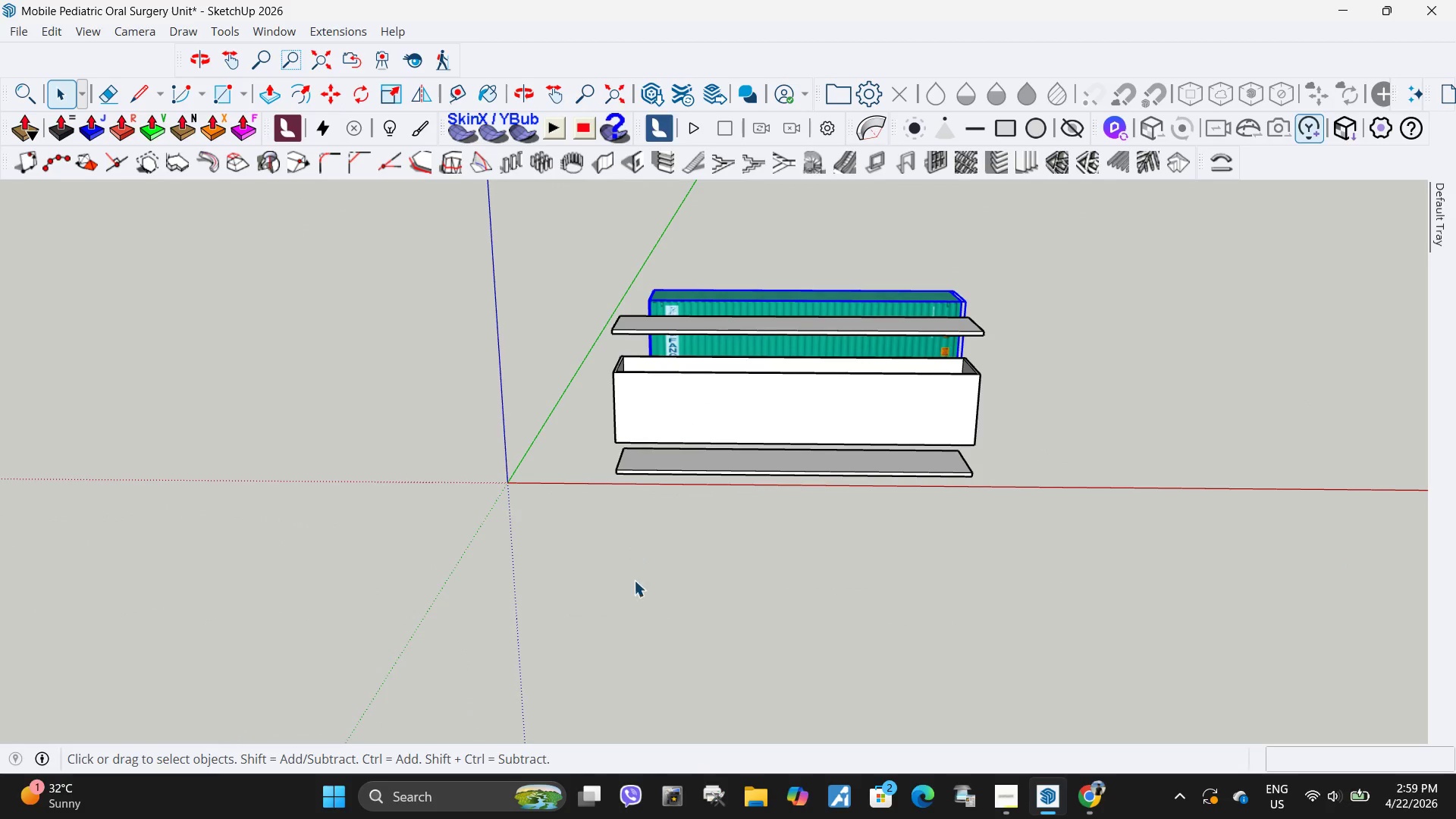 
key(M)
 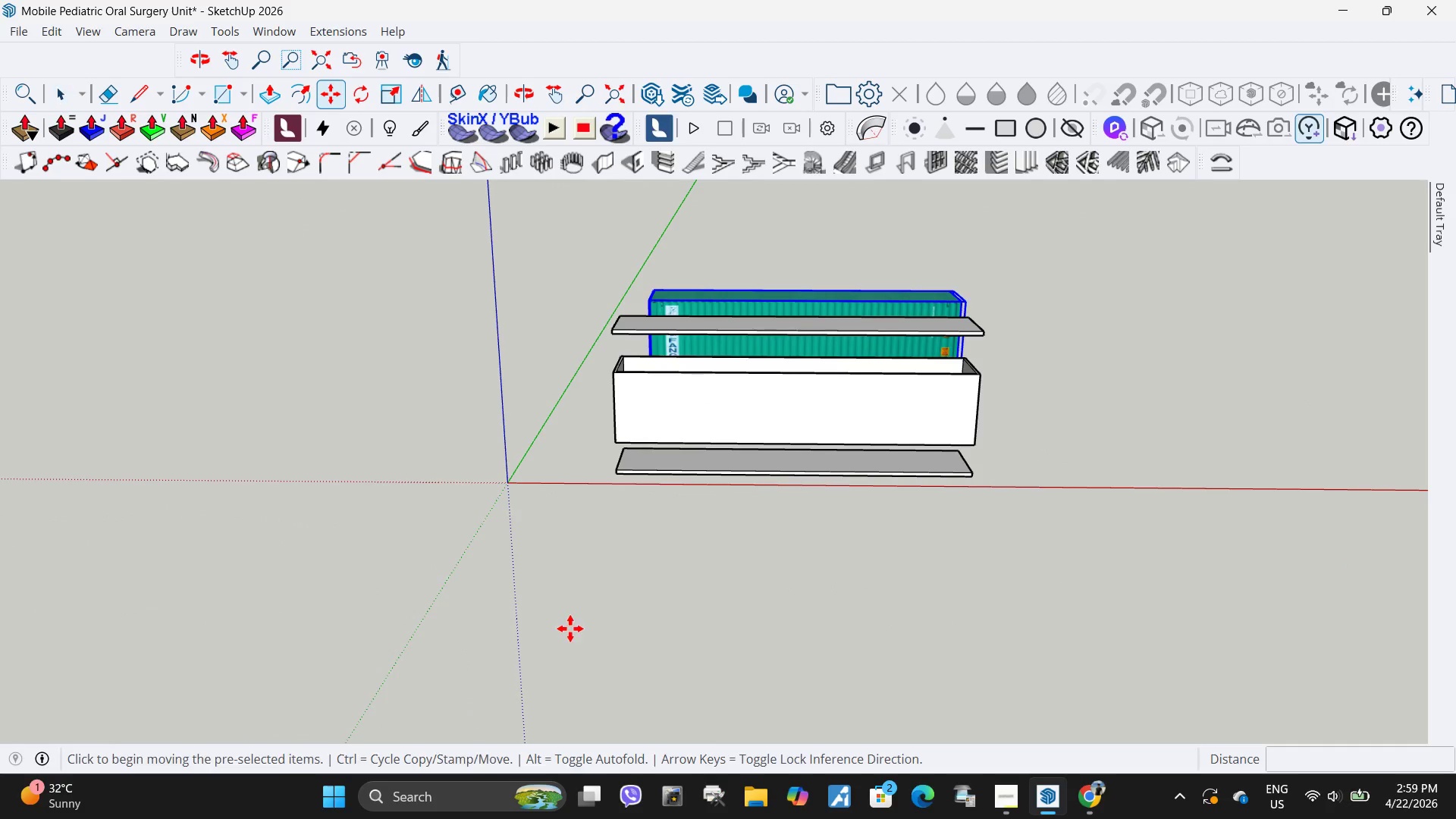 
left_click_drag(start_coordinate=[570, 629], to_coordinate=[584, 628])
 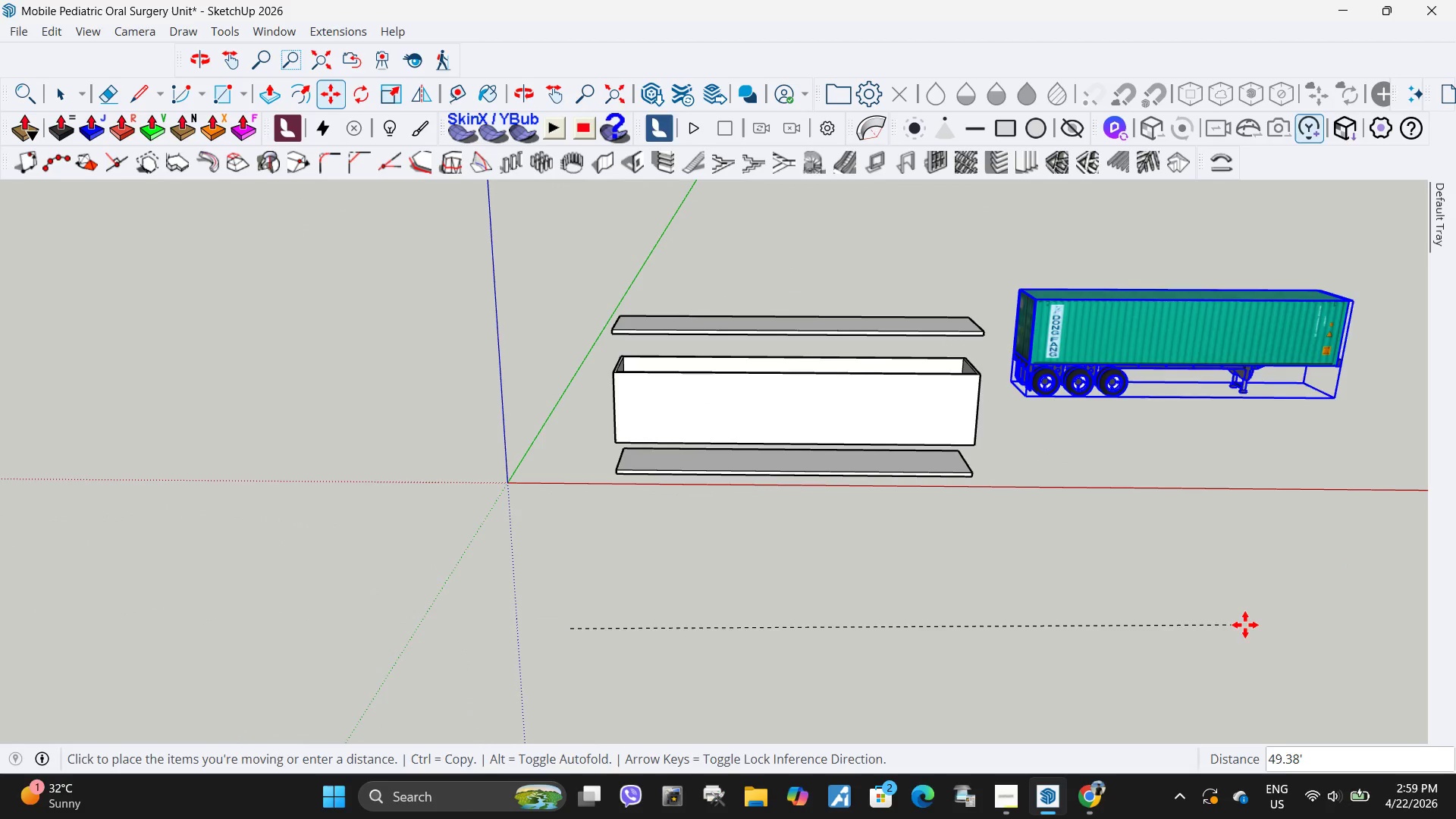 
left_click([1266, 631])
 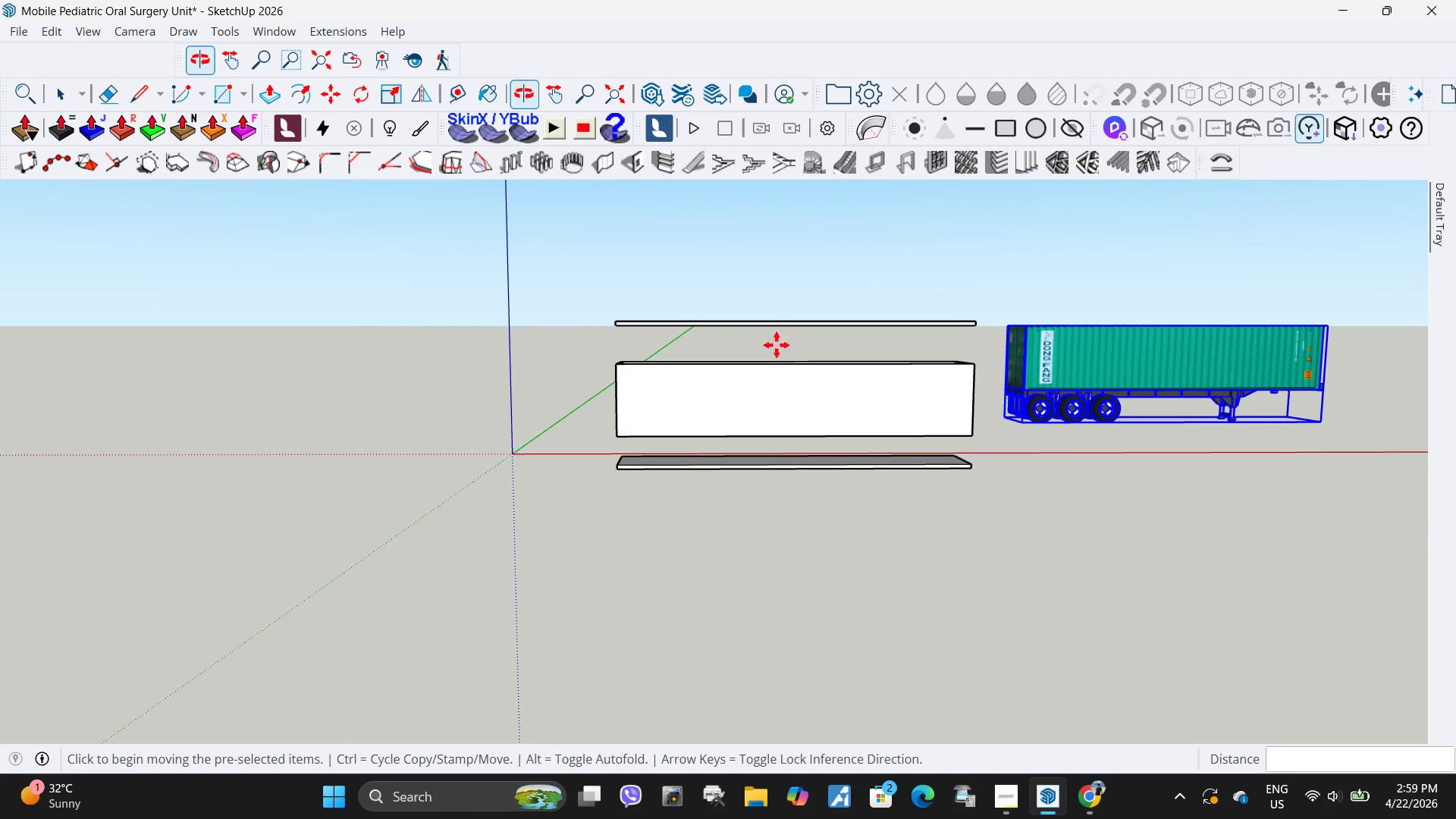 
scroll: coordinate [902, 423], scroll_direction: up, amount: 1.0
 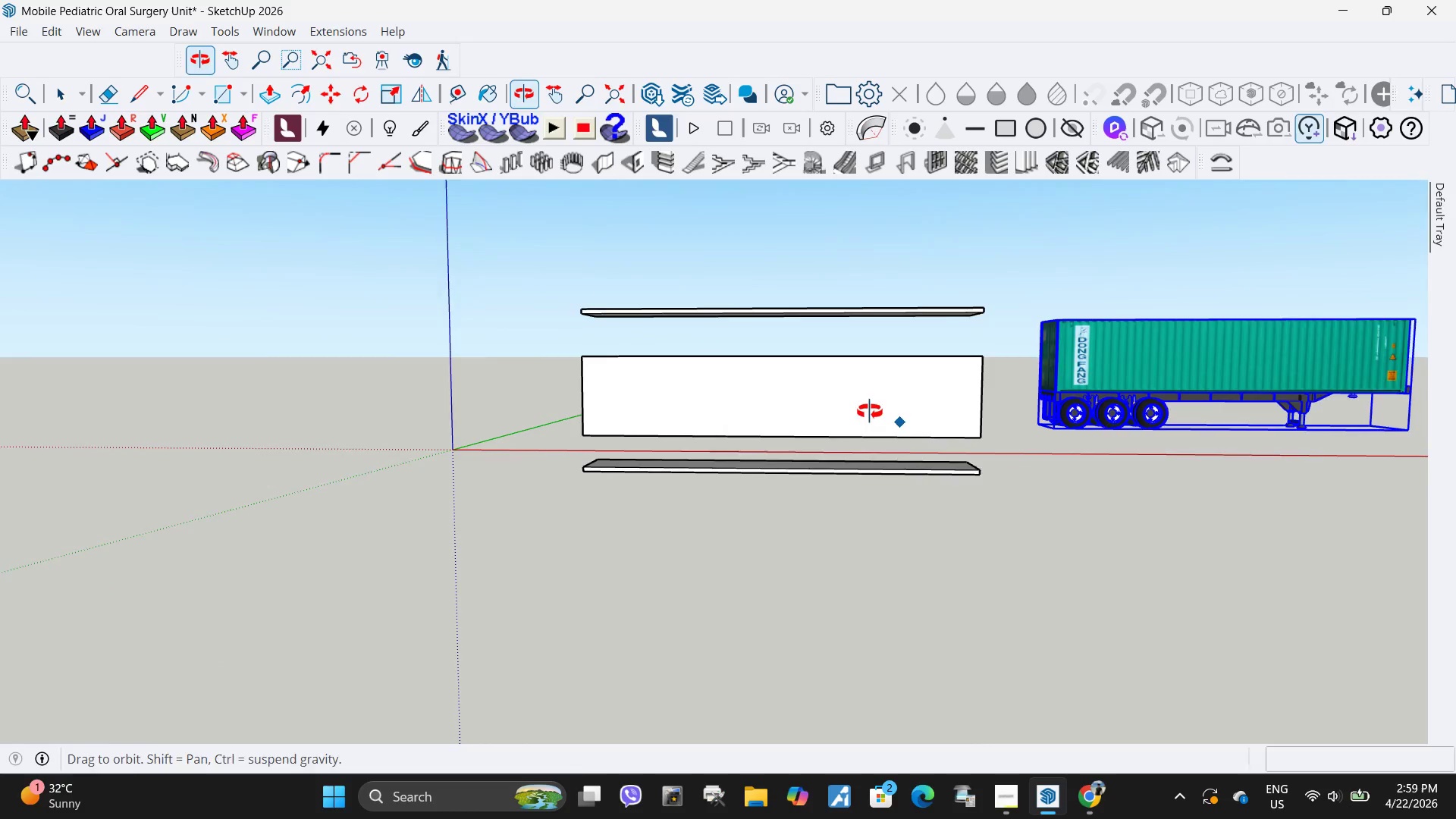 
key(Space)
 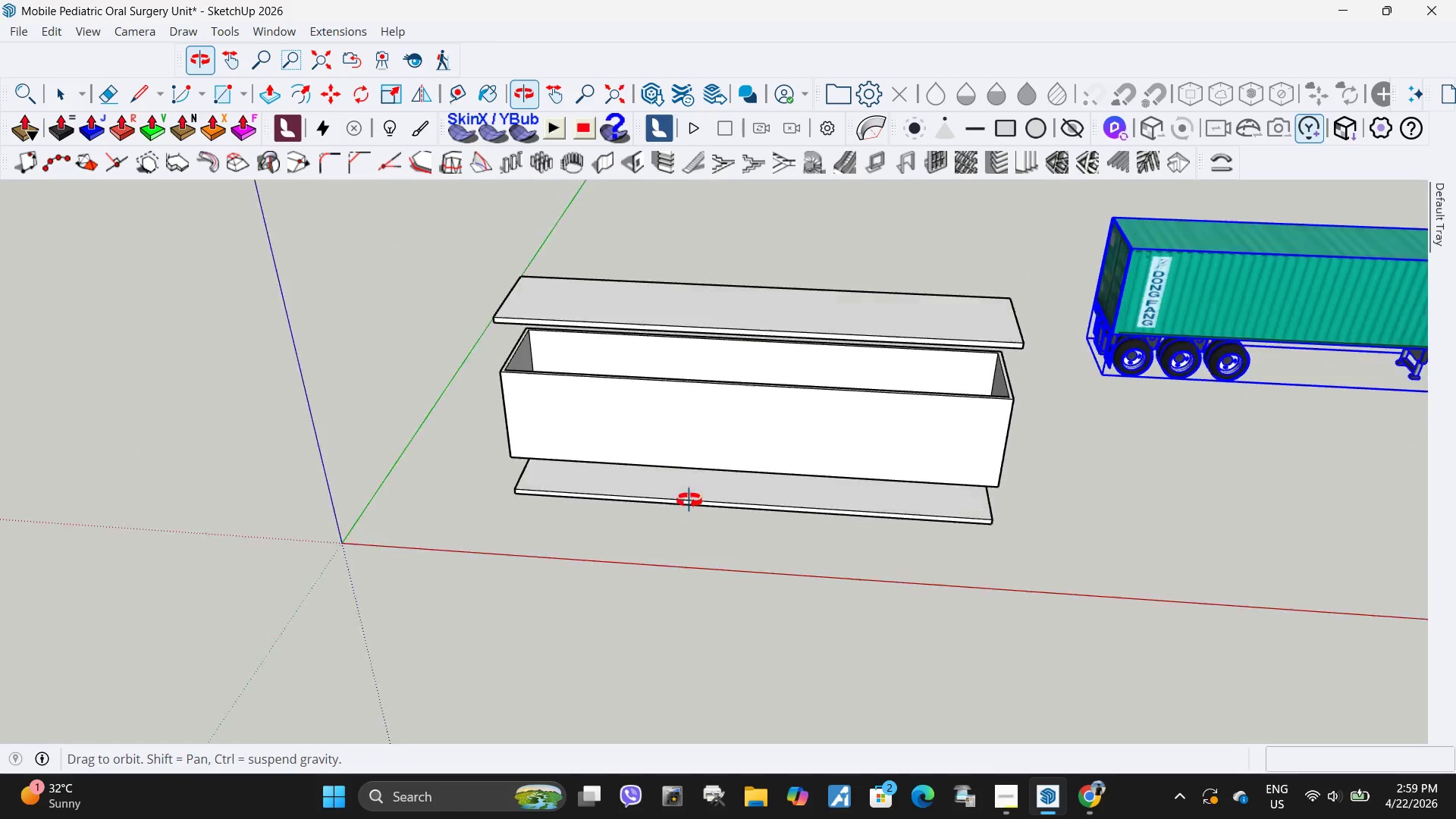 
scroll: coordinate [563, 393], scroll_direction: up, amount: 11.0
 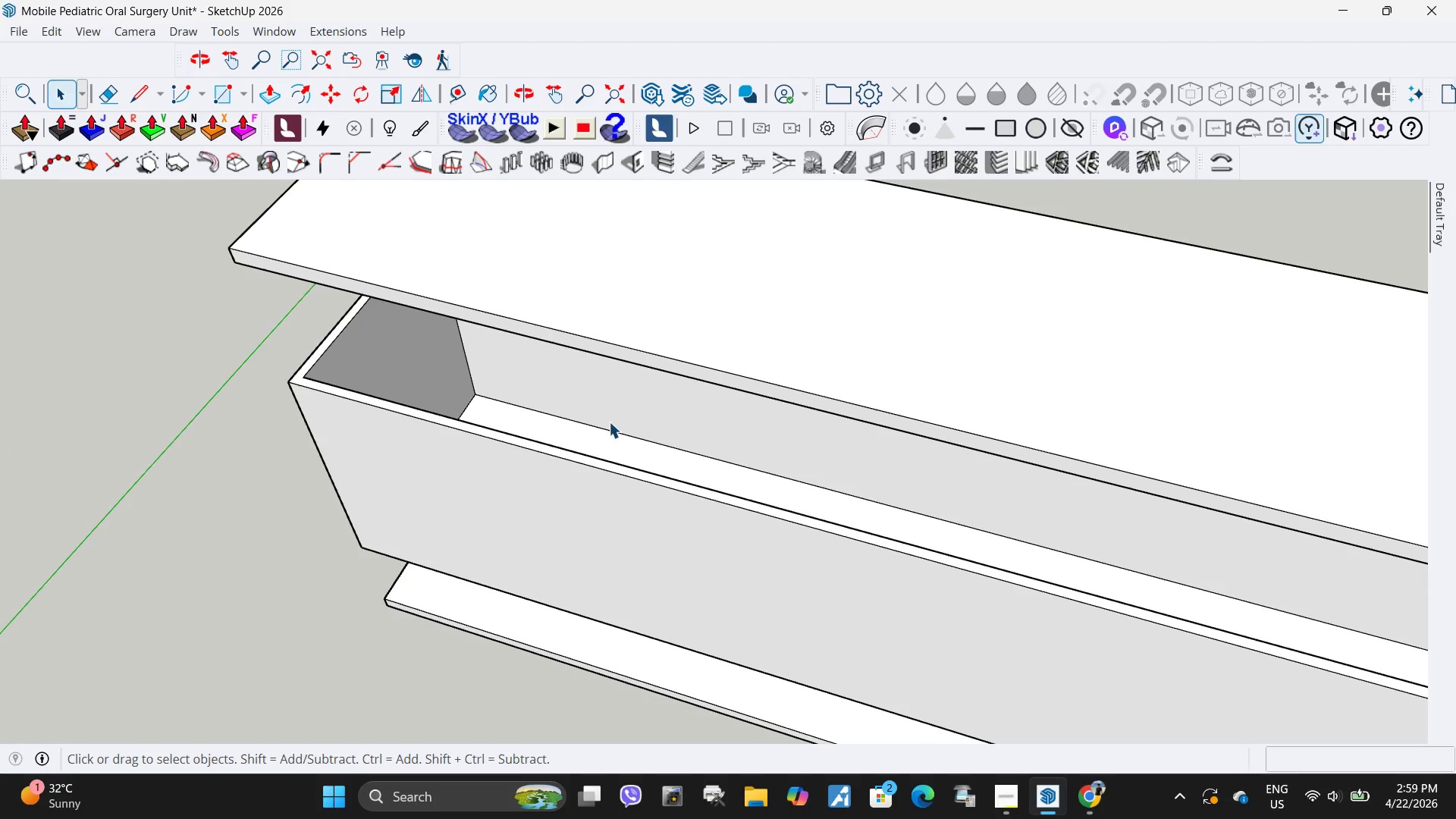 
left_click([603, 438])
 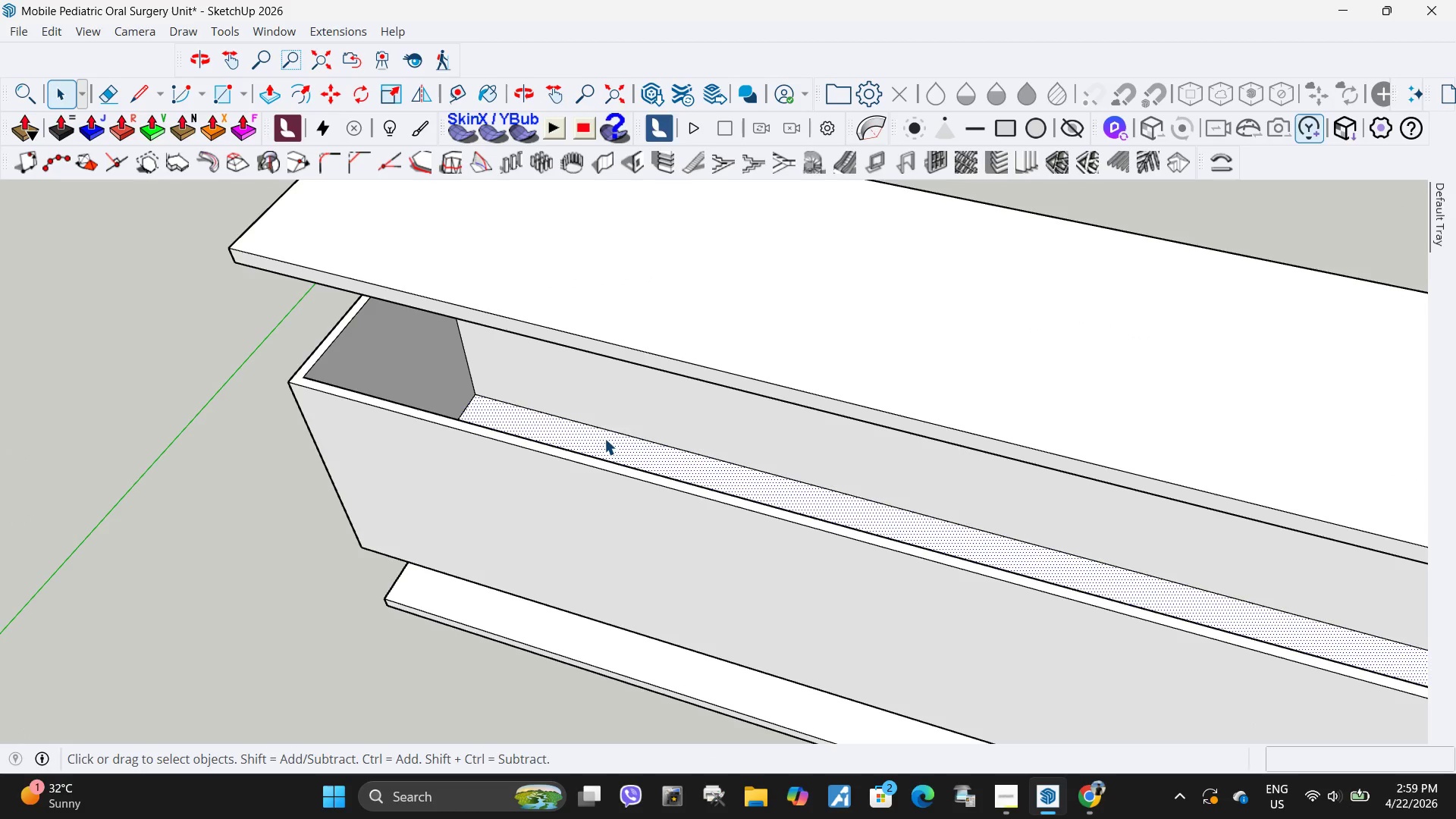 
key(Delete)
 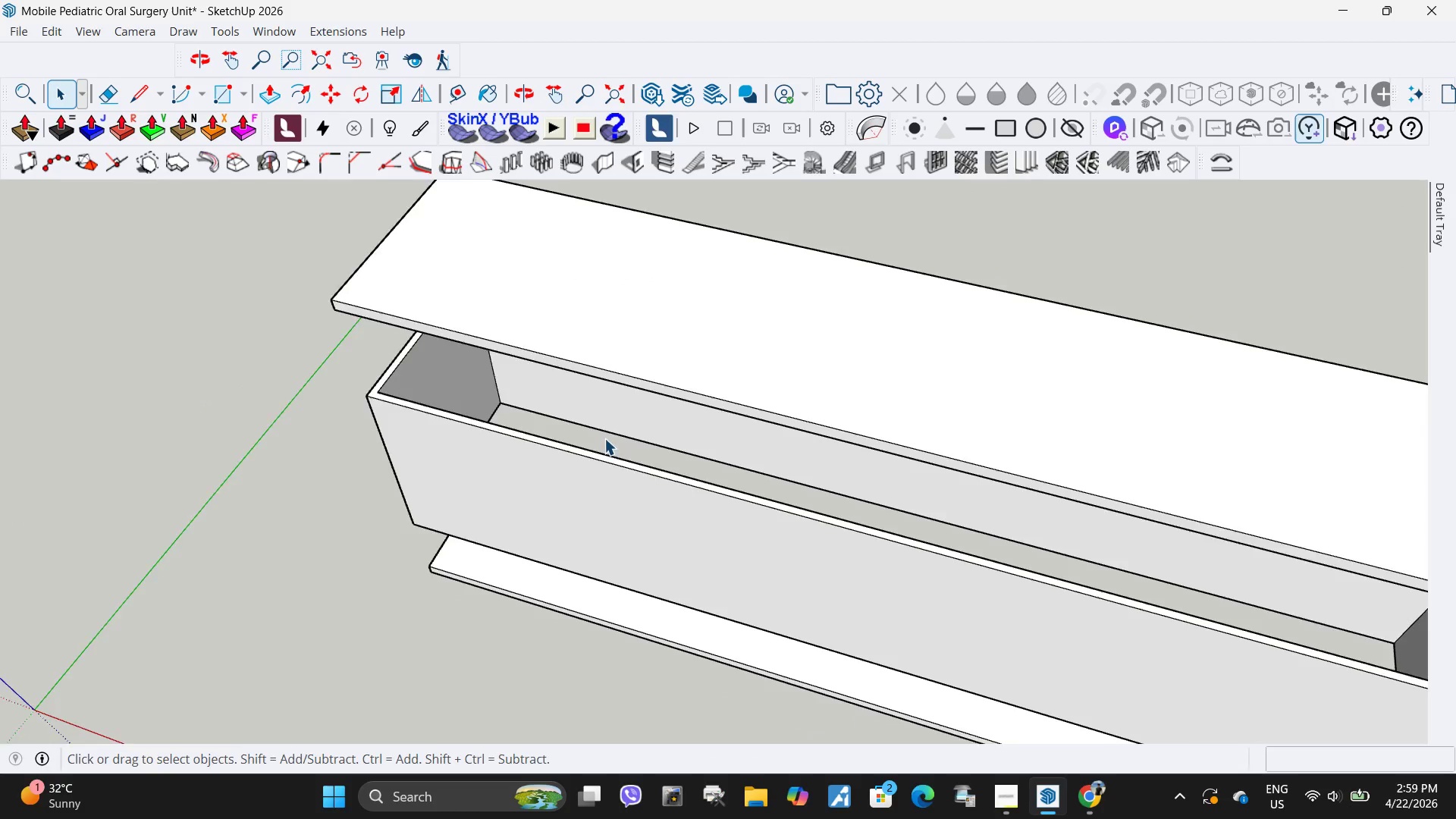 
scroll: coordinate [761, 472], scroll_direction: down, amount: 9.0
 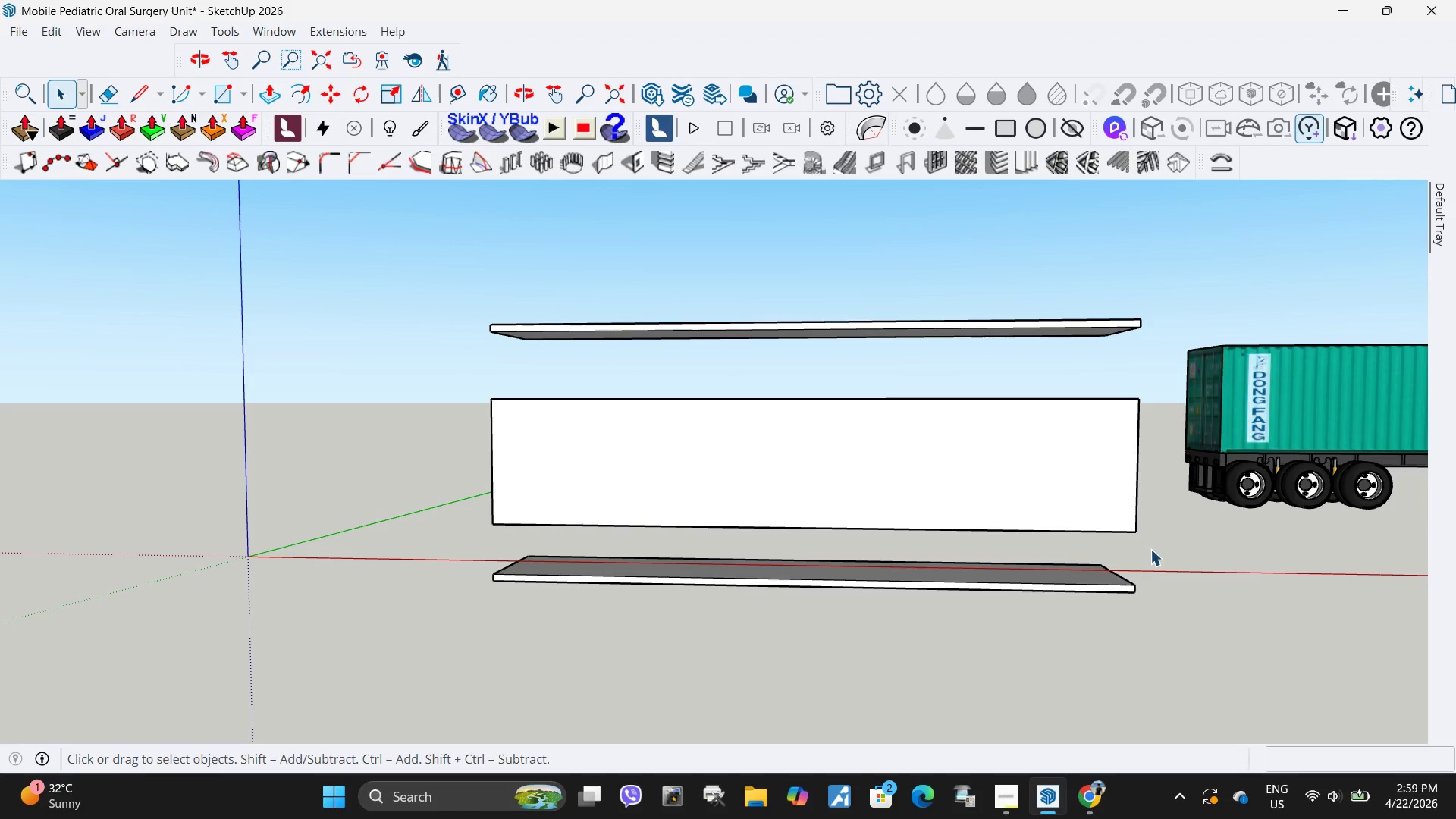 
left_click_drag(start_coordinate=[1152, 546], to_coordinate=[456, 382])
 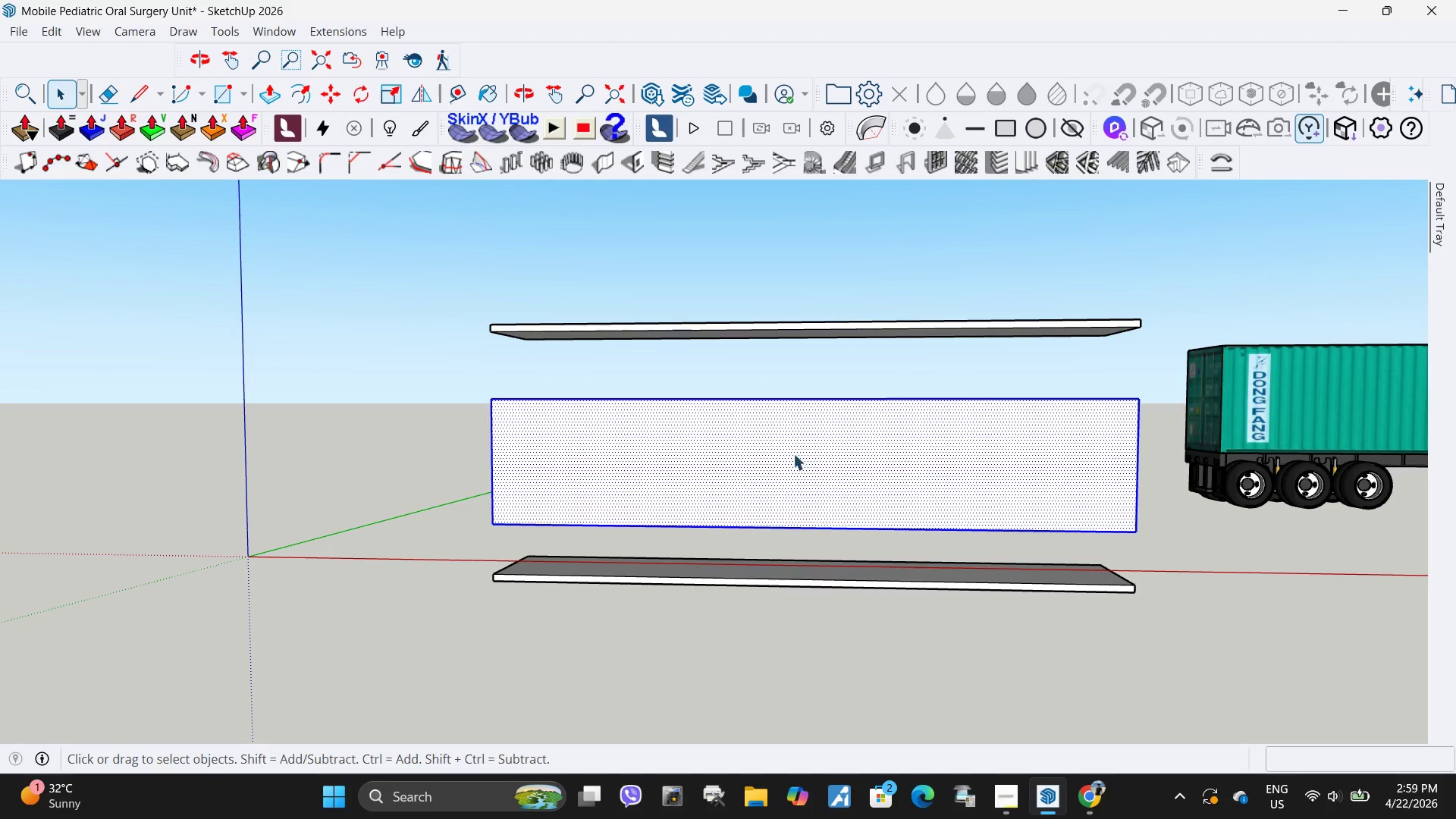 
right_click([793, 453])
 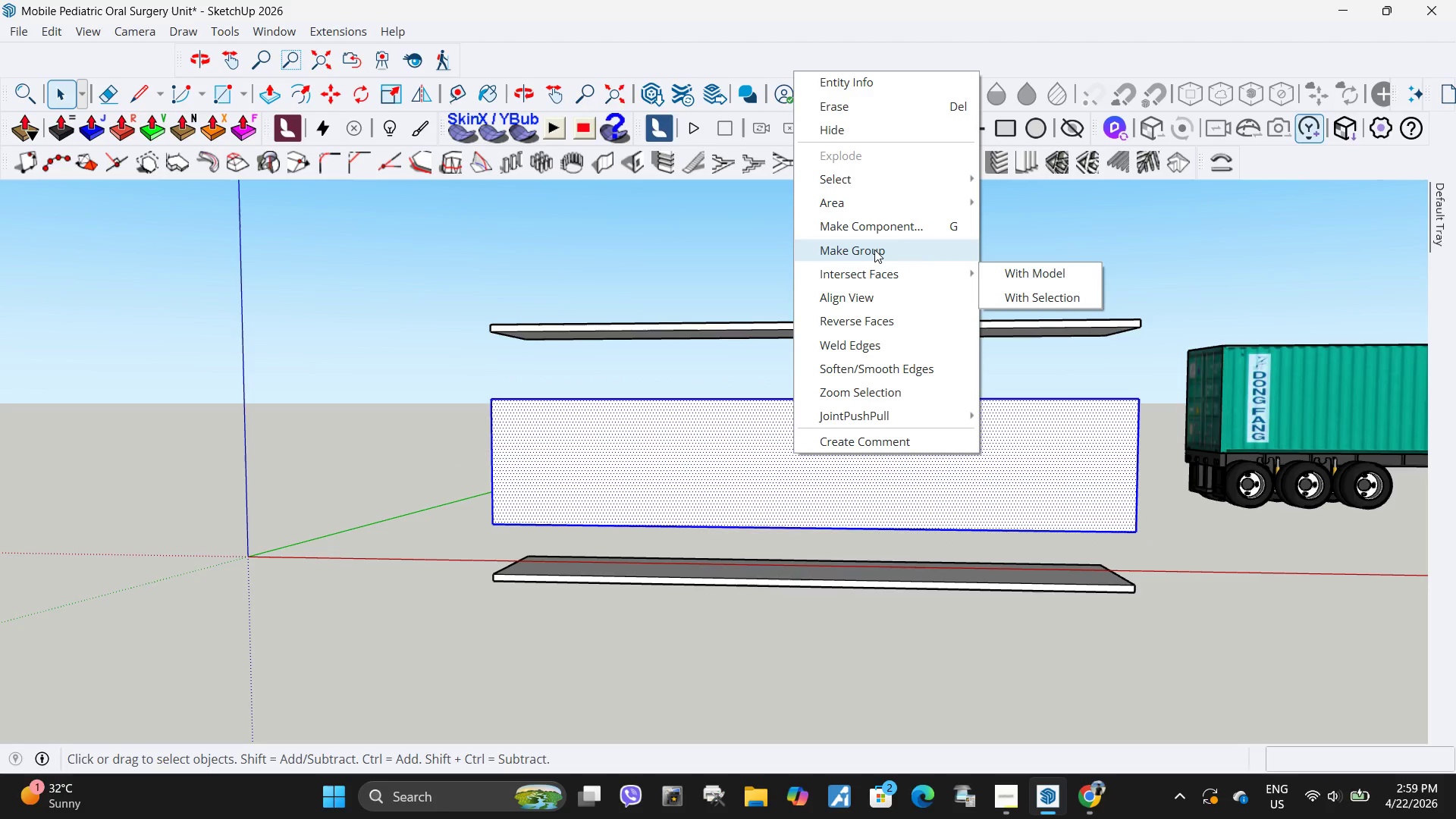 
left_click([874, 249])
 